 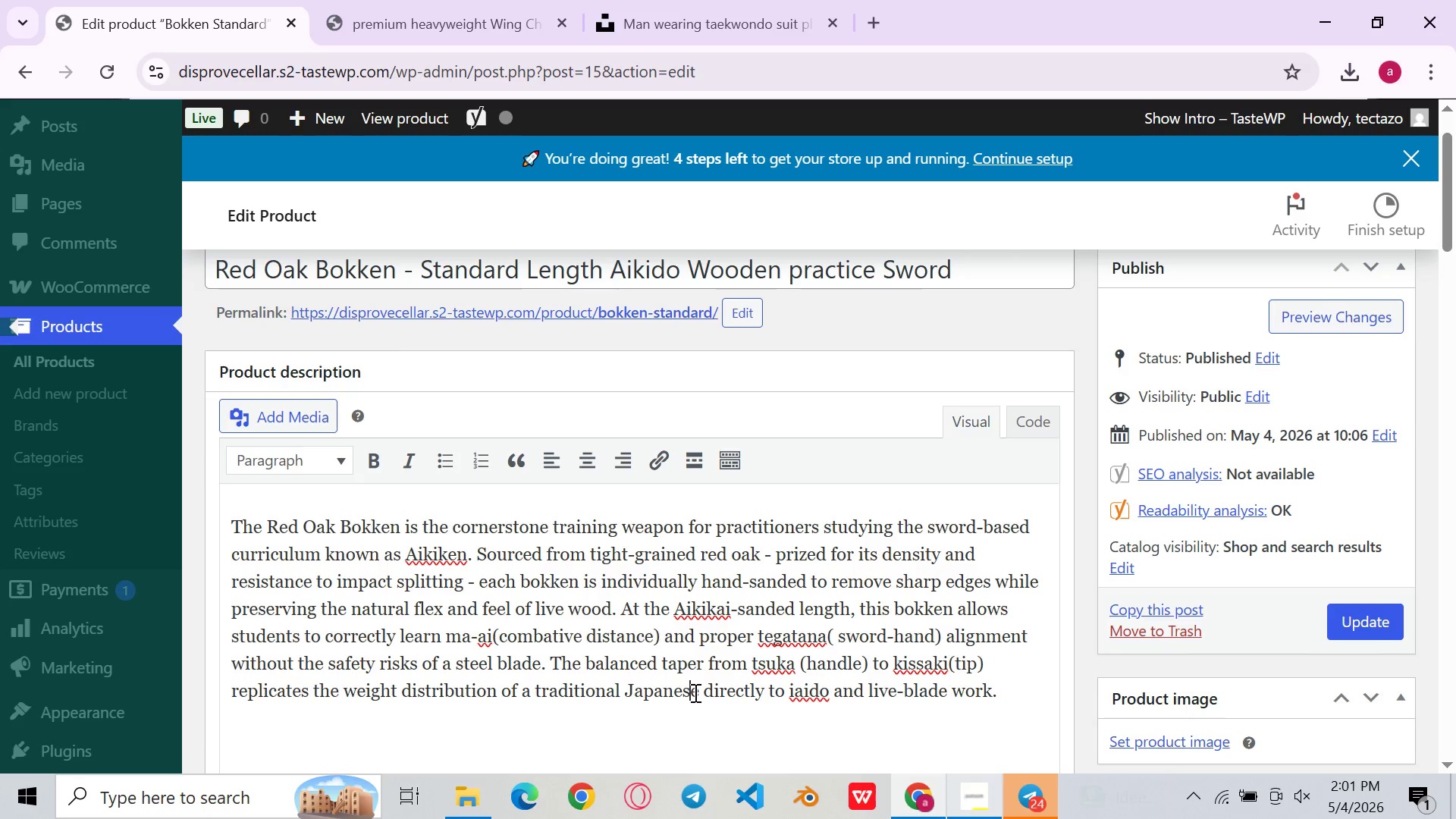 
left_click([711, 689])
 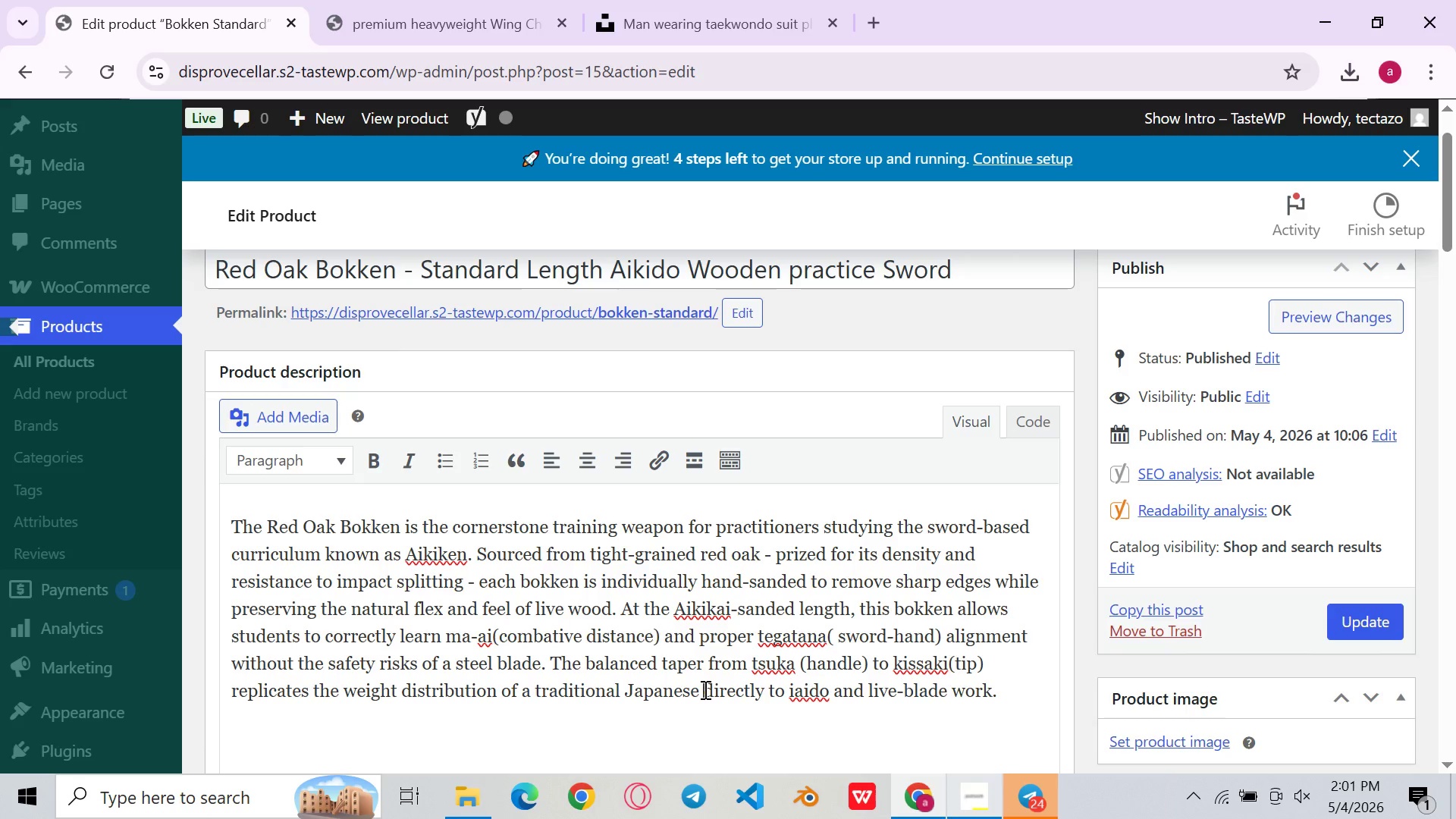 
left_click([704, 689])
 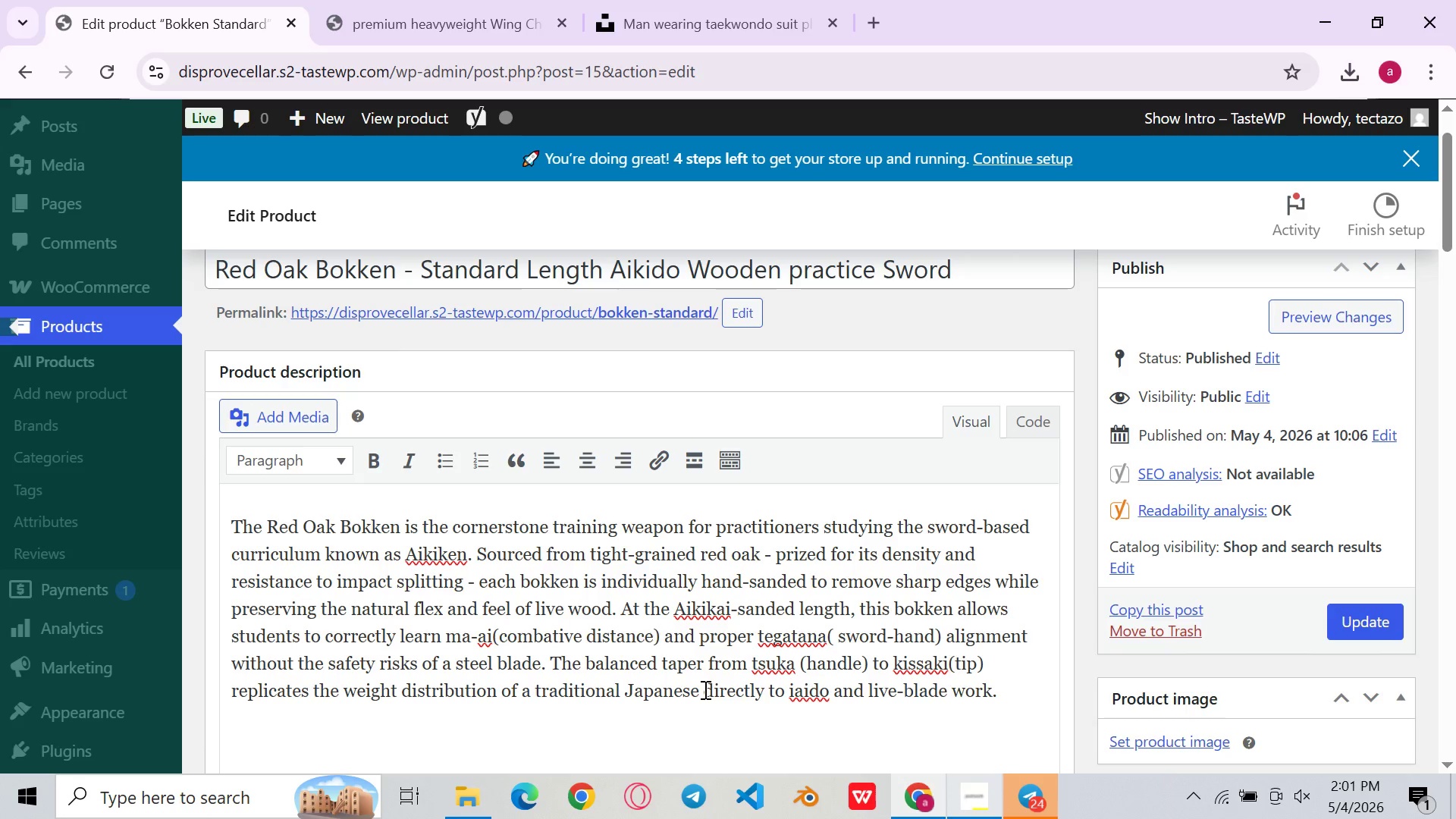 
type(katan)
 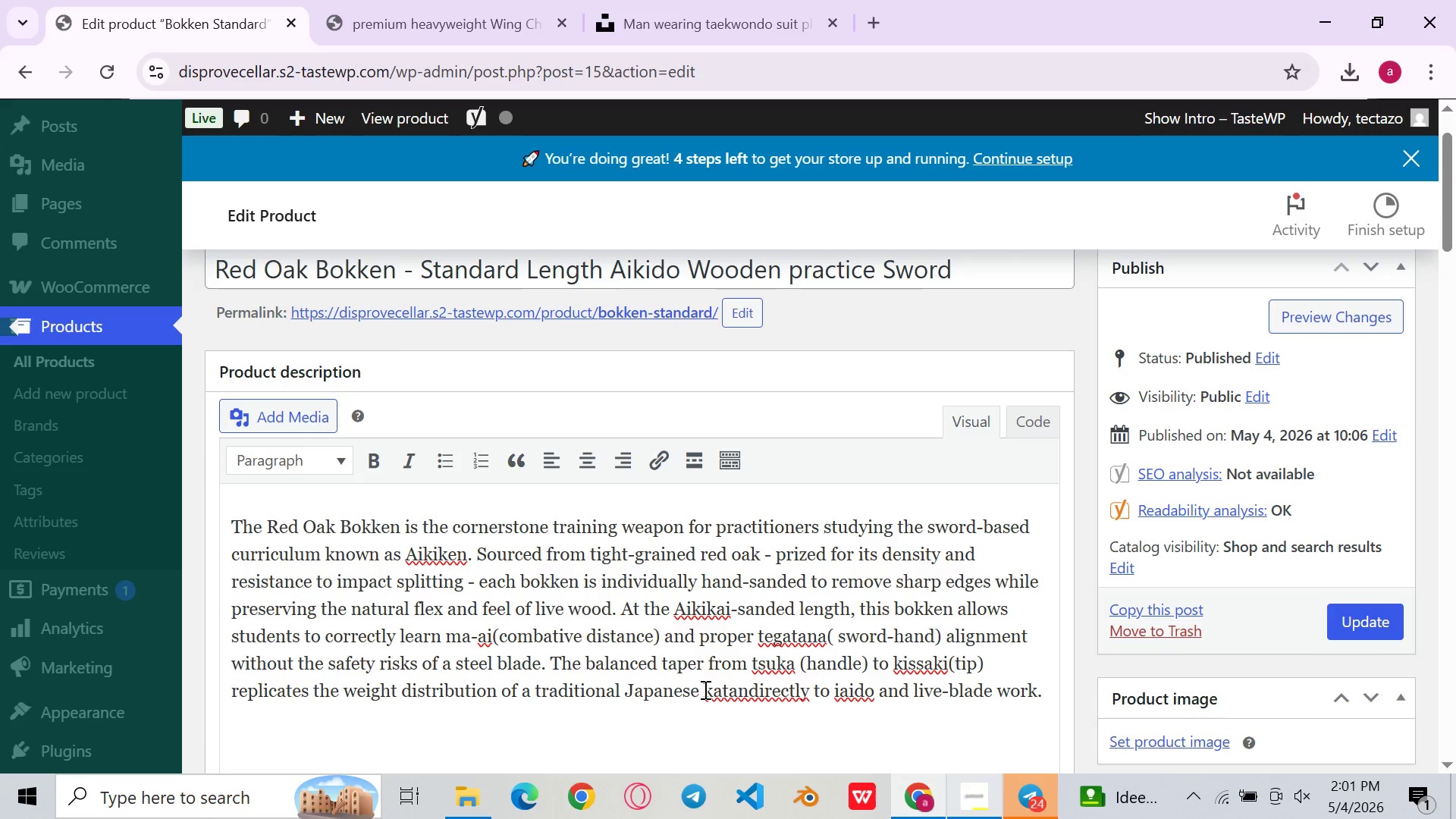 
type(a, meaning the suburi de)
key(Backspace)
type(rills )
key(Backspace)
type(, shom)
 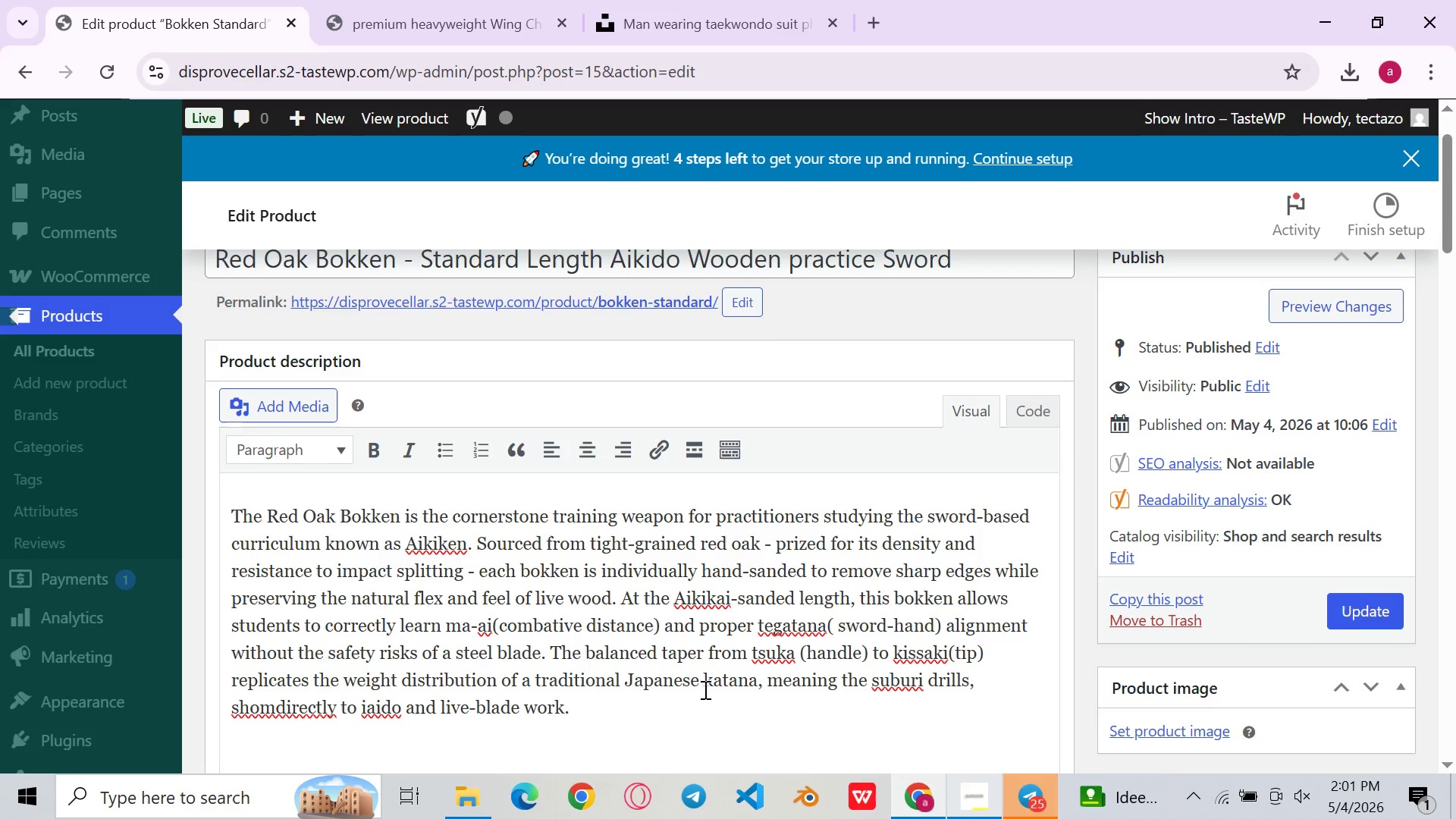 
type(enuchi)
 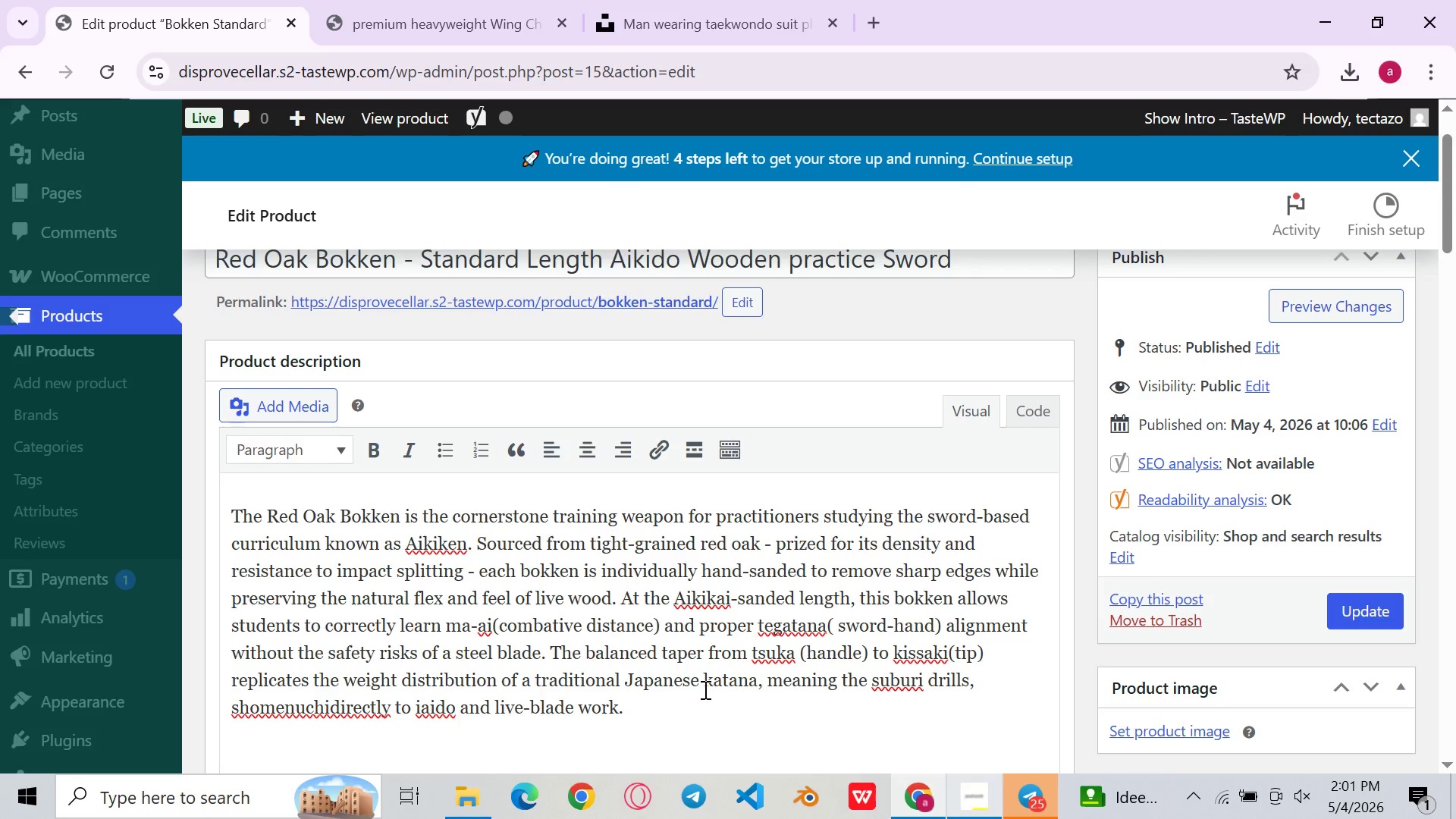 
type(, and yokome)
 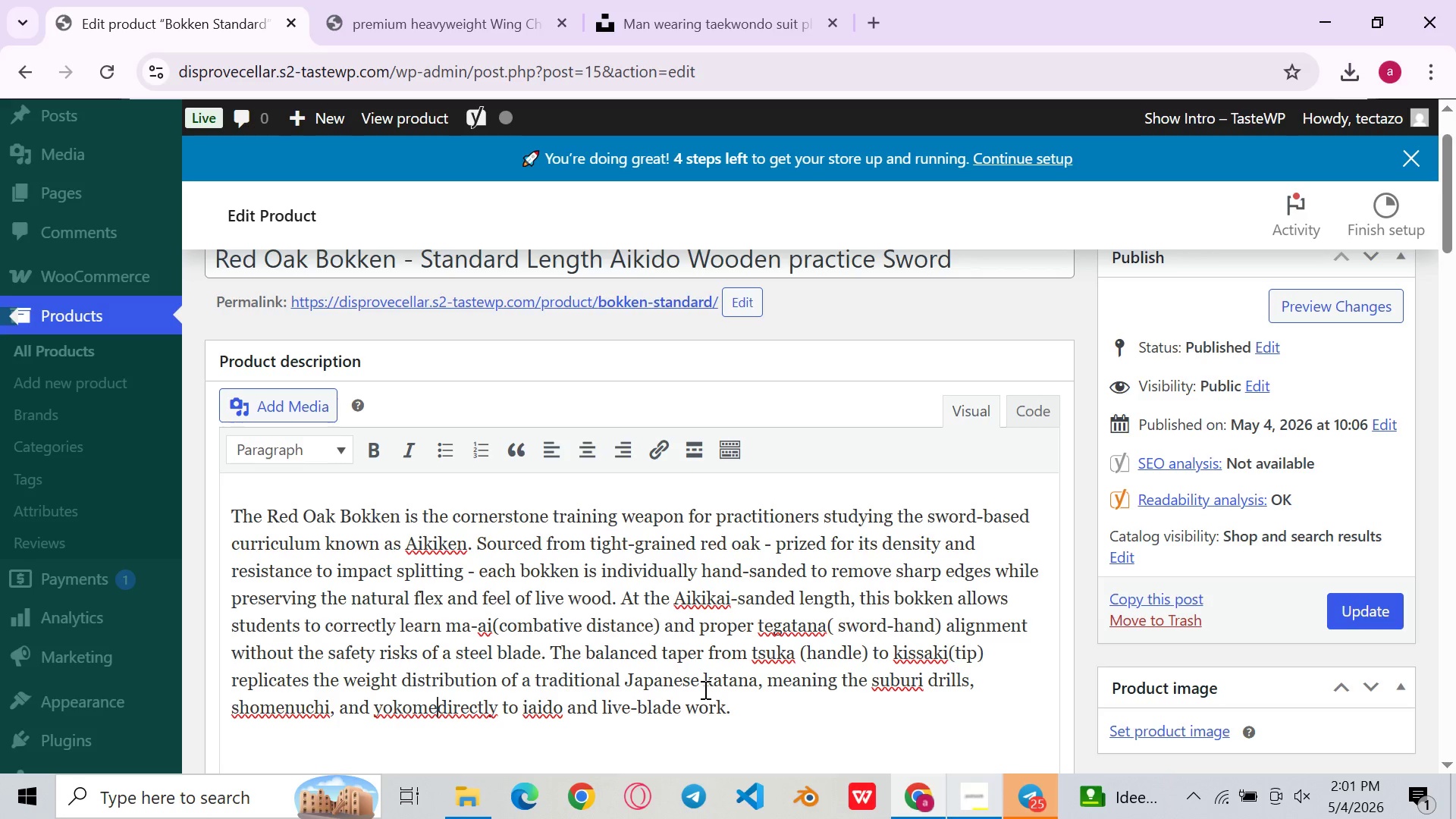 
type(nuchi strikes)
 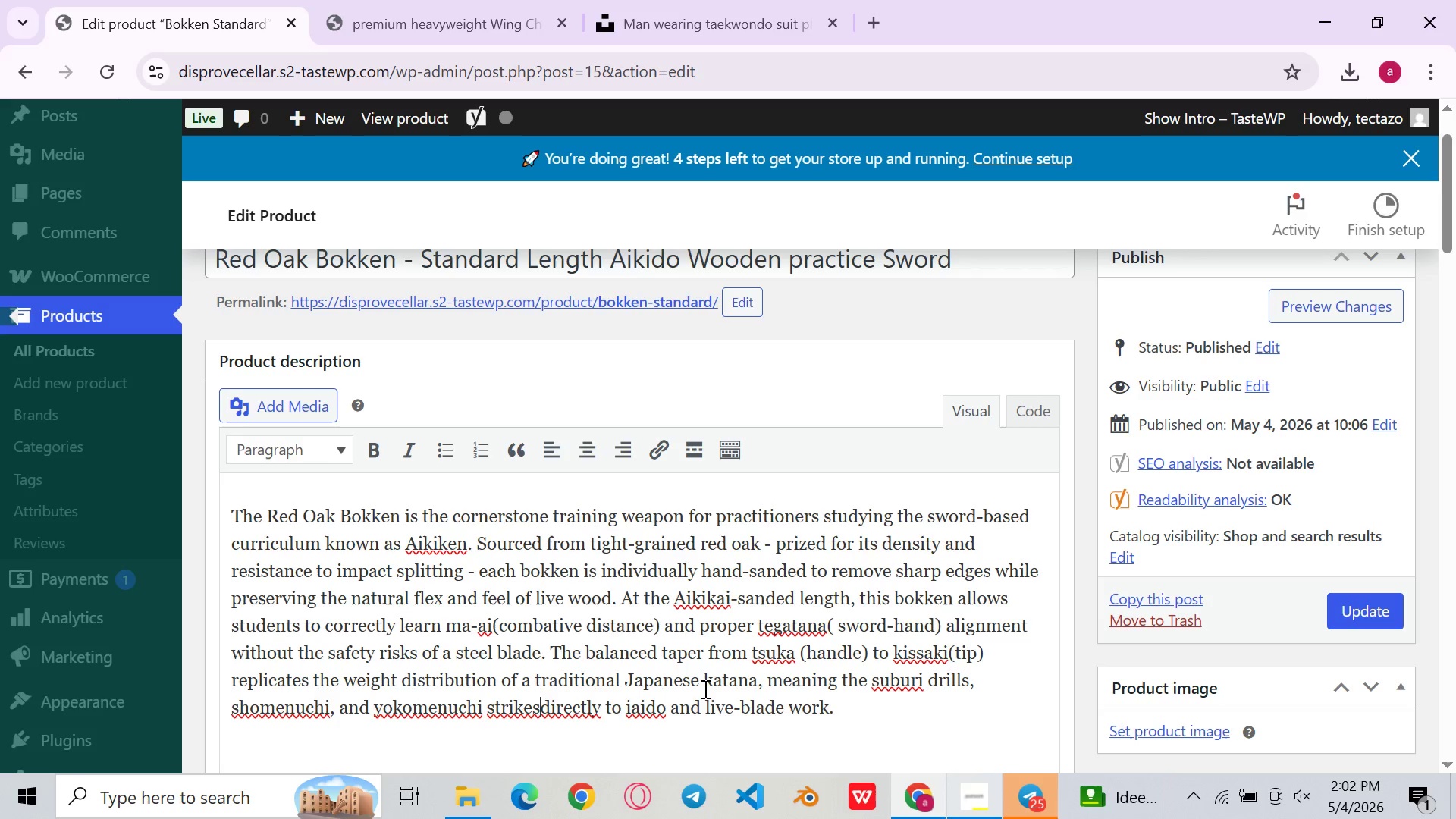 
key(Space)
 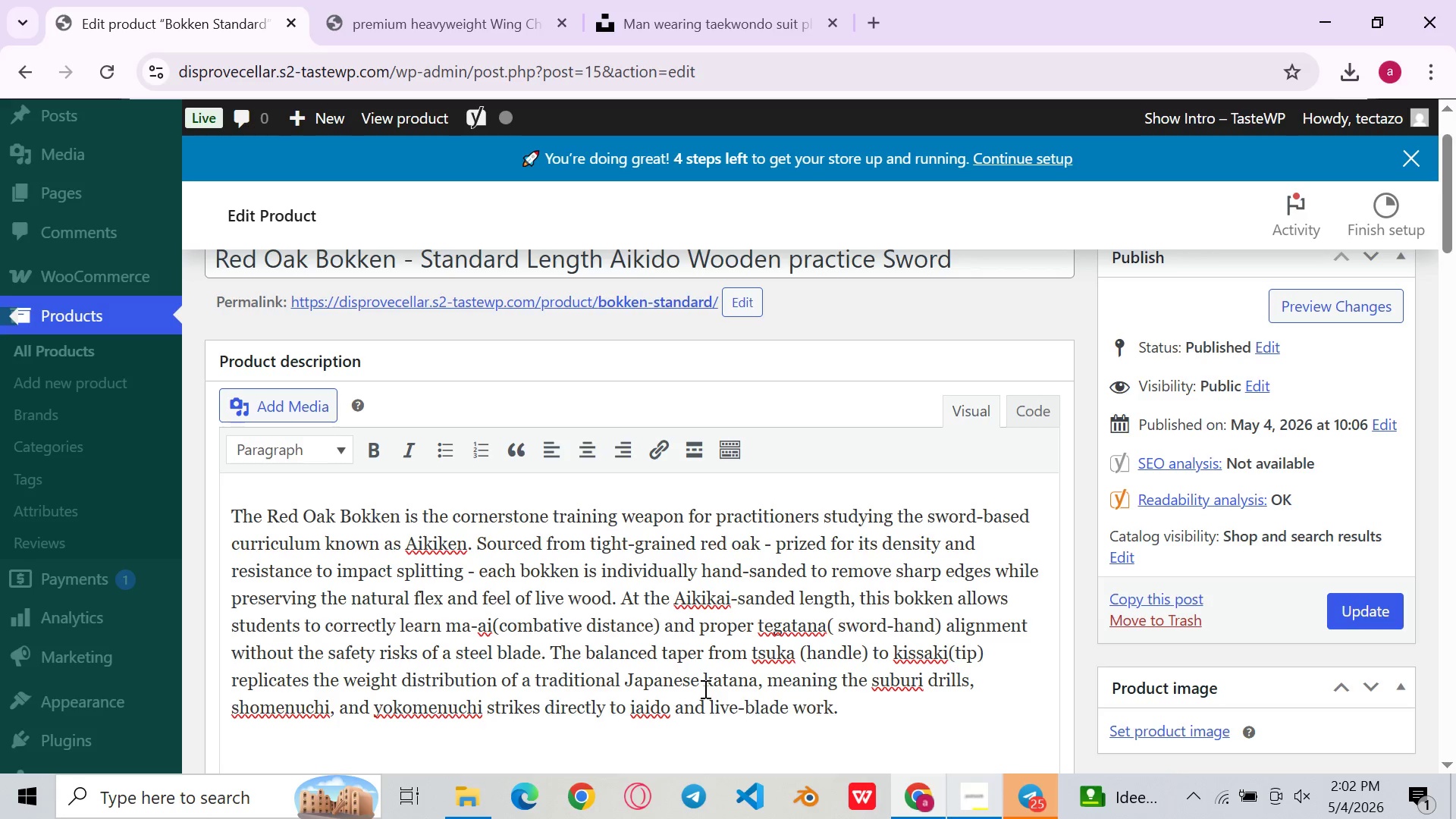 
wait(8.86)
 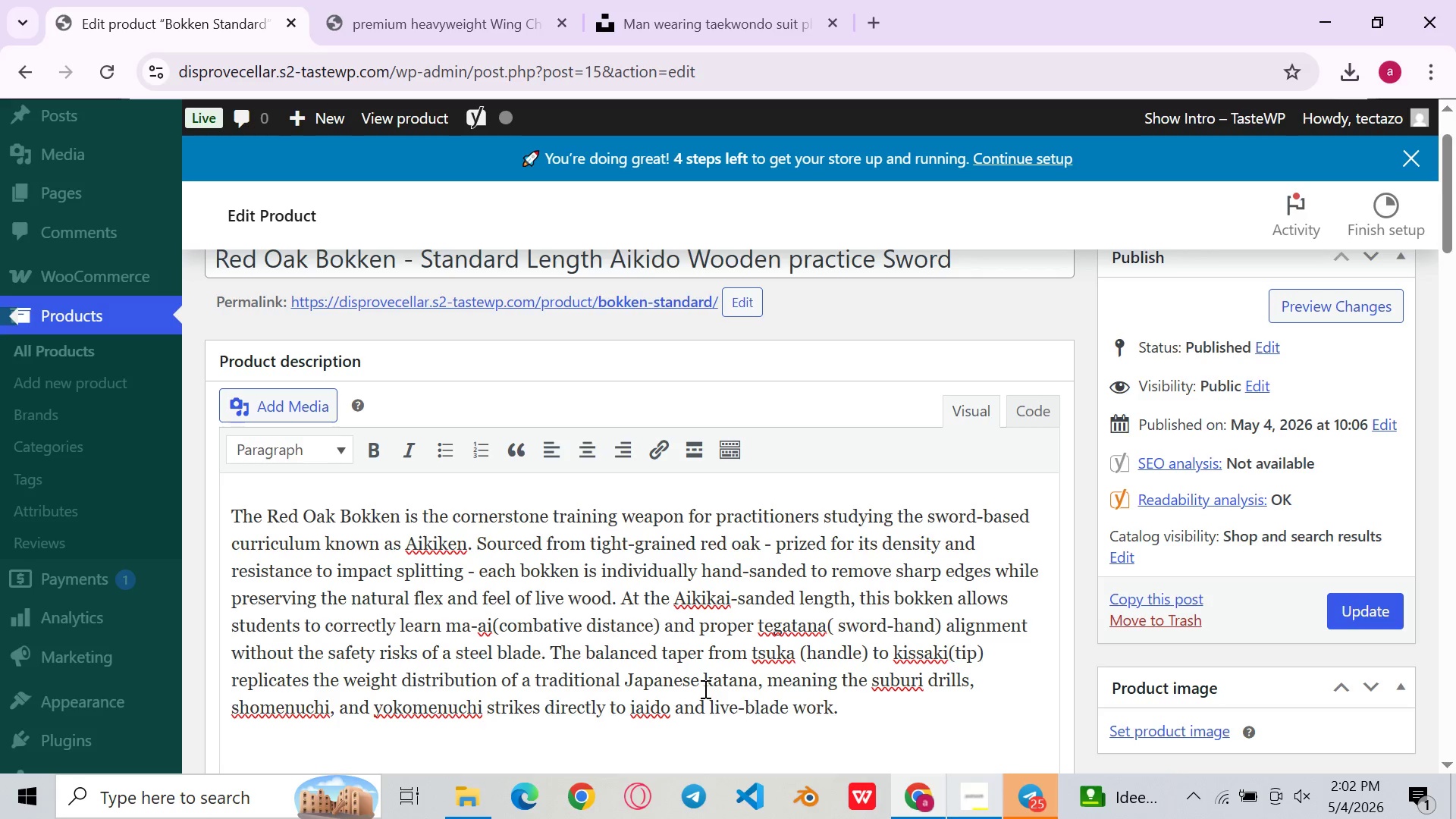 
type(you practice e)
key(Backspace)
type(with this bokken translate )
 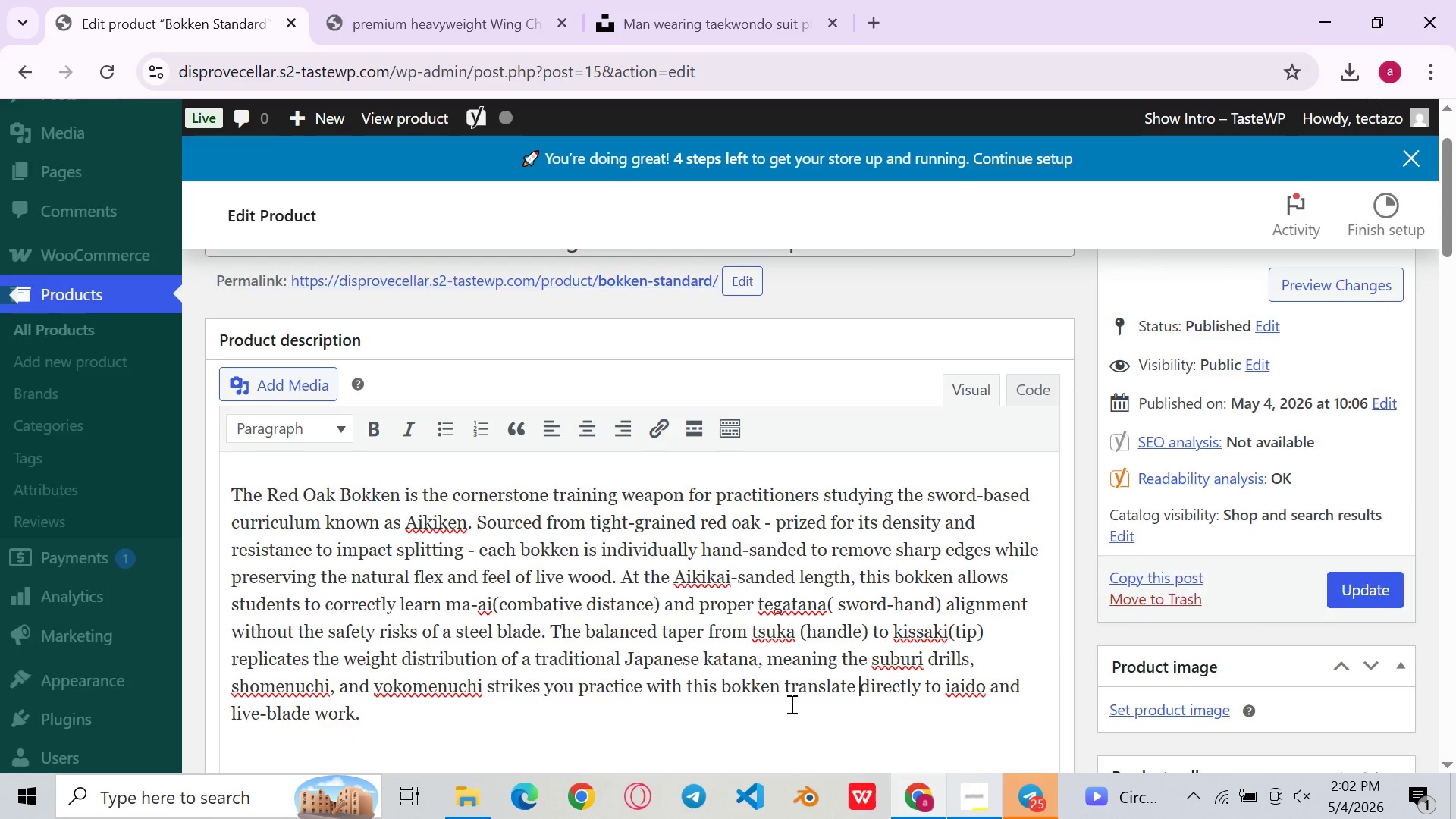 
left_click([680, 683])
 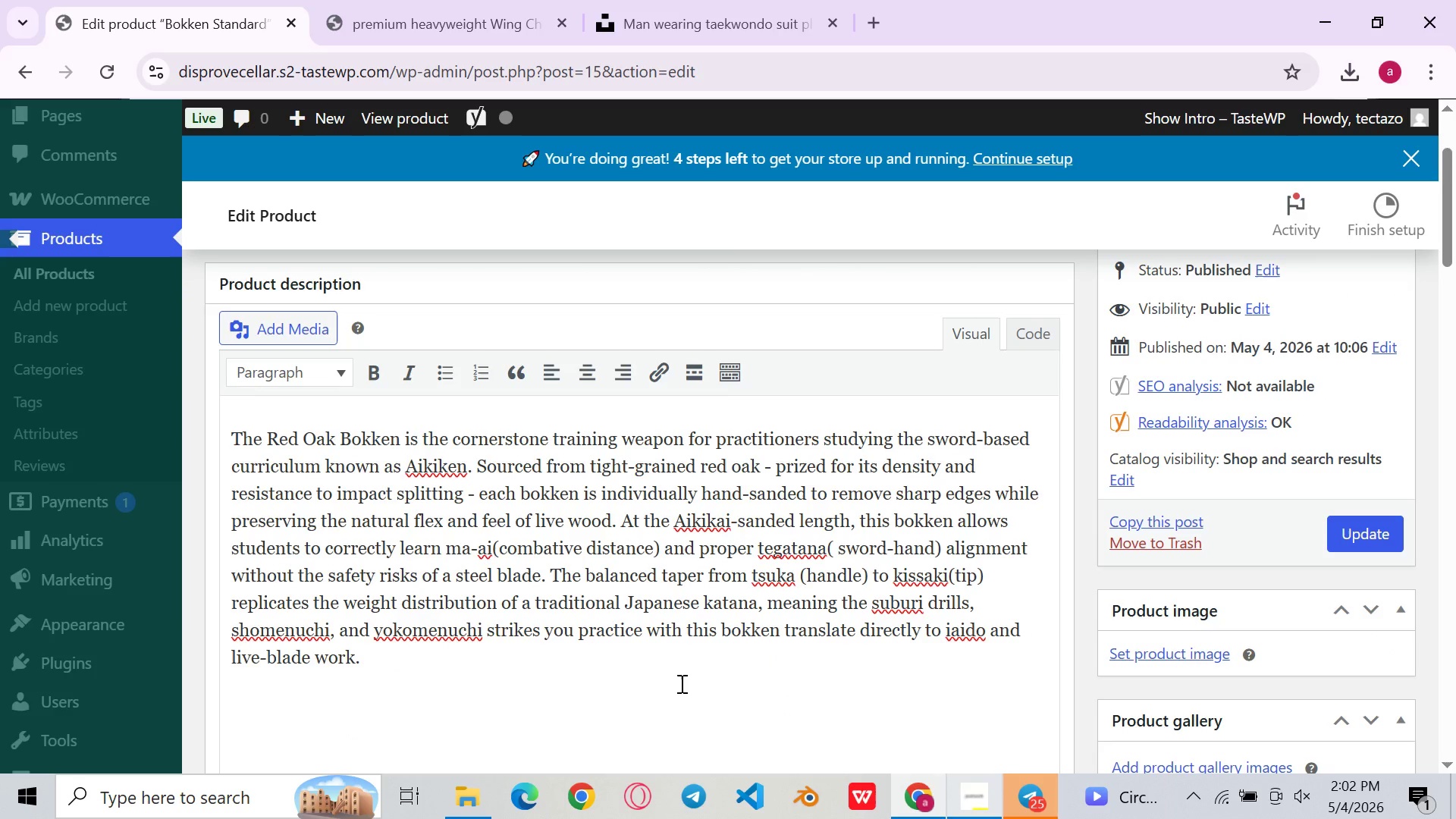 
type(Used at Iron Silk Combat )
 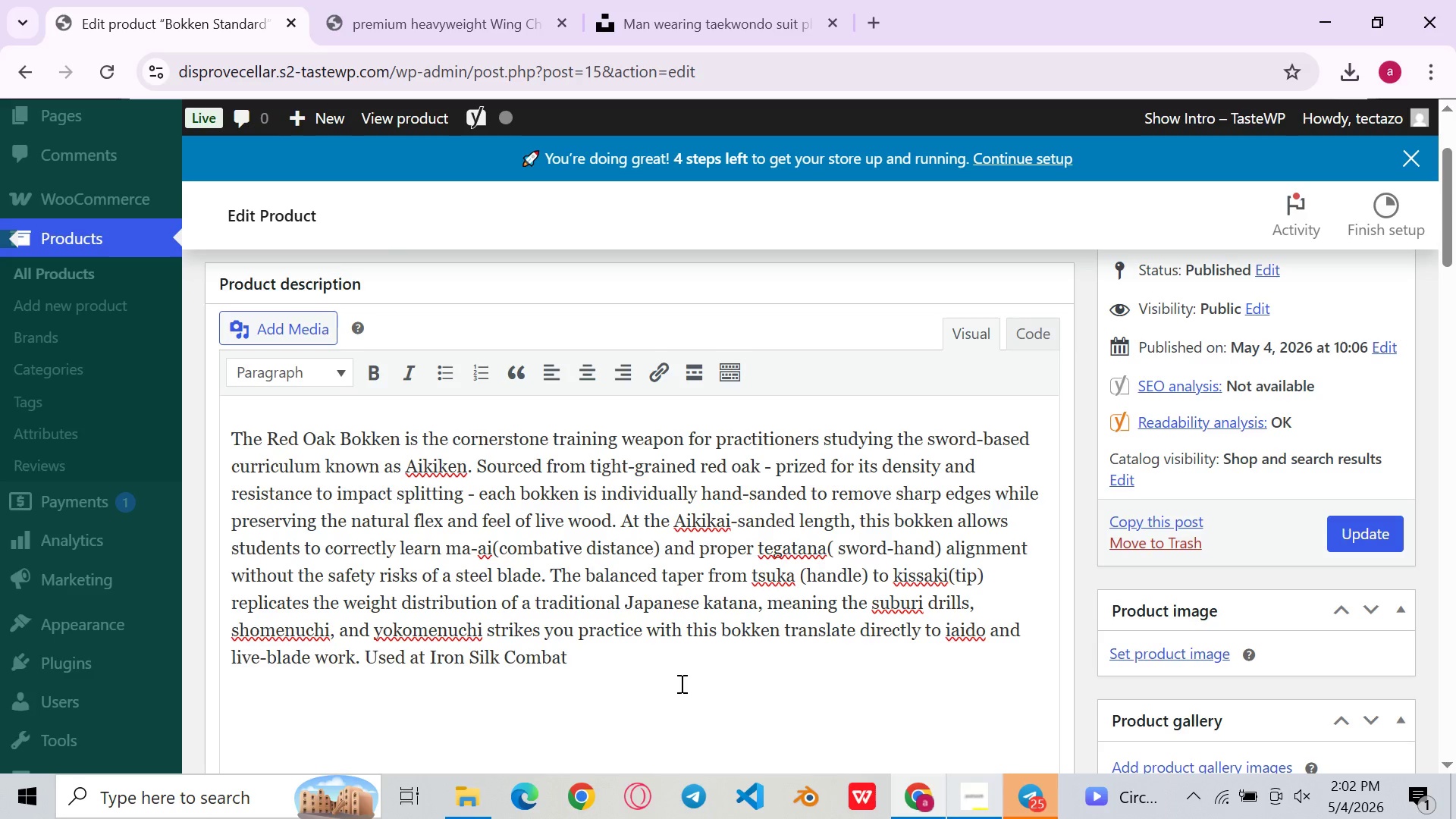 
type(Arts )
 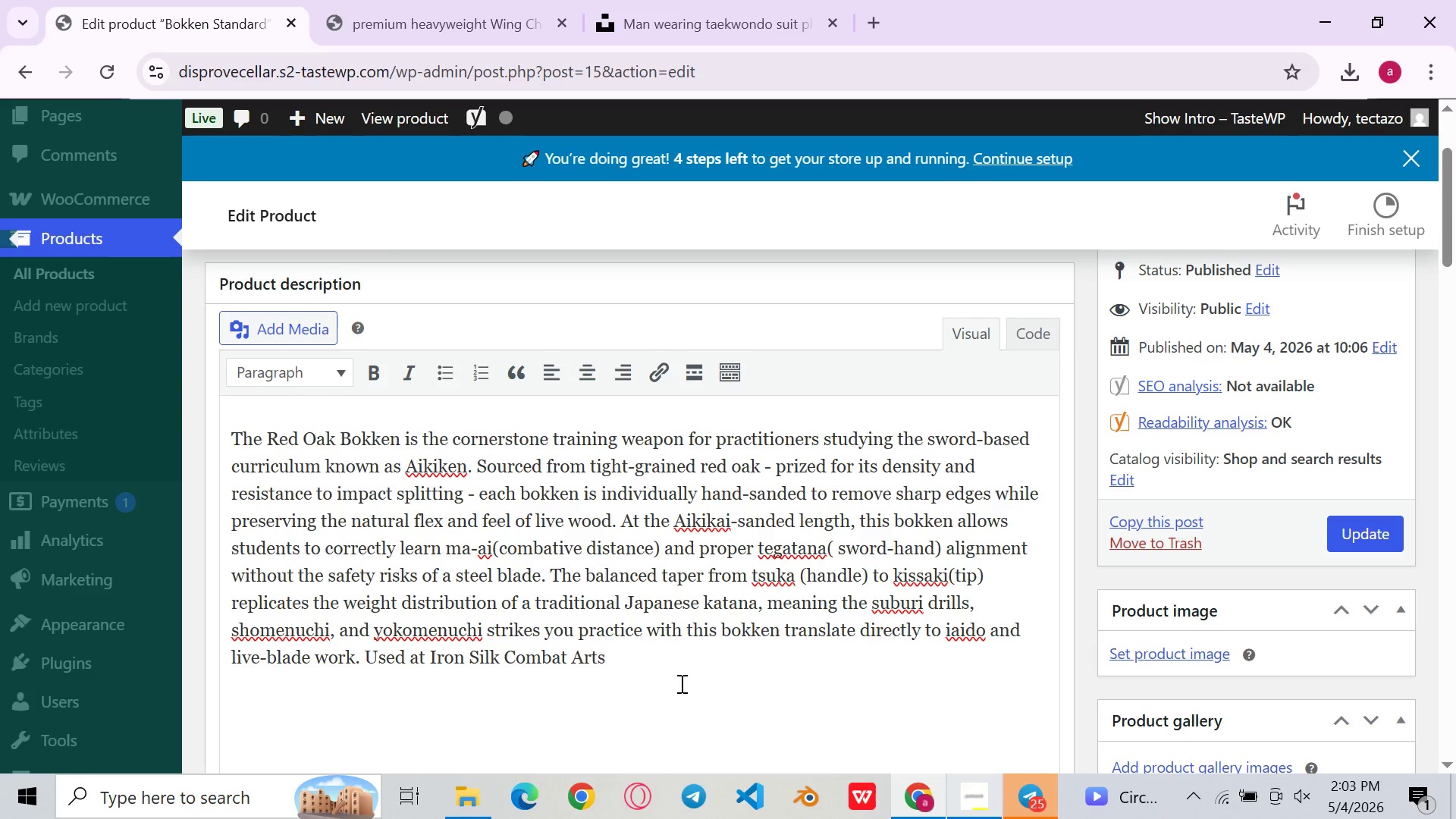 
type(during every Aiki)
 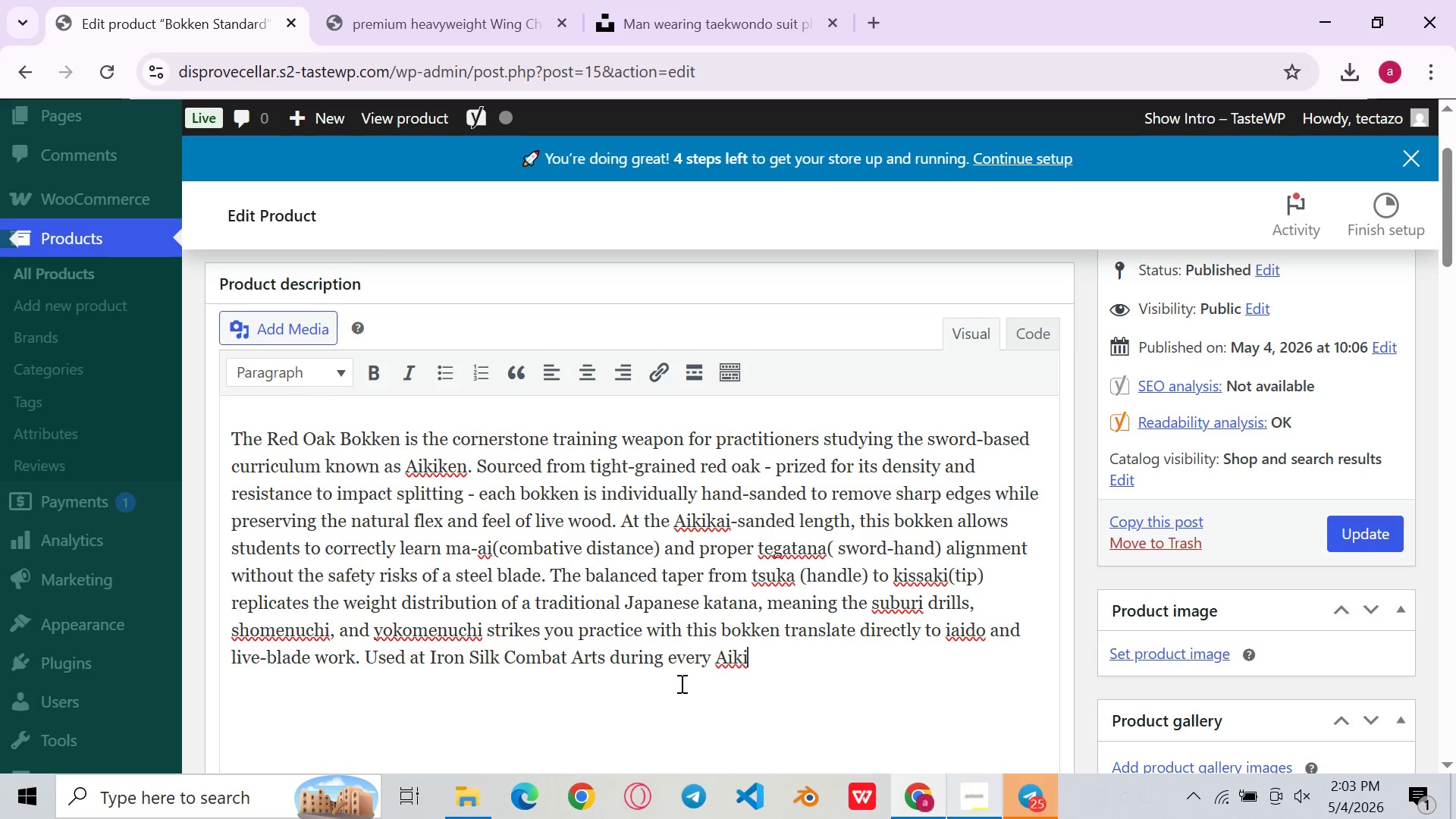 
type(do class, from beginner 31-joikata stuf)
key(Backspace)
type(dy )
 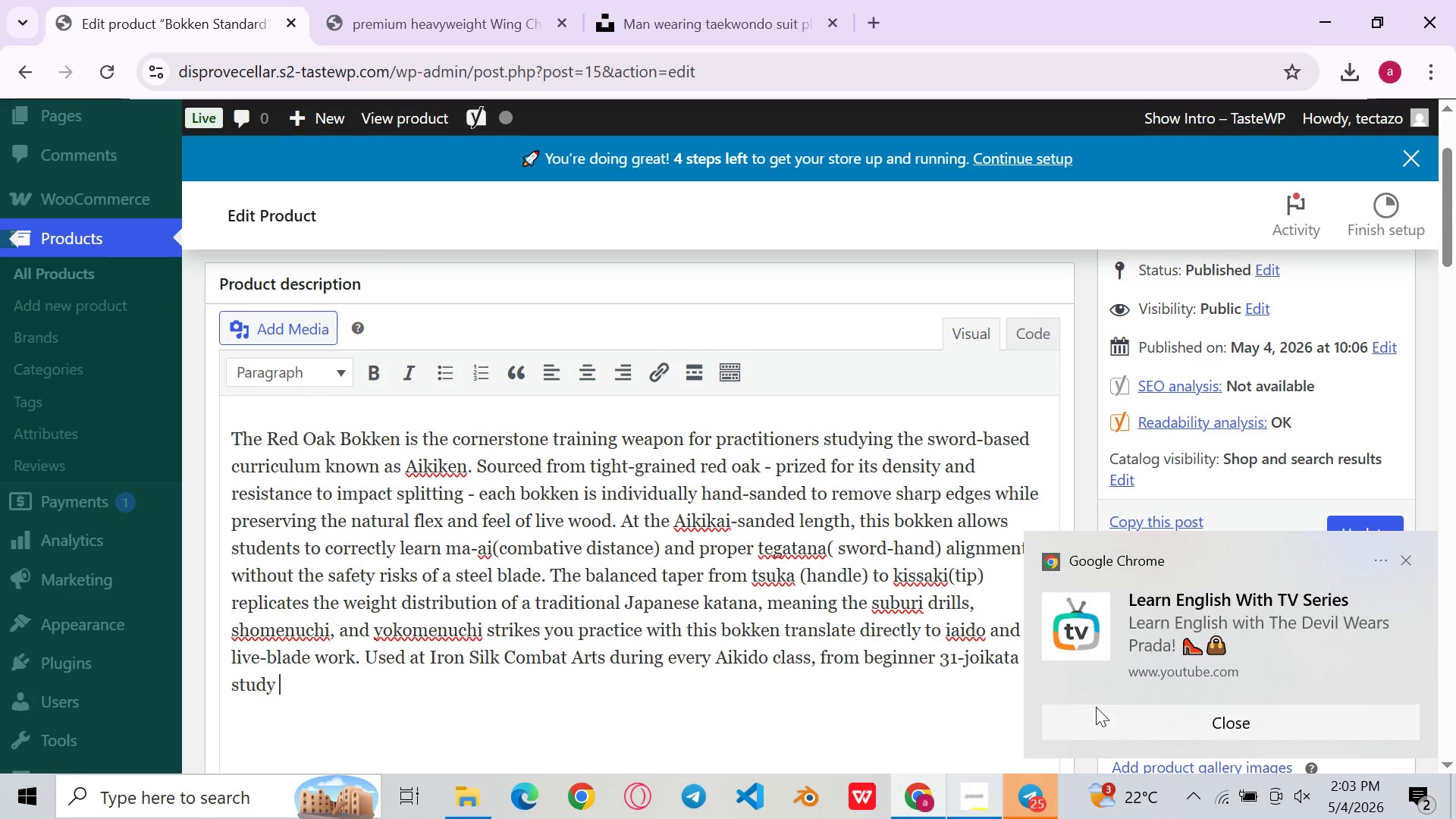 
left_click([1096, 716])
 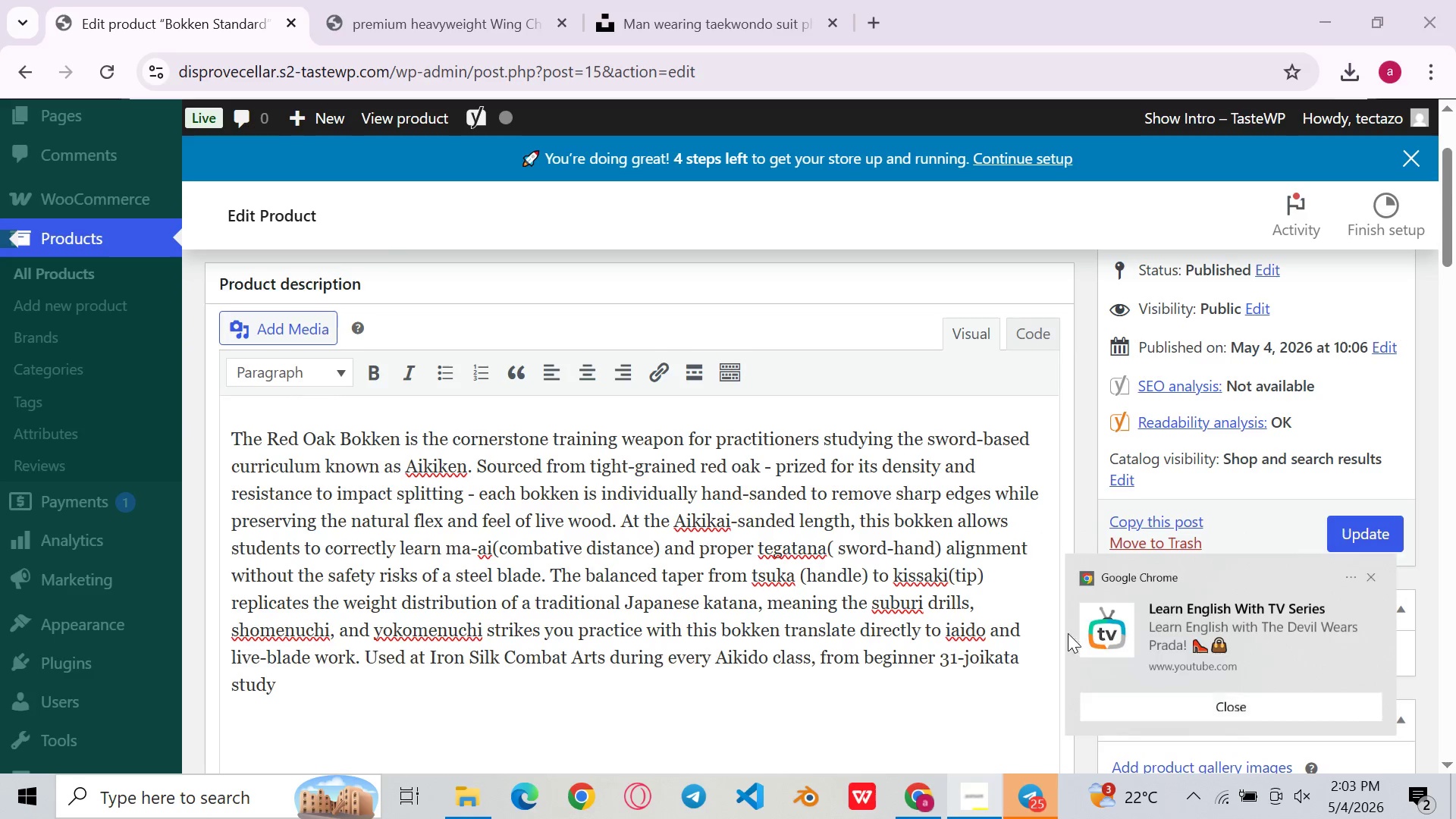 
key(Unknown)
 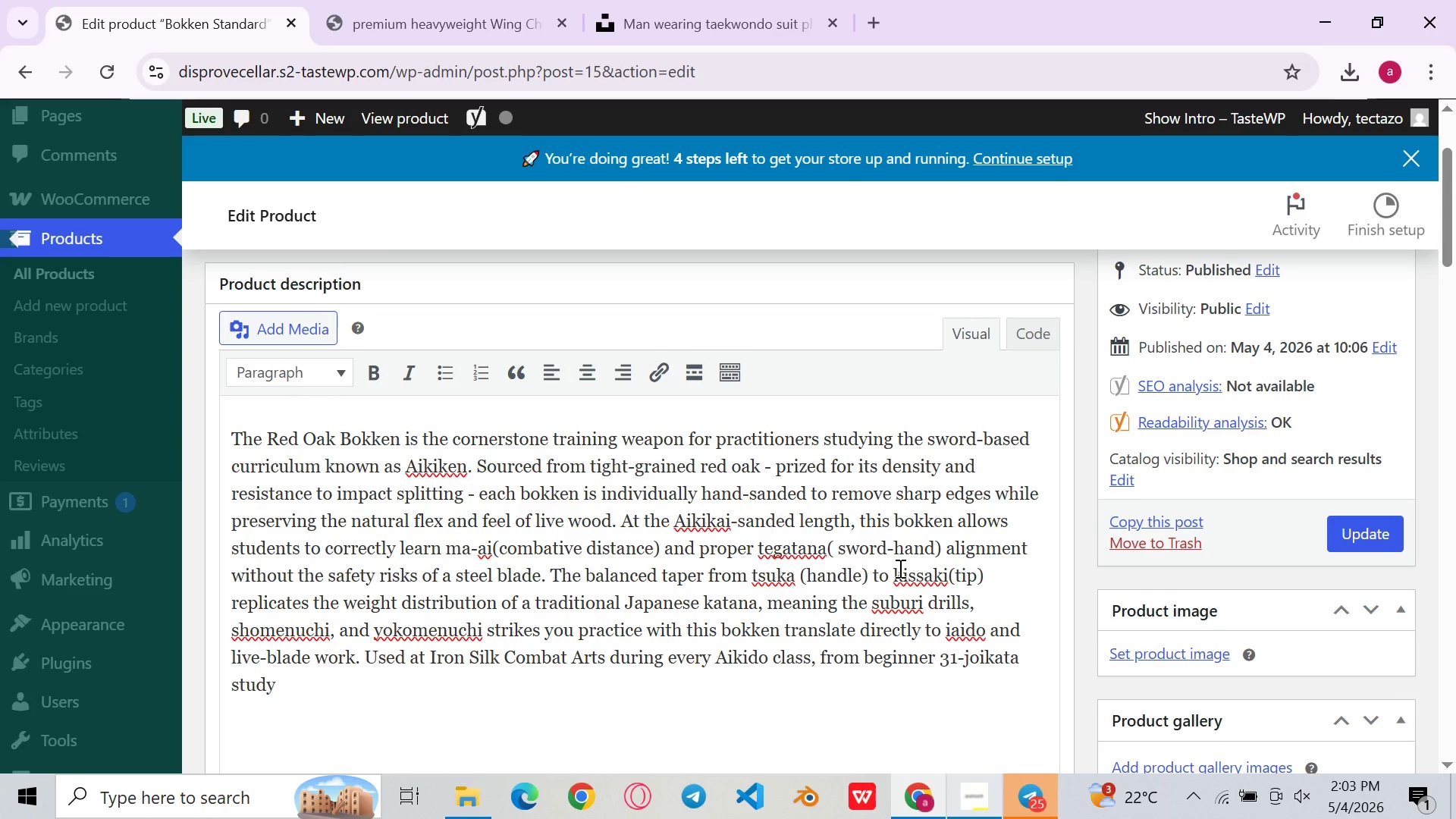 
type(throughto)
key(Backspace)
key(Backspace)
type( to advN)
key(Backspace)
key(Backspace)
type(VANCED)
key(Backspace)
key(Backspace)
key(Backspace)
key(Backspace)
key(Backspace)
key(Backspace)
type(vanced )
 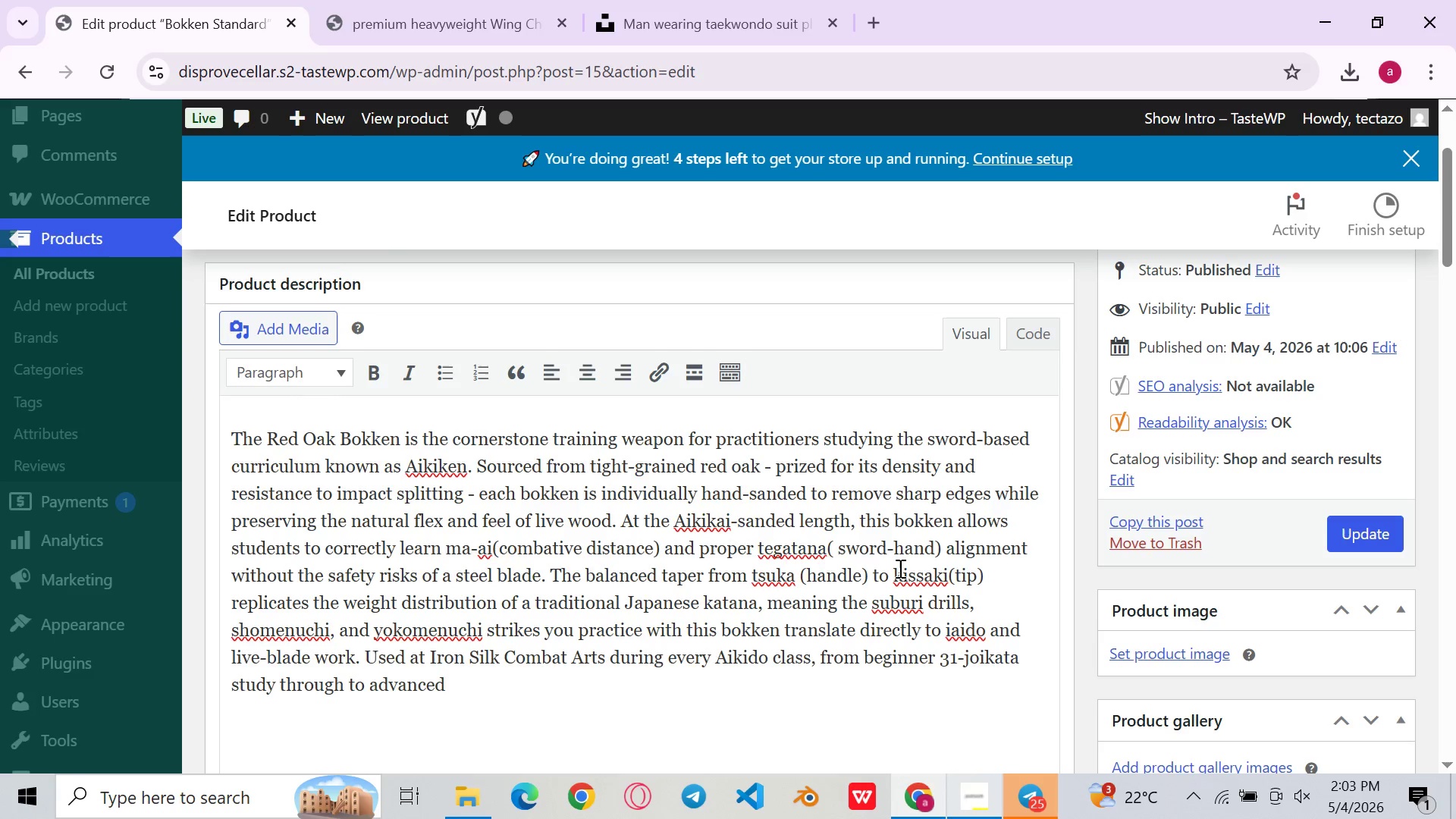 
type(7-suburi and awase partner practice. A )
 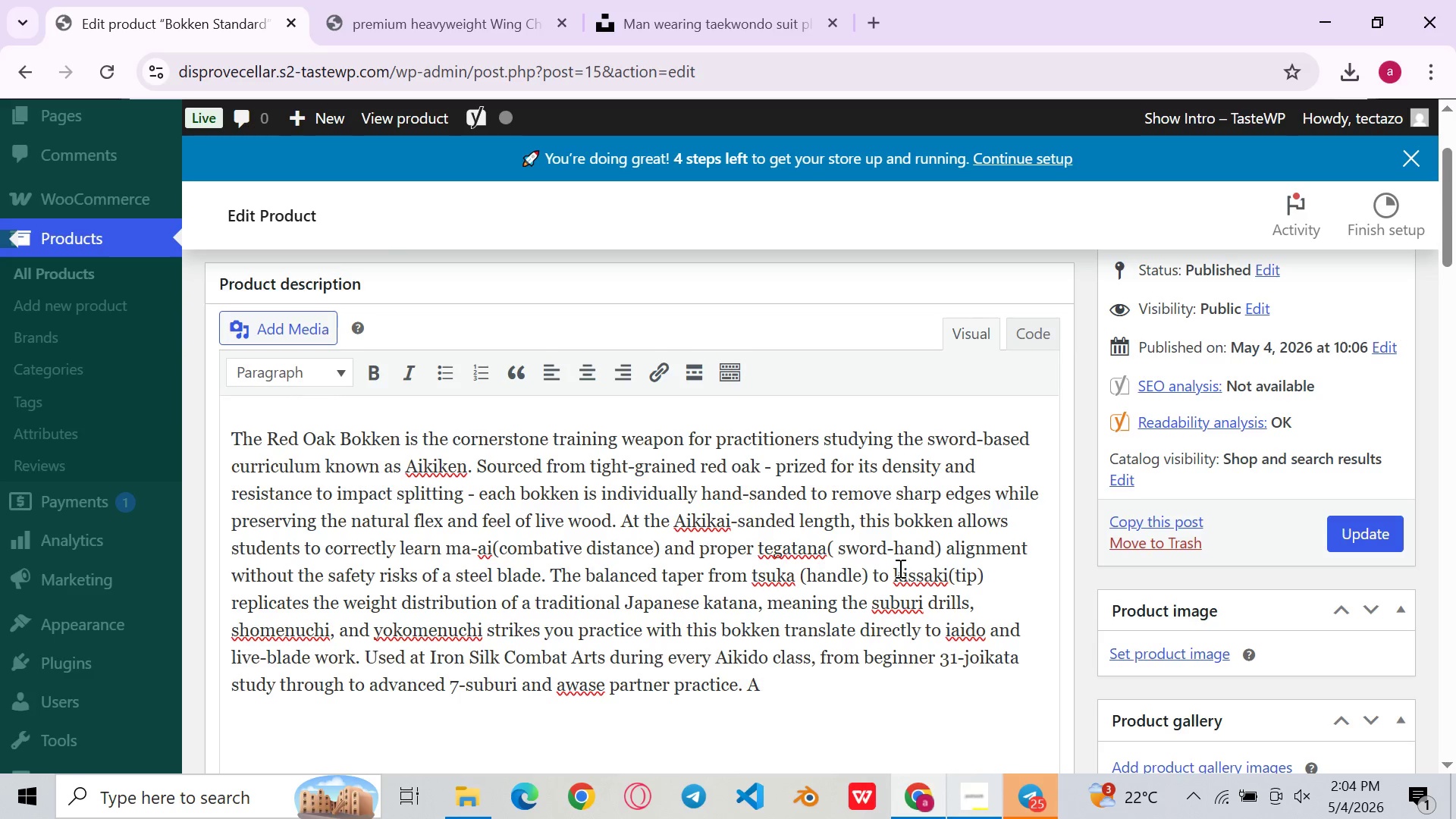 
type(proper bokken is not a toy - it is )
 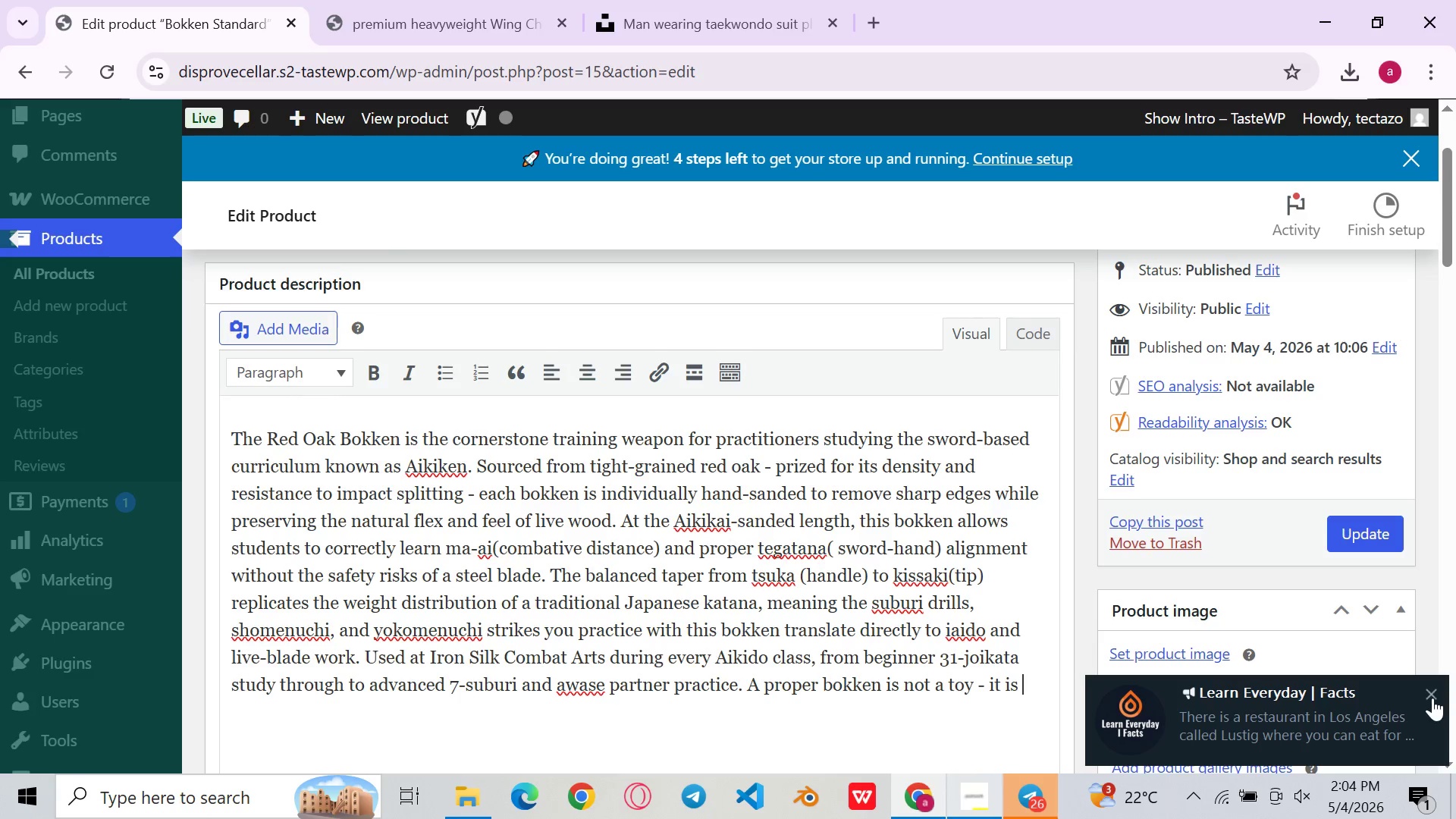 
left_click([1436, 689])
 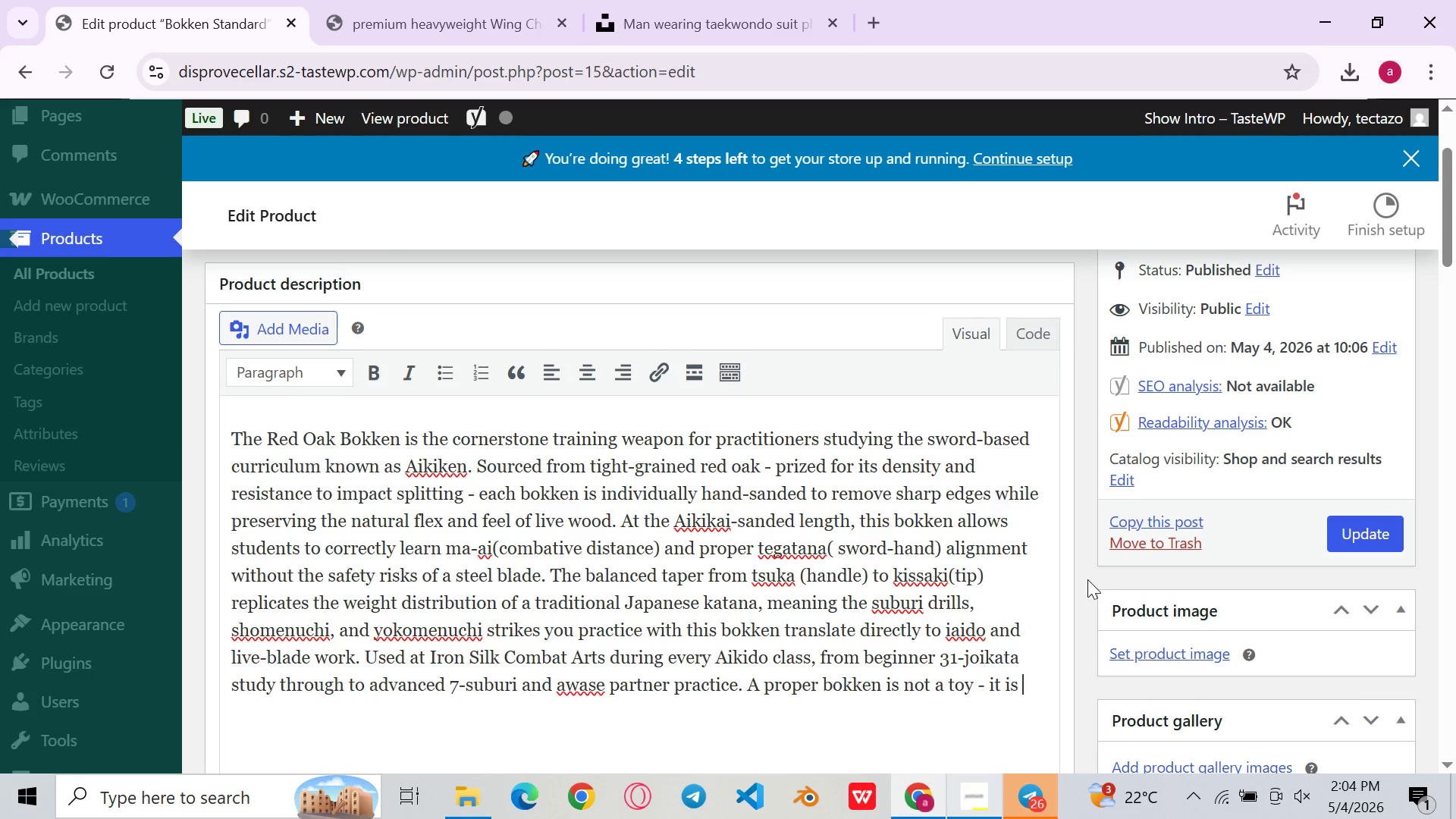 
type(your first serious step into the Ikikien tradition. )
 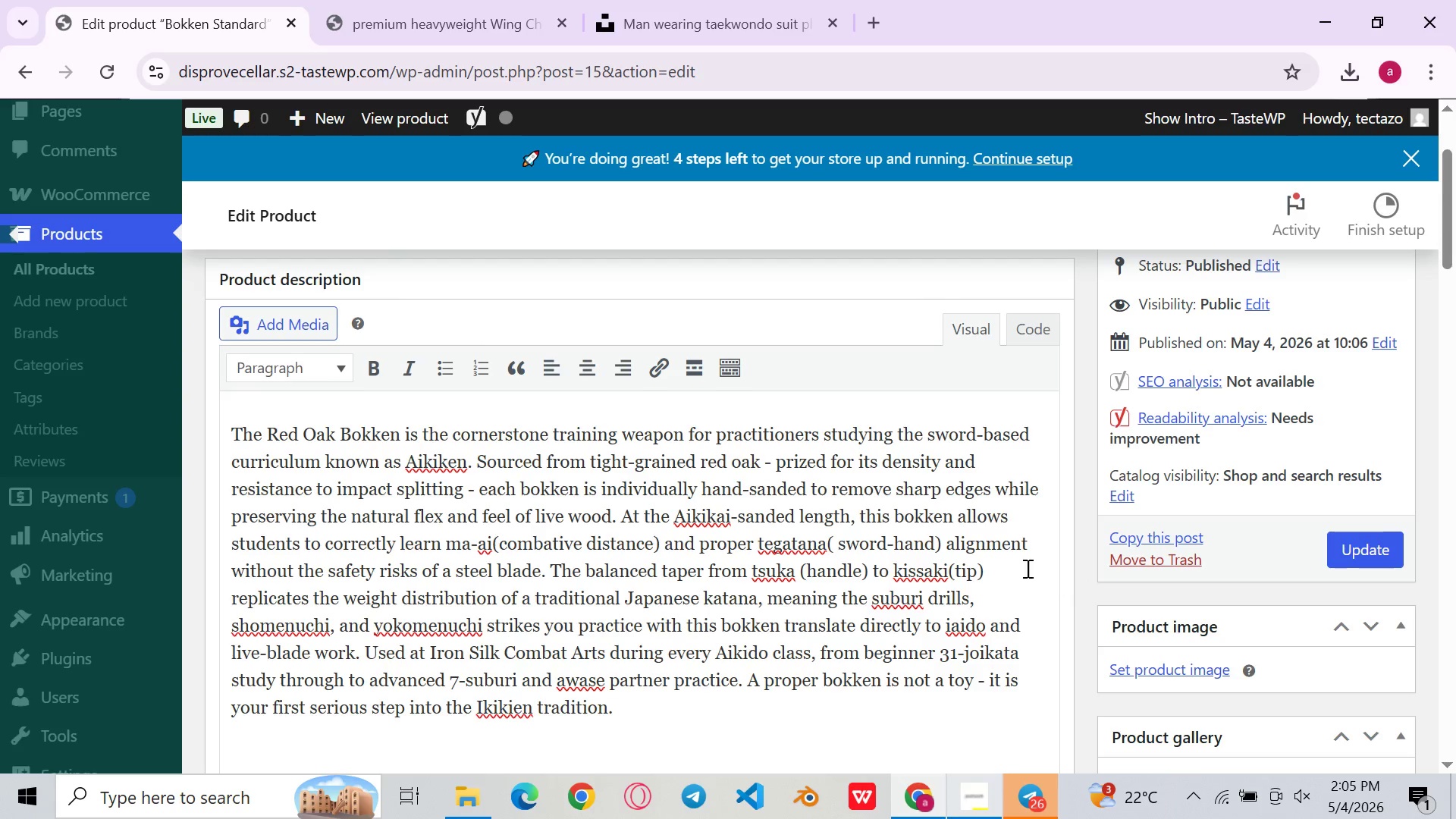 
left_click([488, 706])
 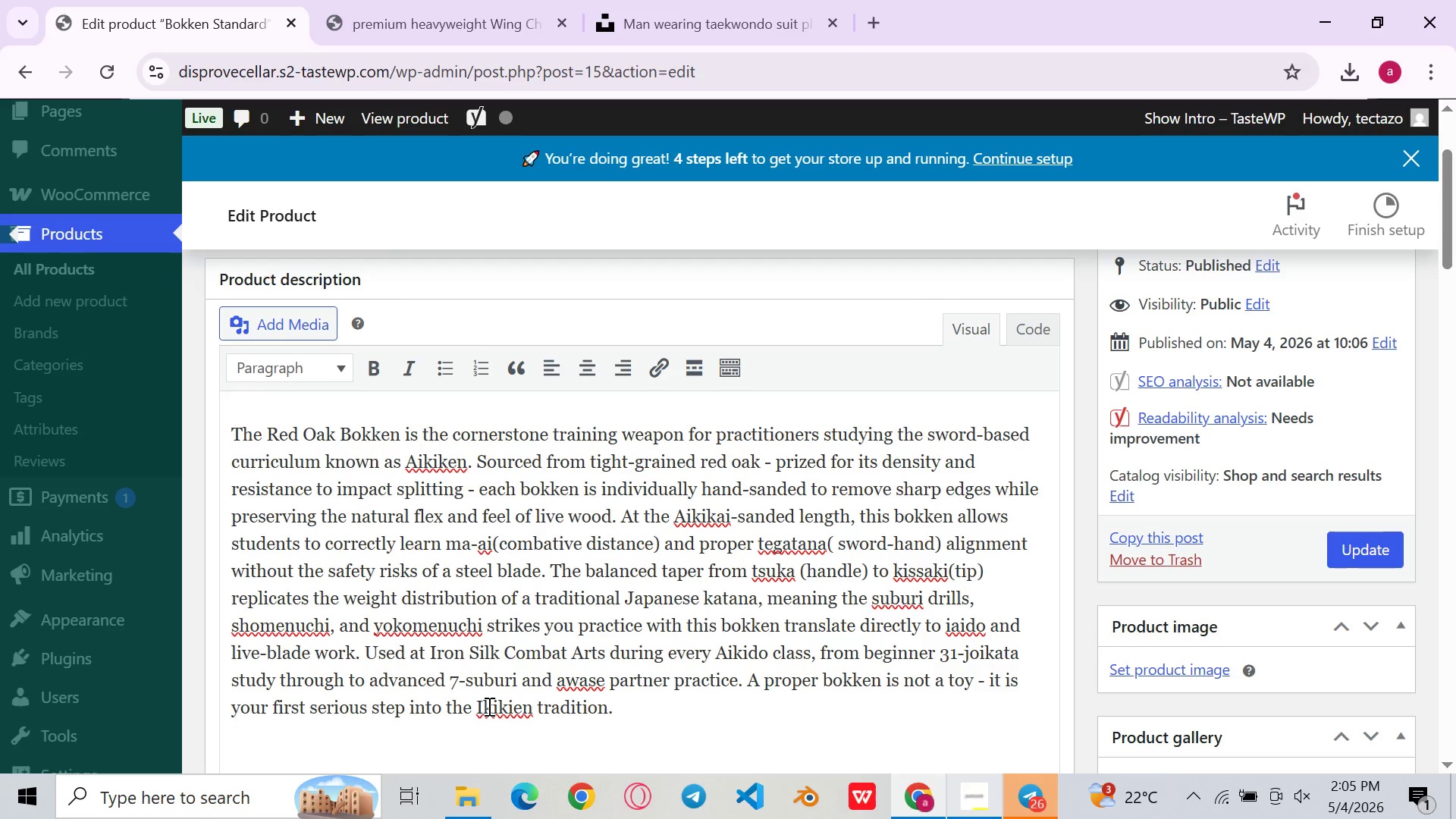 
key(Backspace)
type(Ai)
 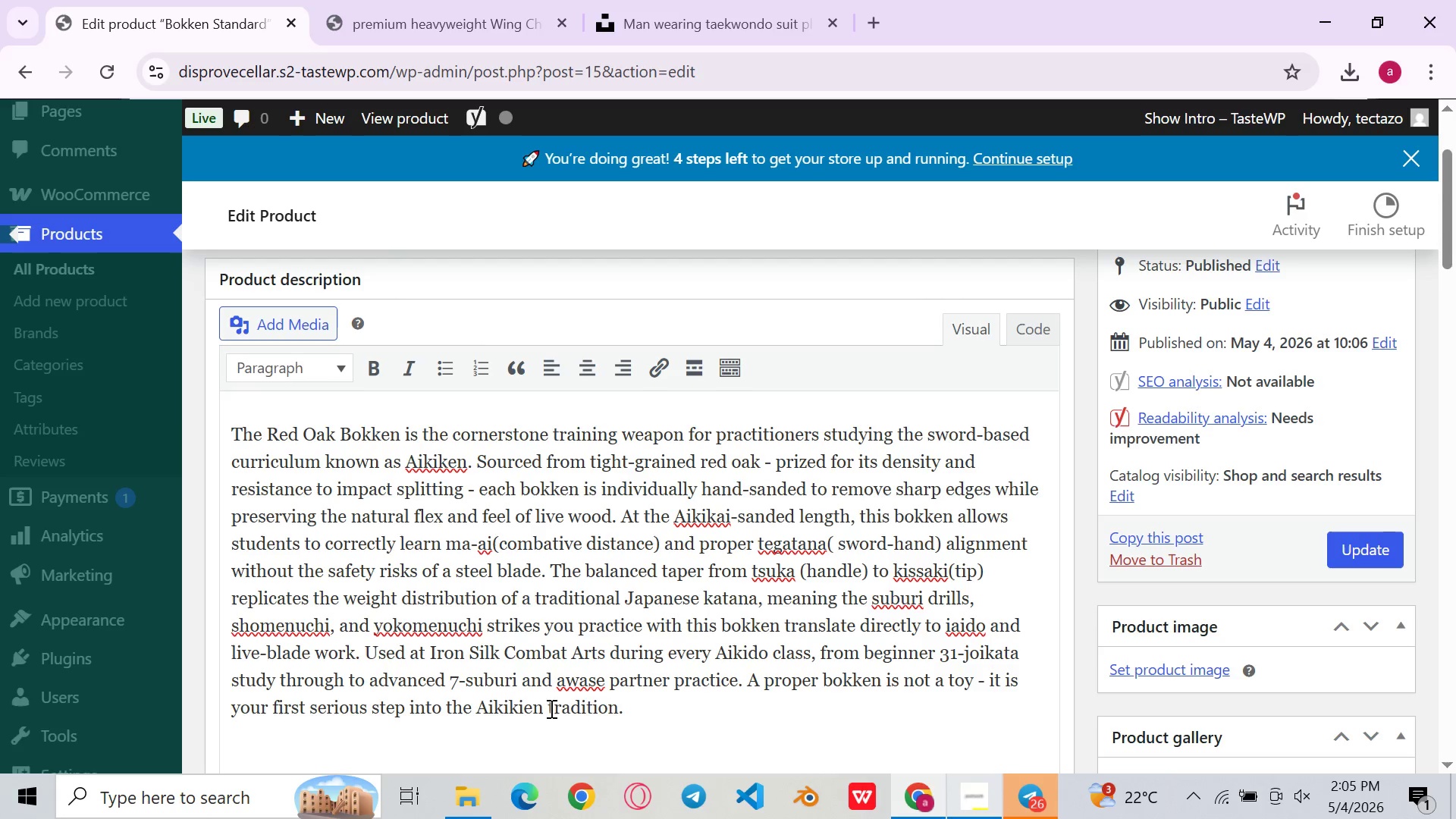 
left_click([532, 711])
 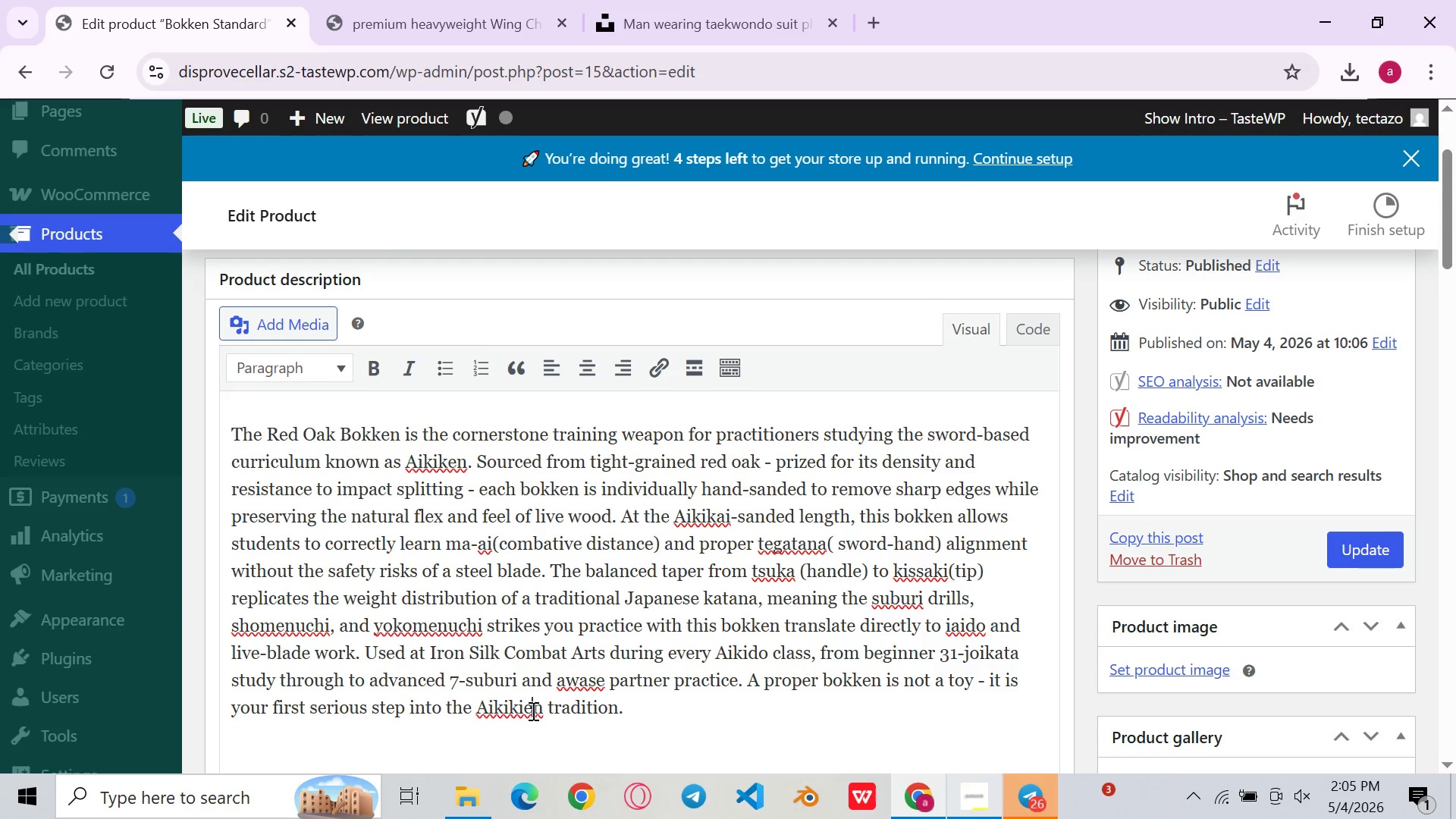 
key(ArrowLeft)
 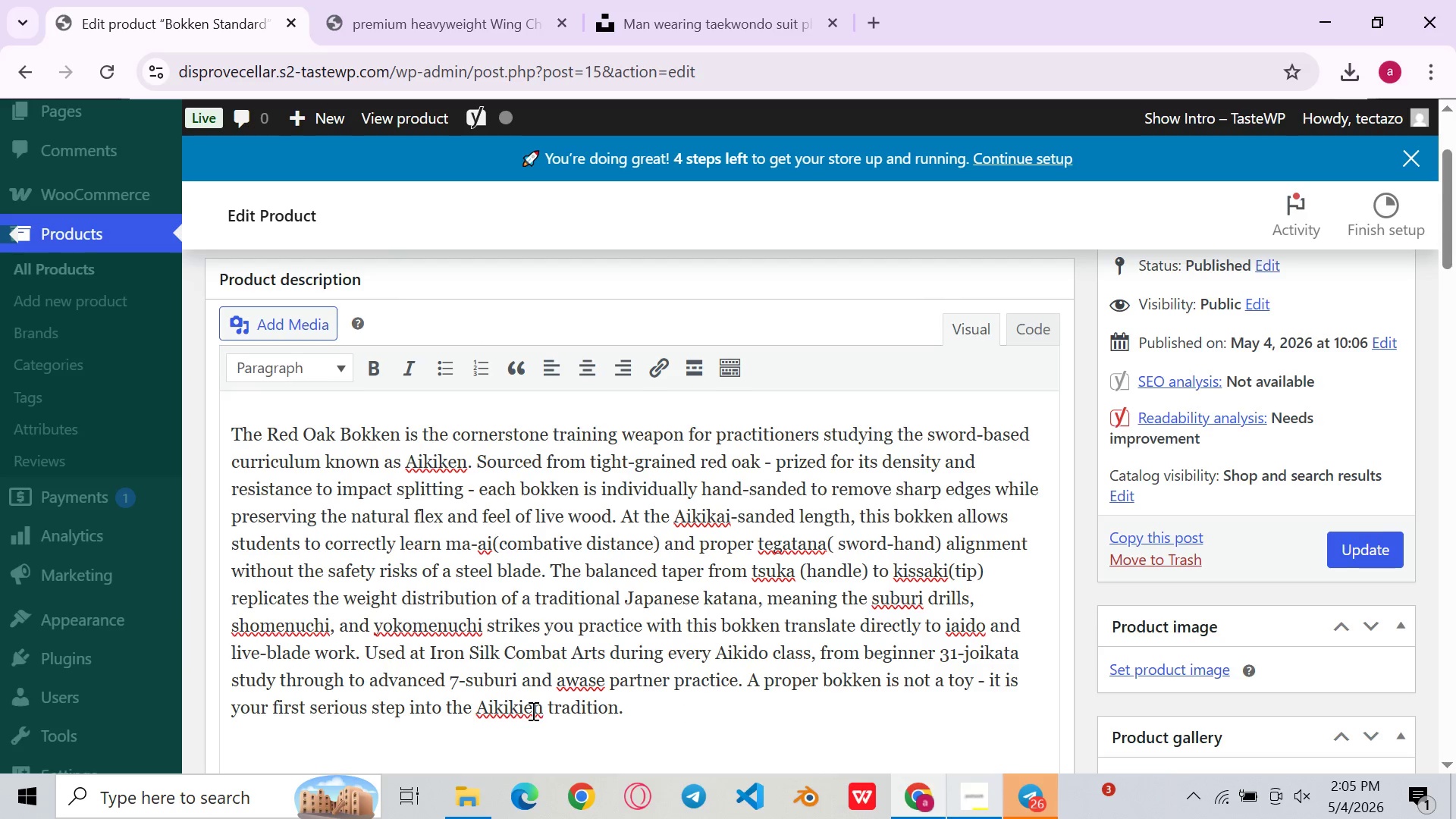 
key(Backspace)
 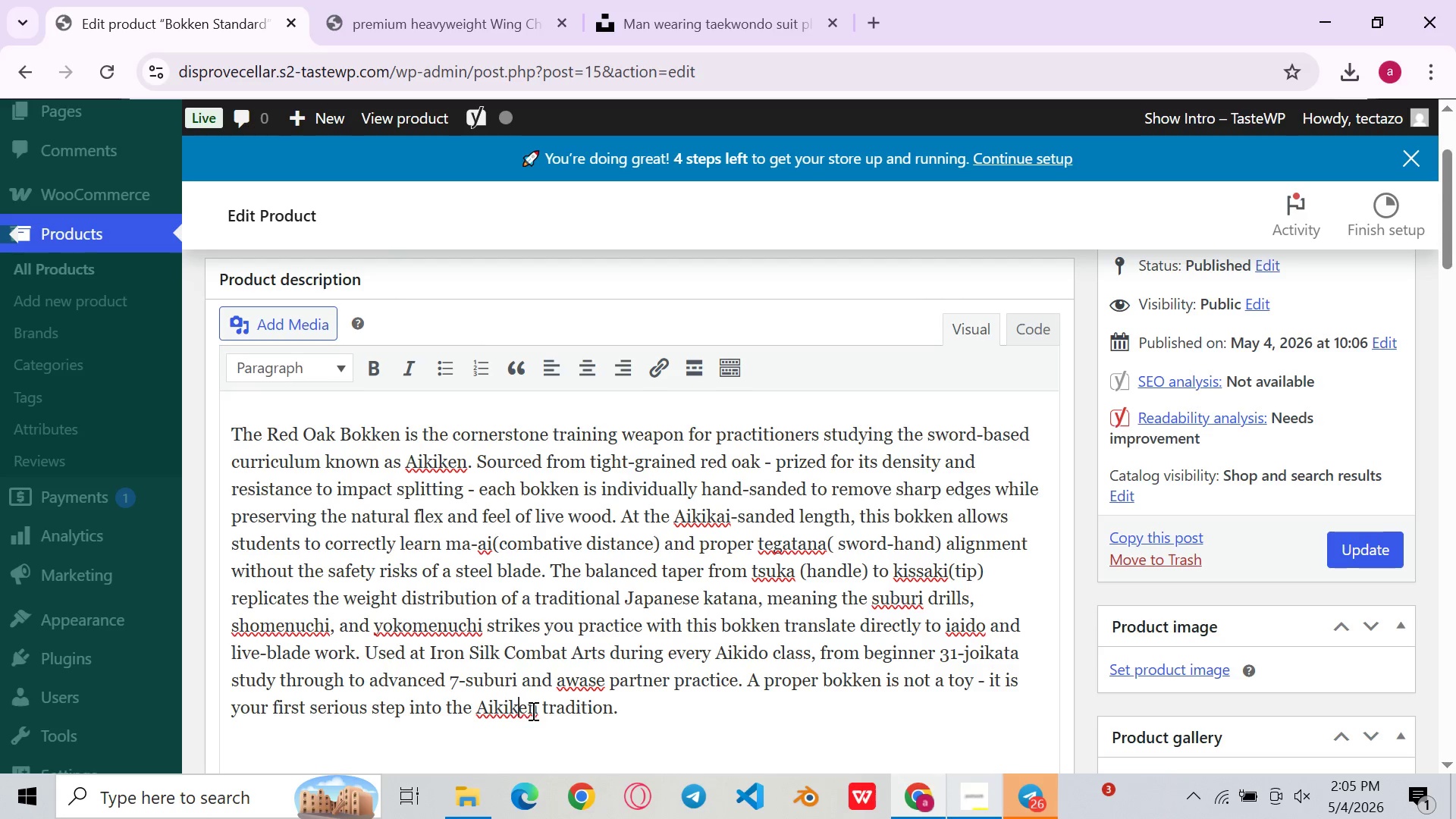 
left_click([665, 724])
 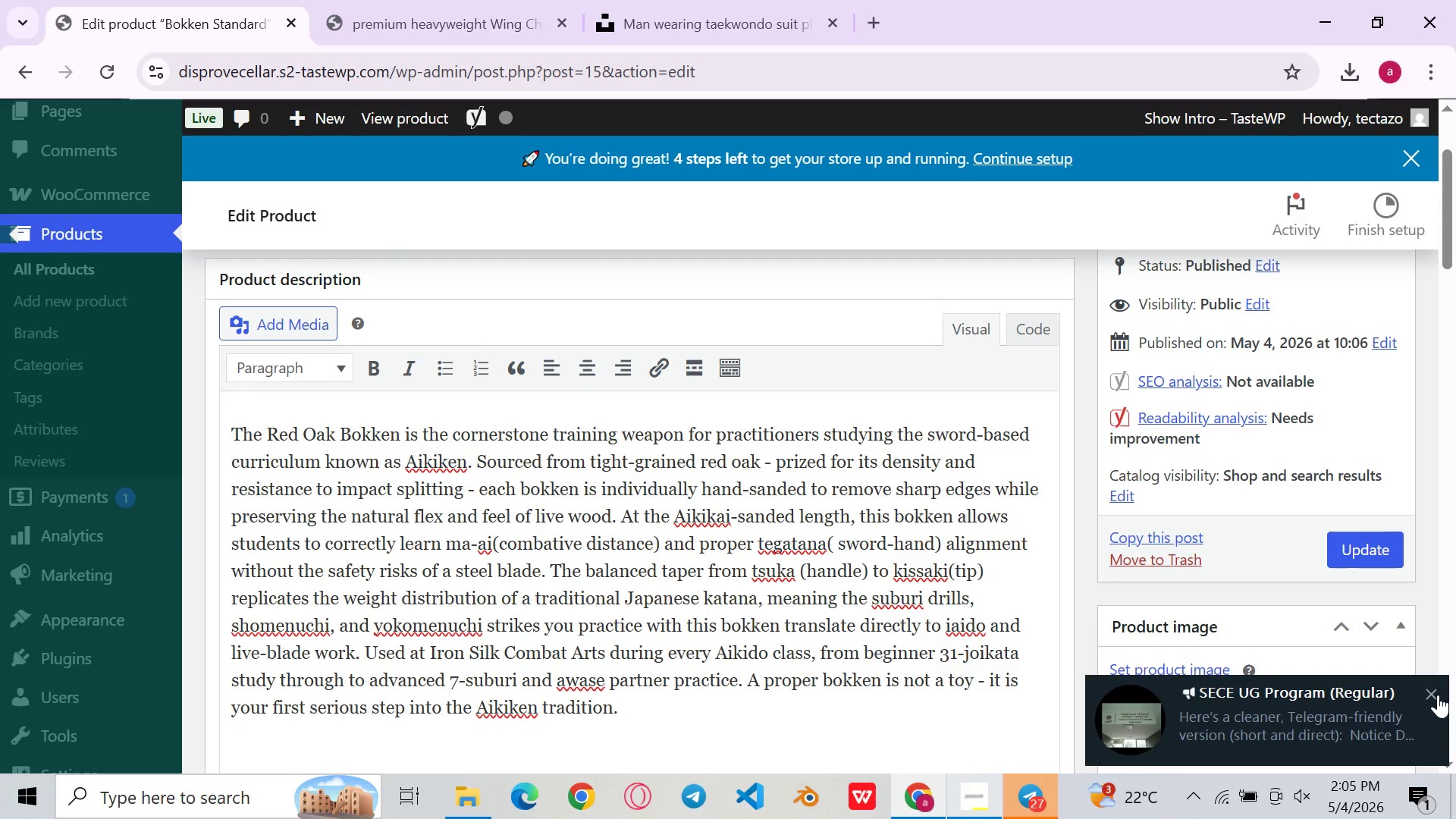 
left_click([1438, 695])
 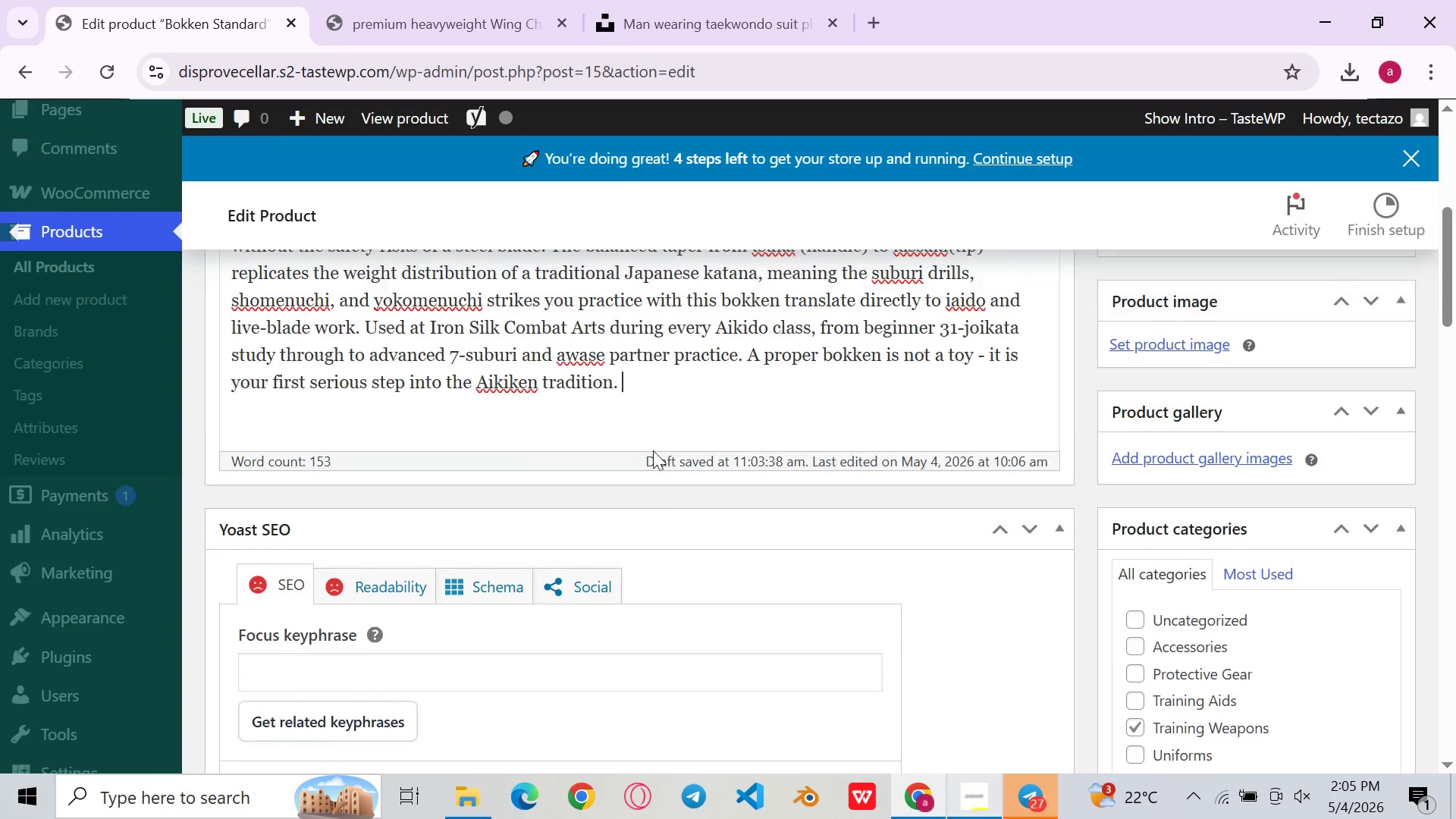 
wait(6.7)
 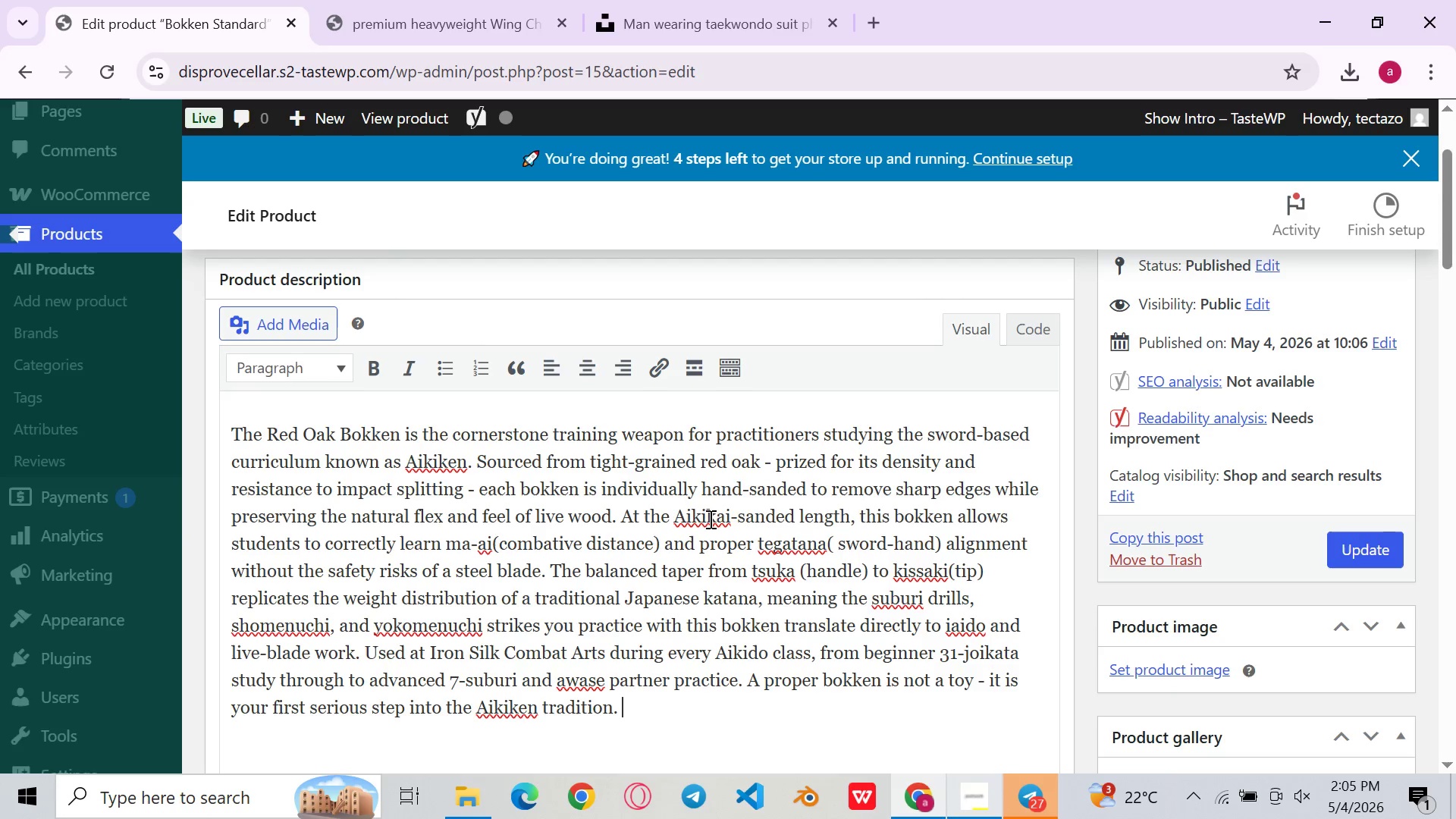 
left_click([392, 635])
 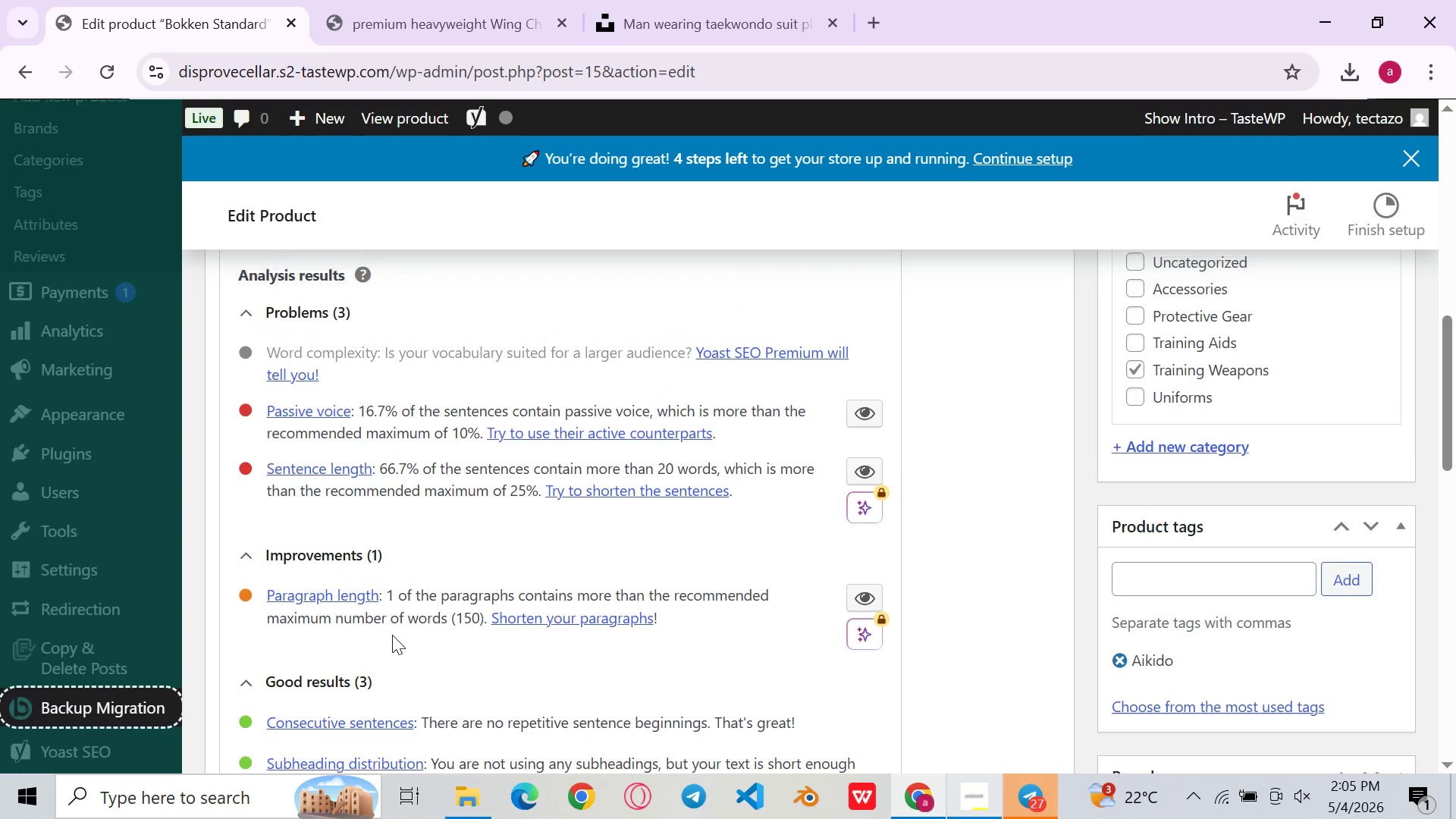 
wait(5.89)
 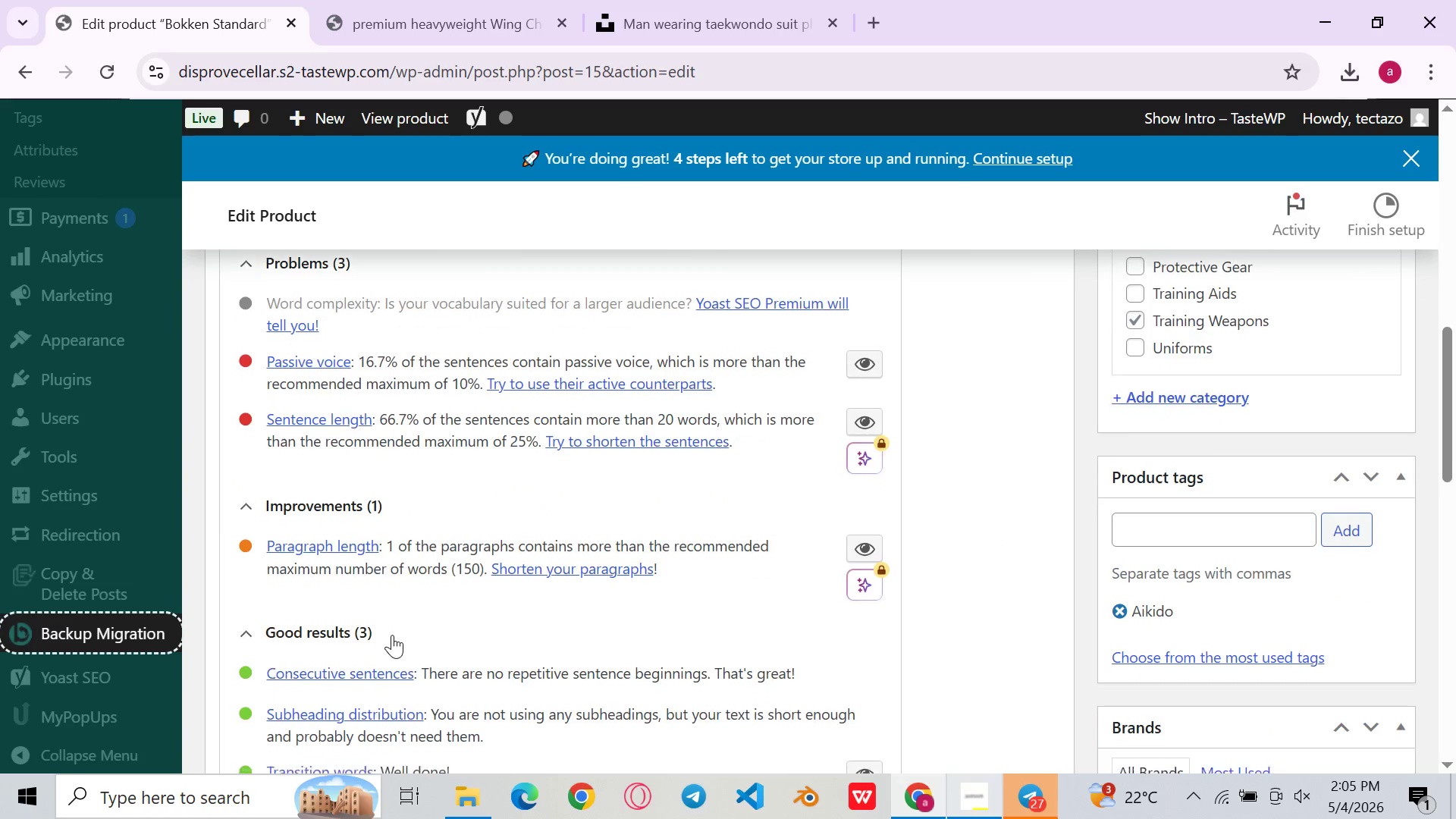 
left_click([585, 560])
 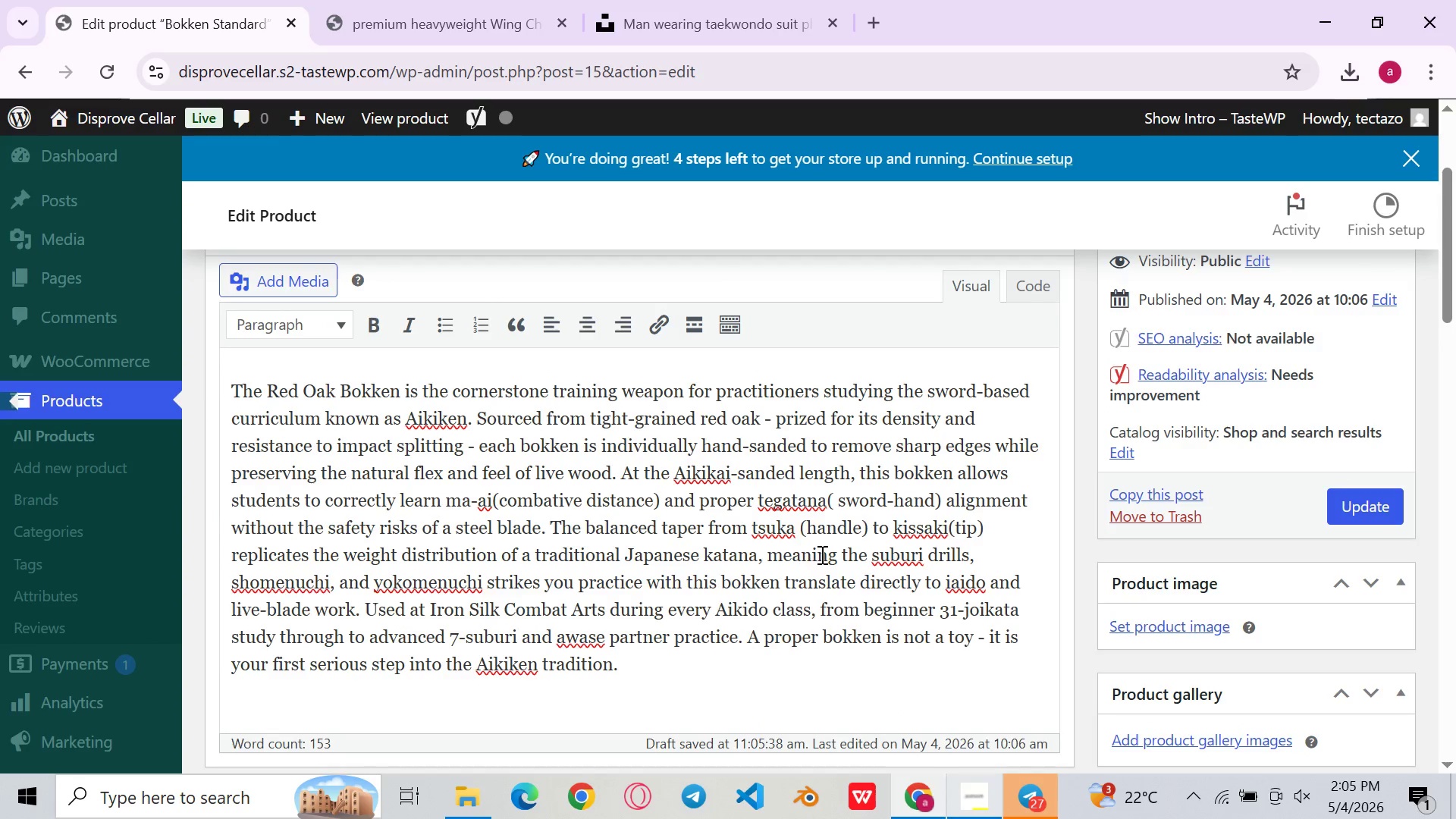 
left_click([821, 554])
 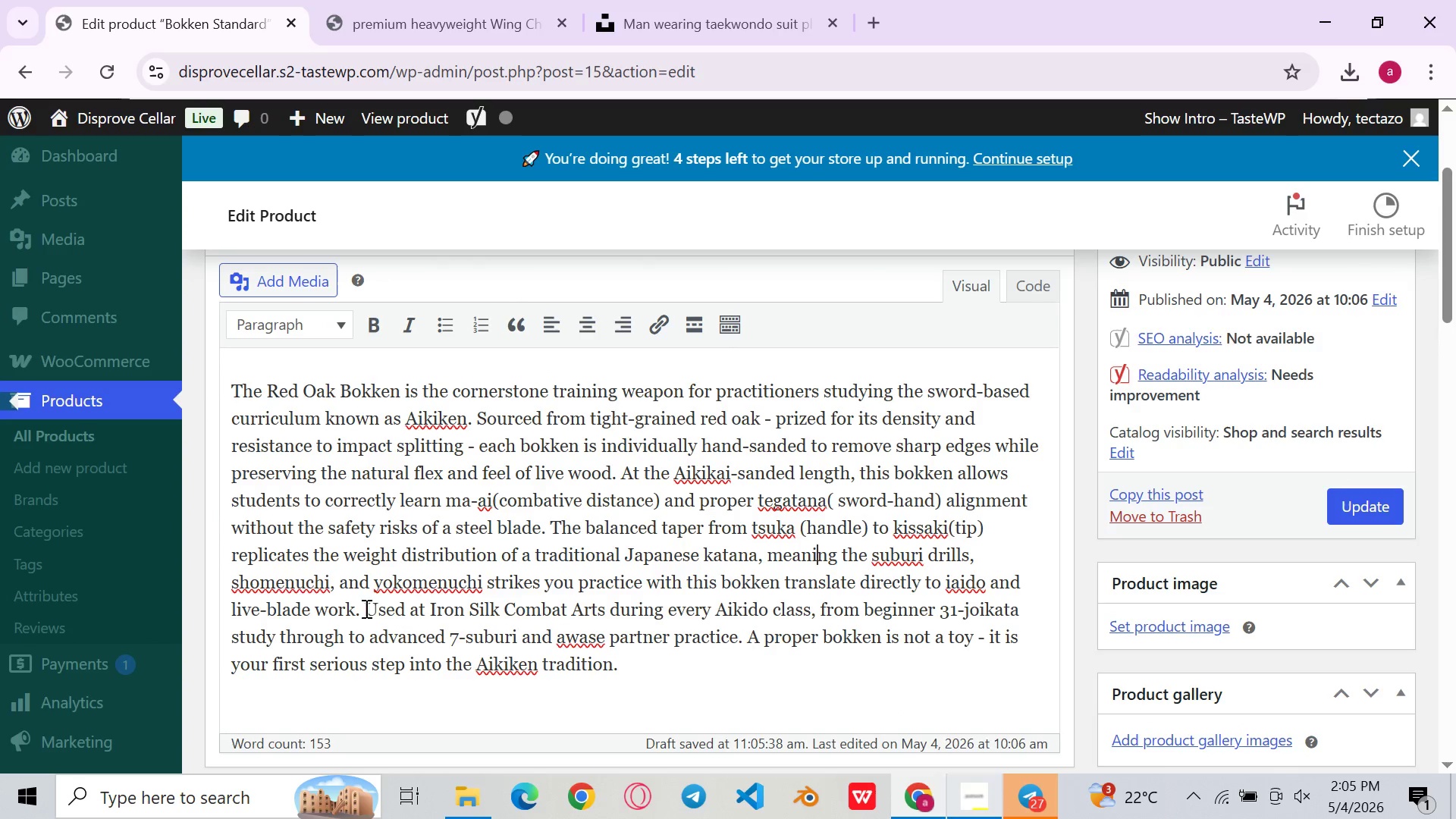 
left_click([366, 607])
 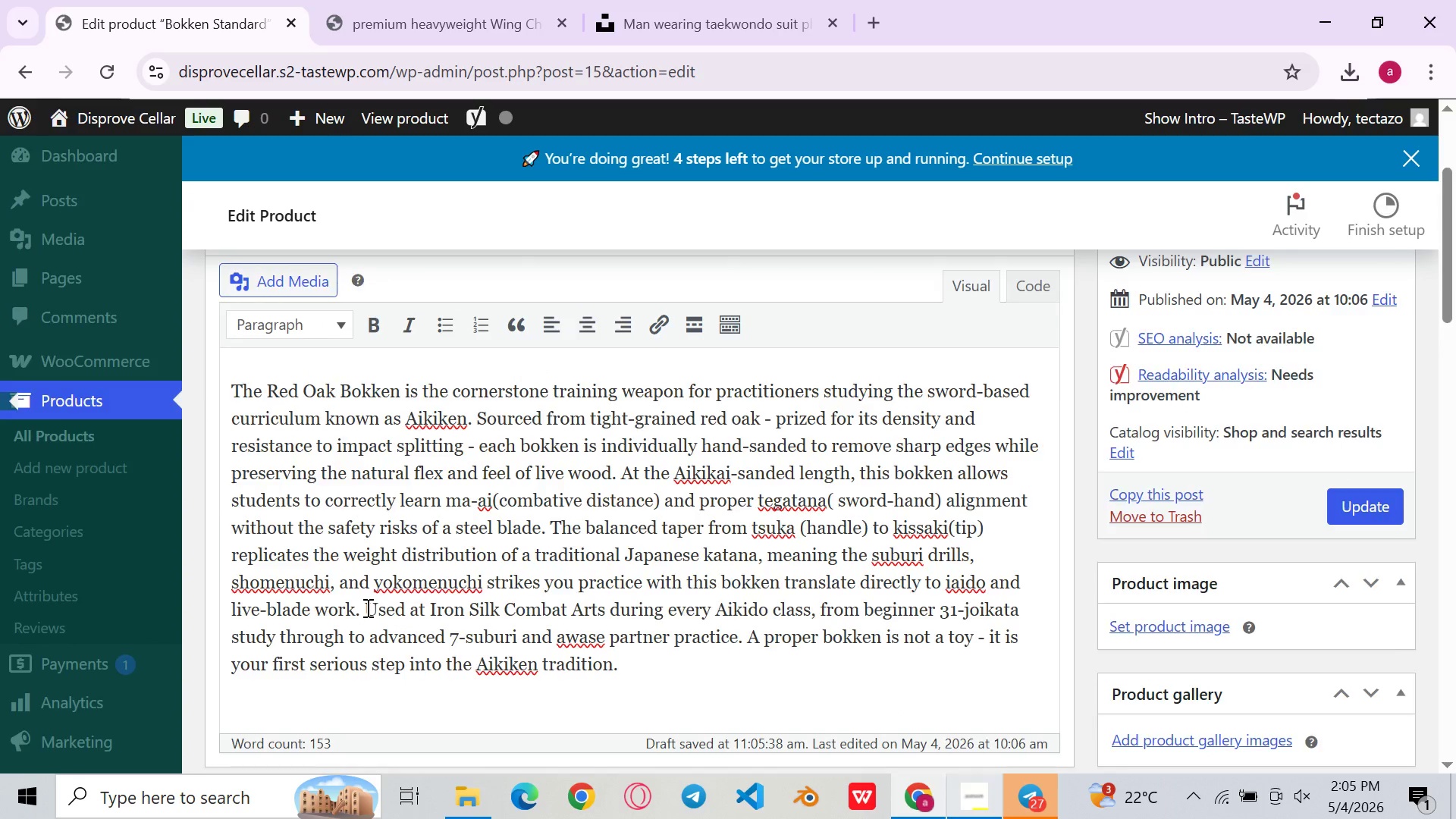 
key(Enter)
 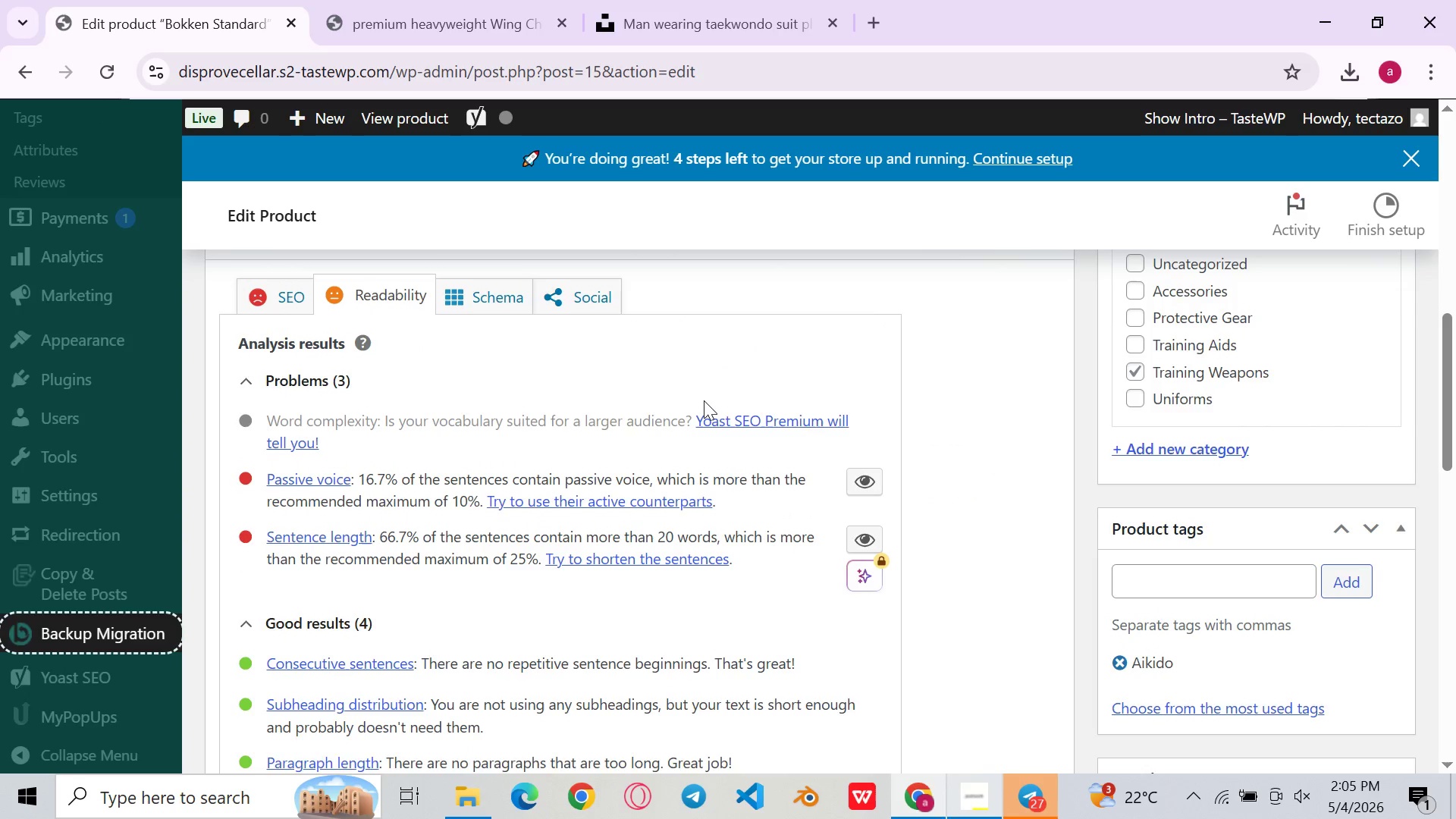 
wait(6.53)
 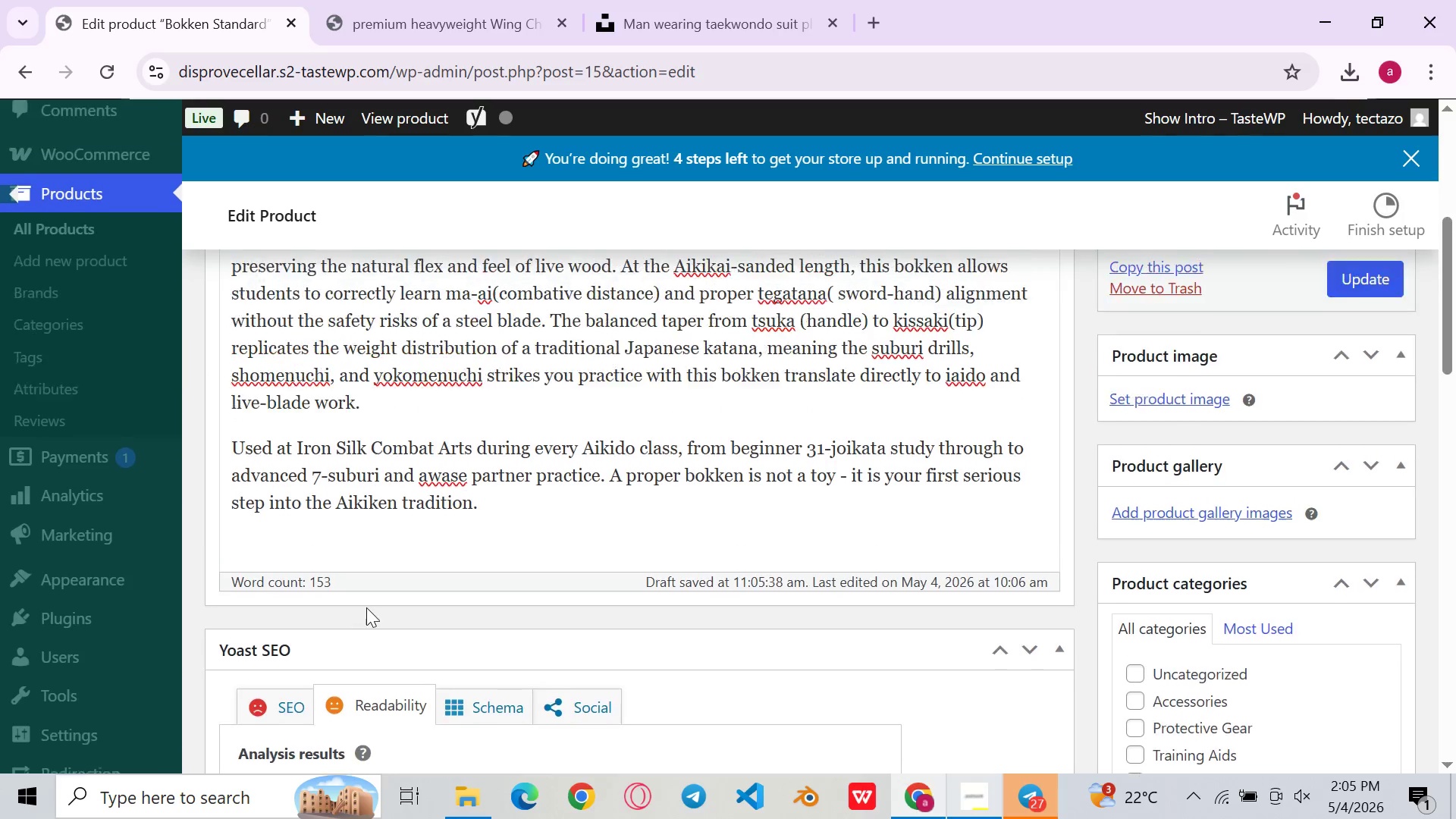 
left_click([743, 399])
 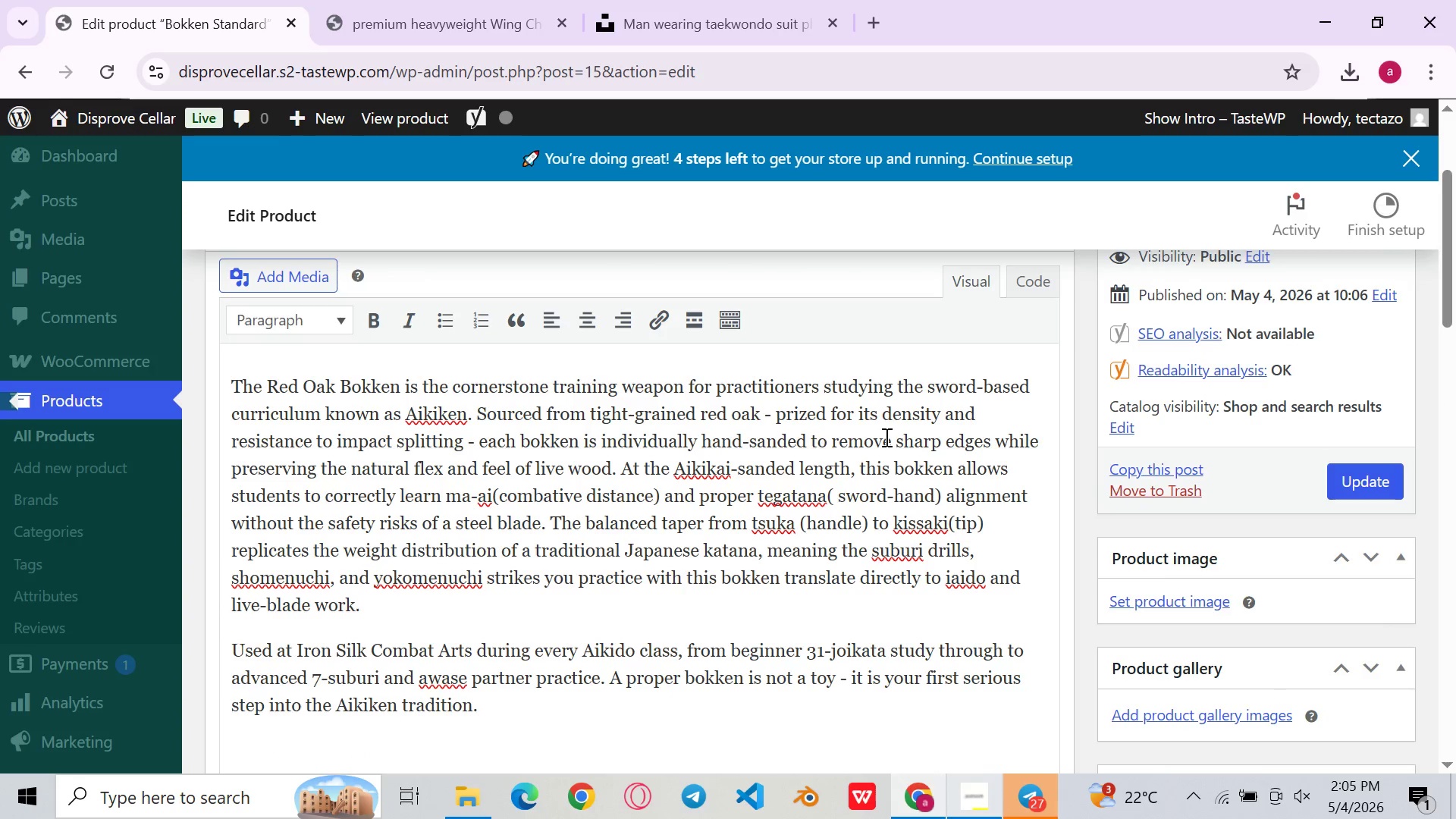 
wait(5.34)
 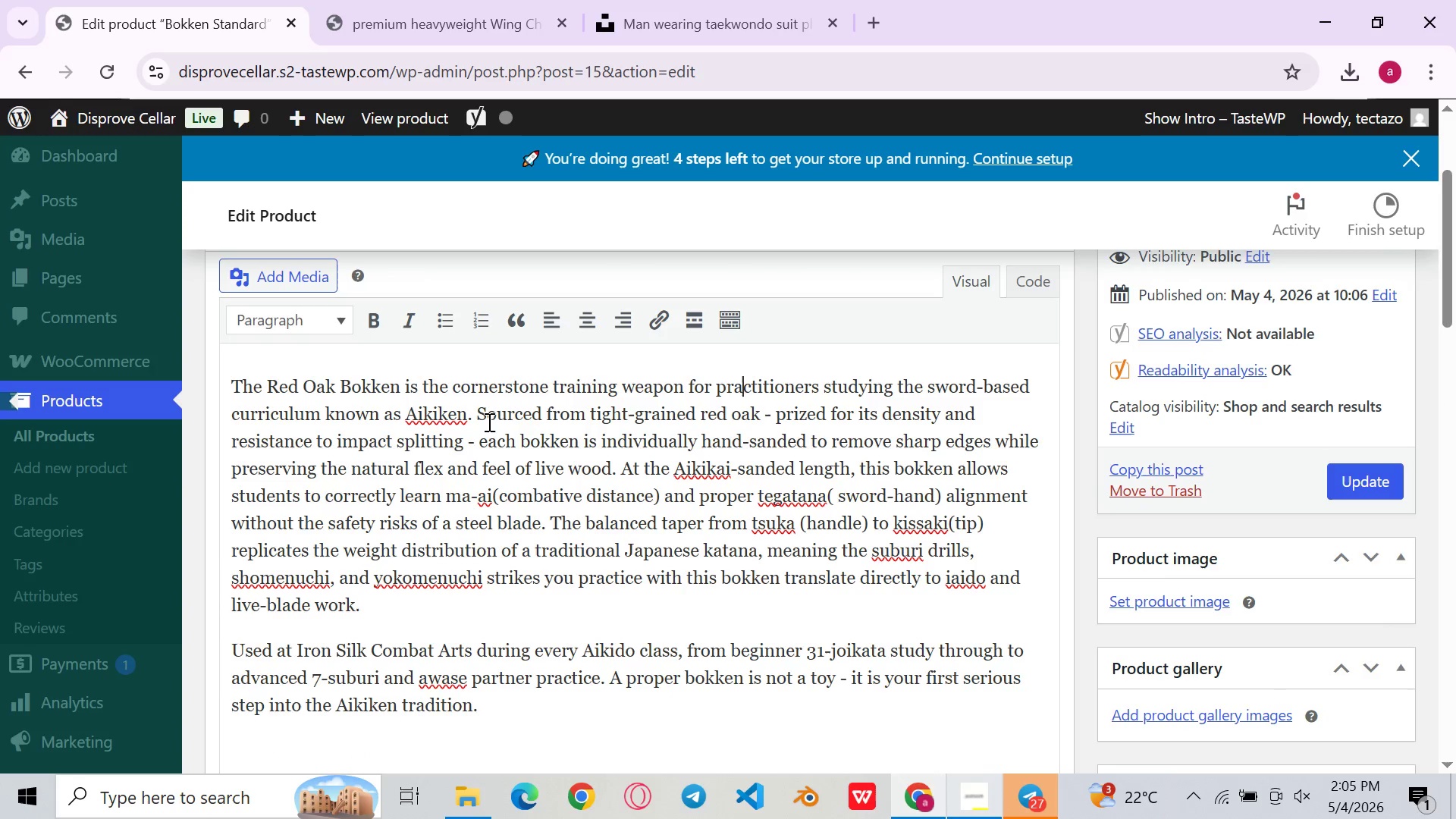 
left_click([993, 435])
 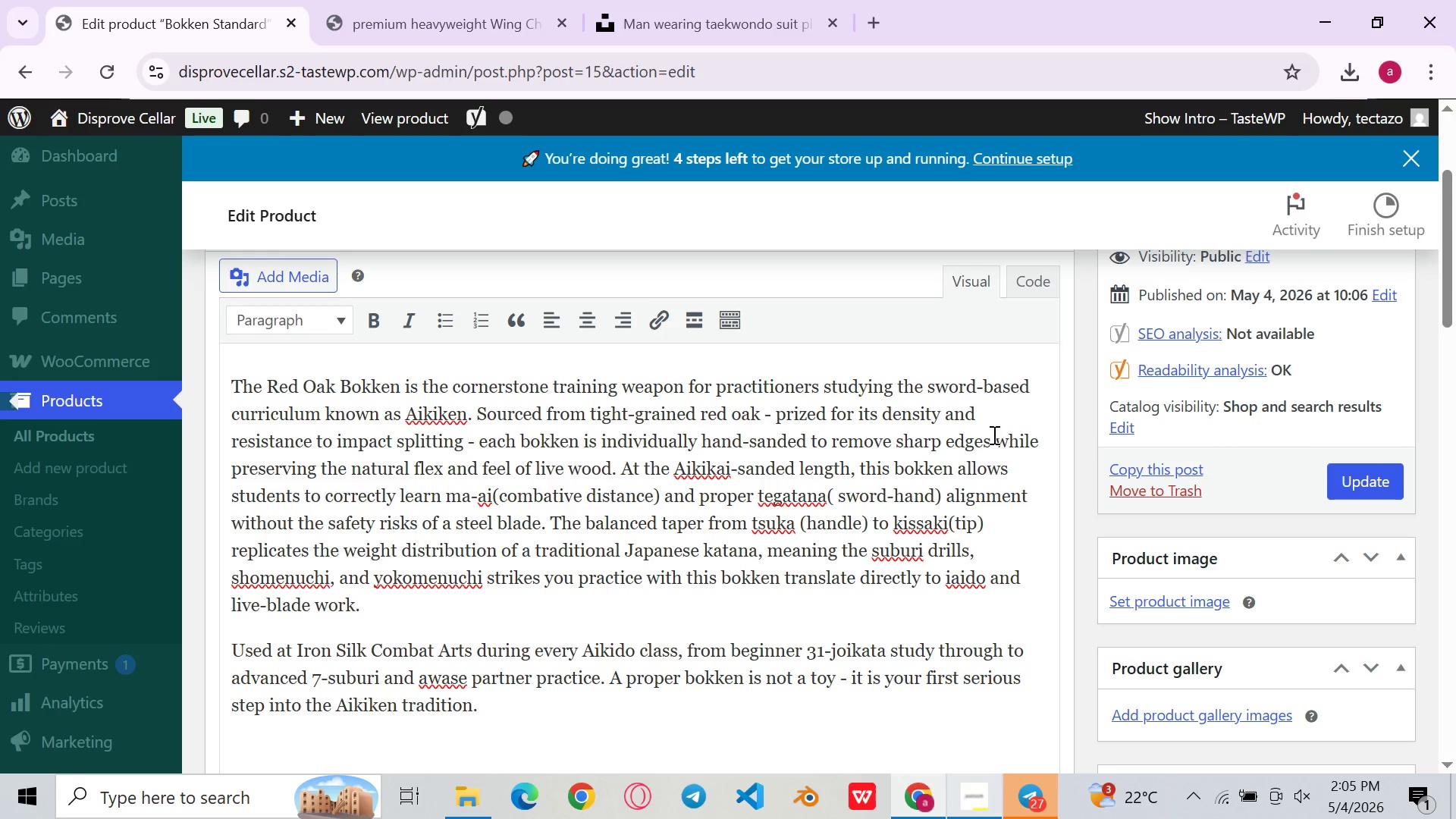 
key(Period)
 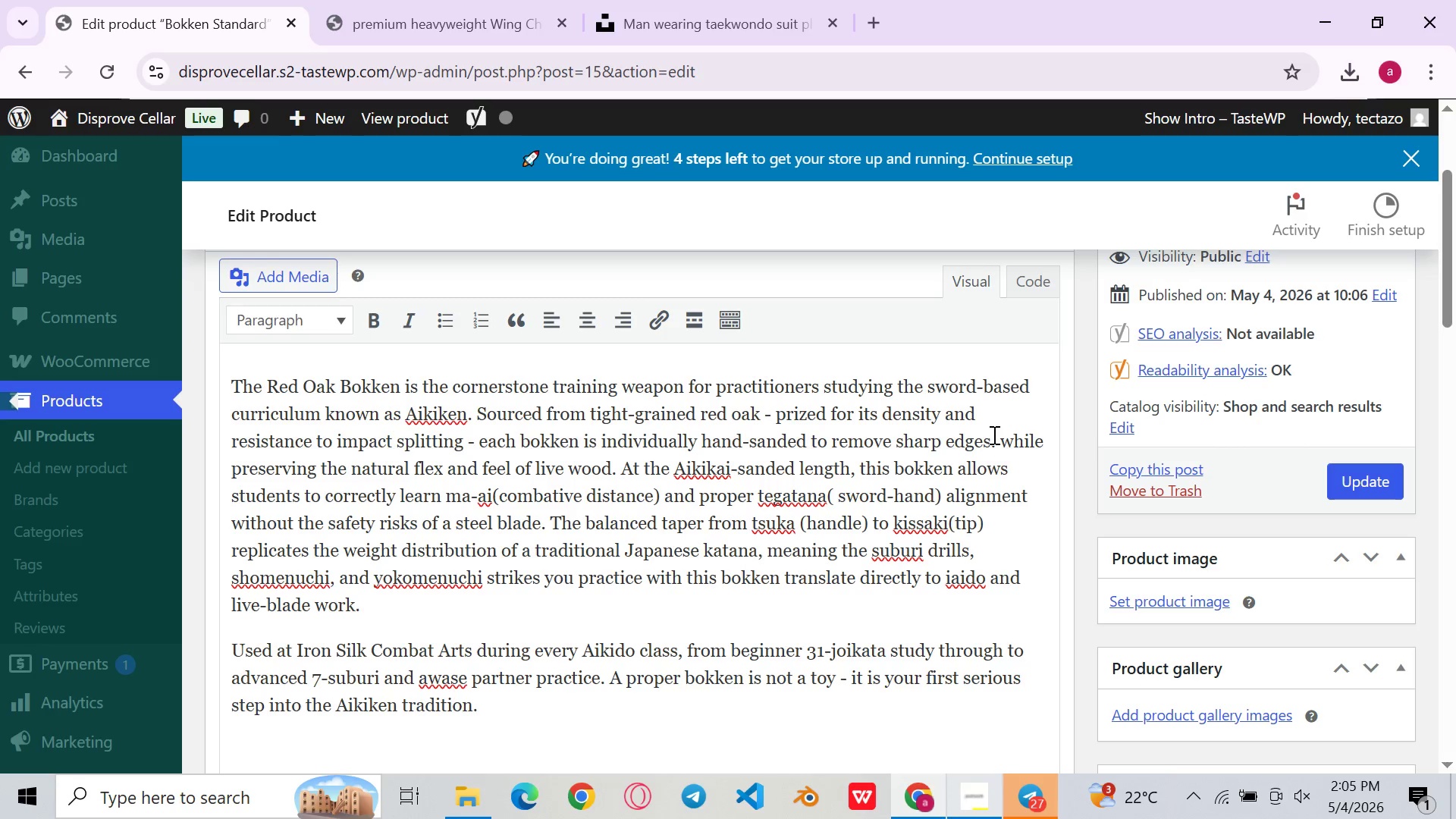 
key(Space)
 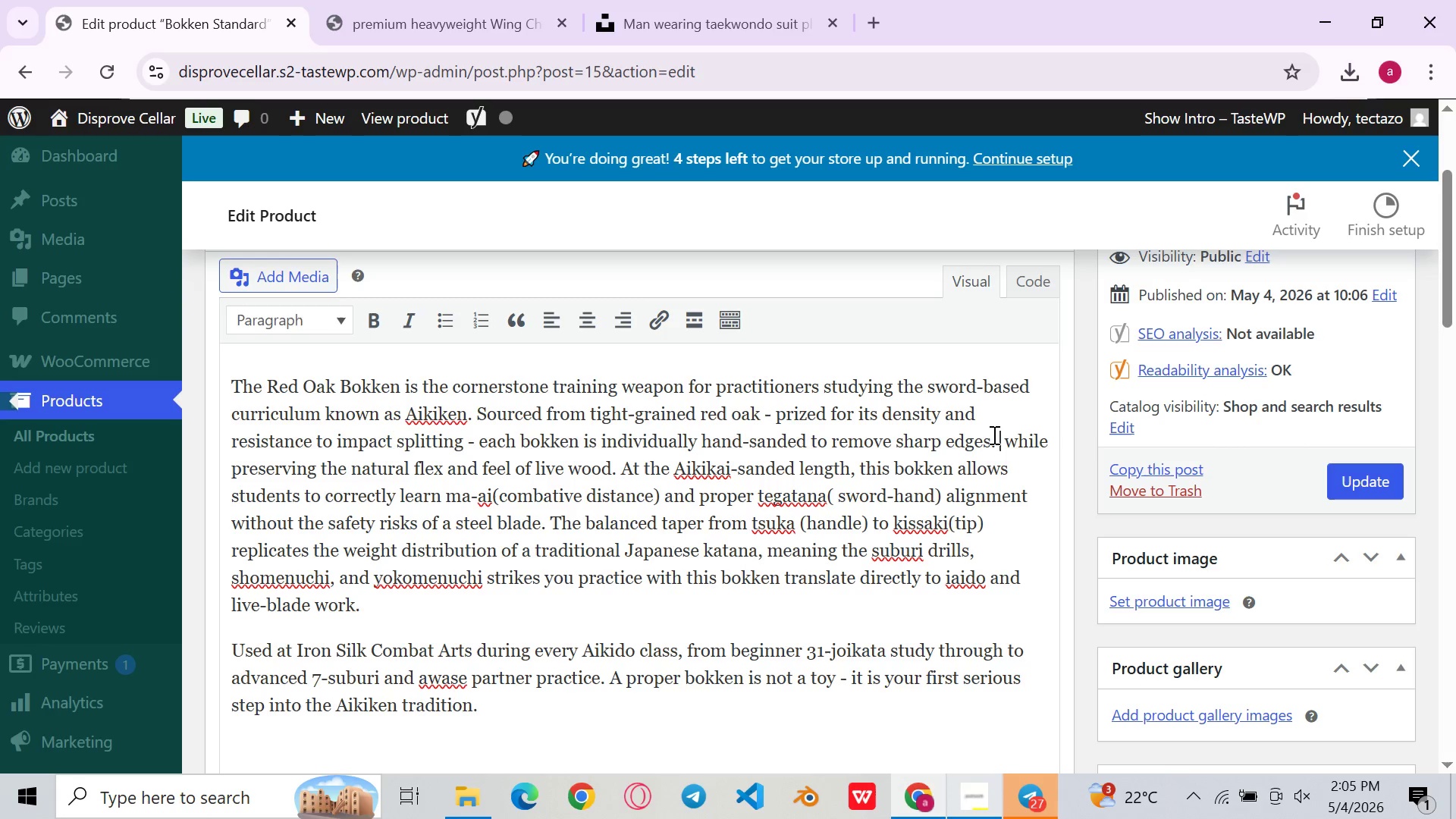 
key(ArrowRight)
 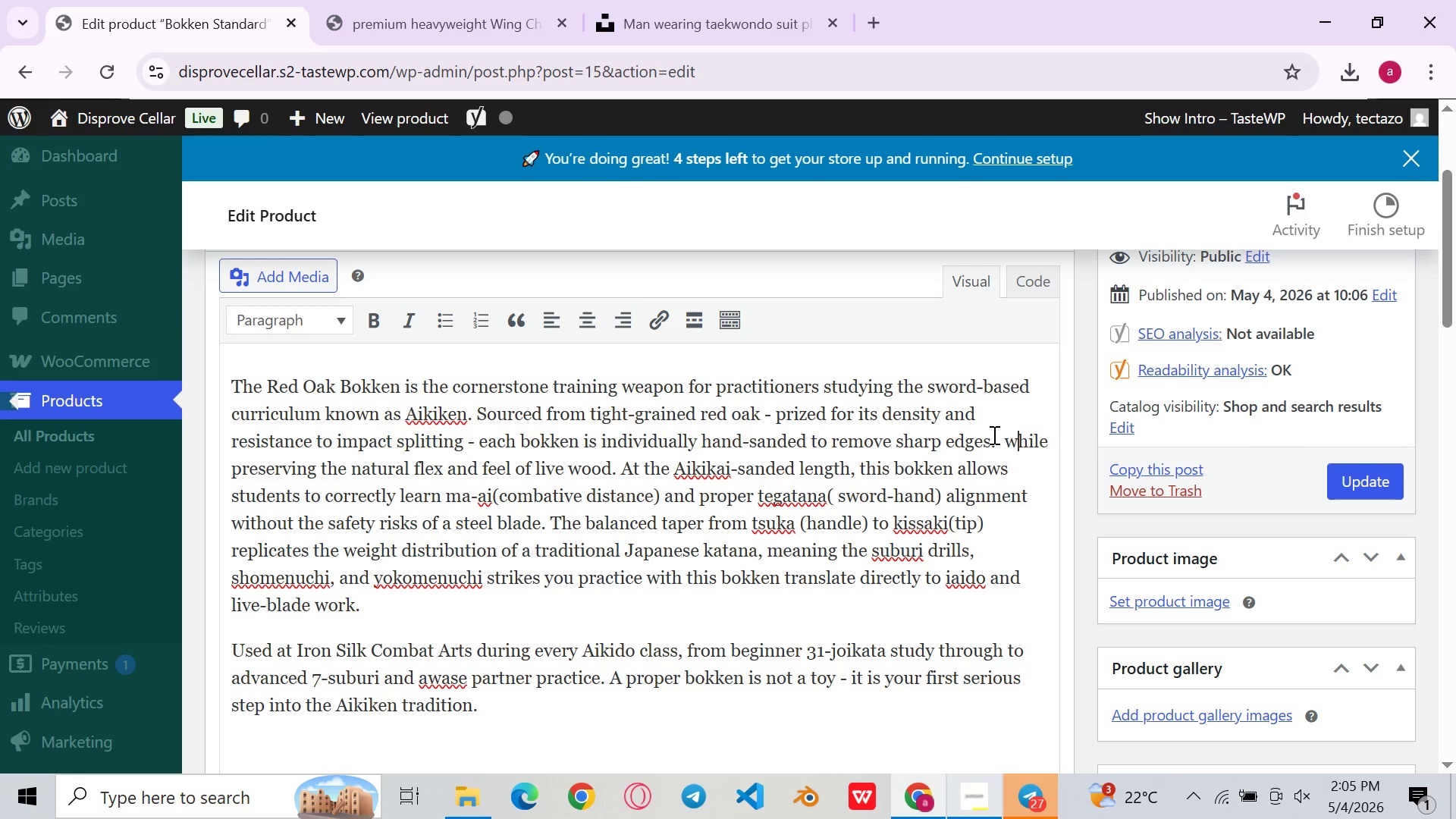 
key(ArrowRight)
 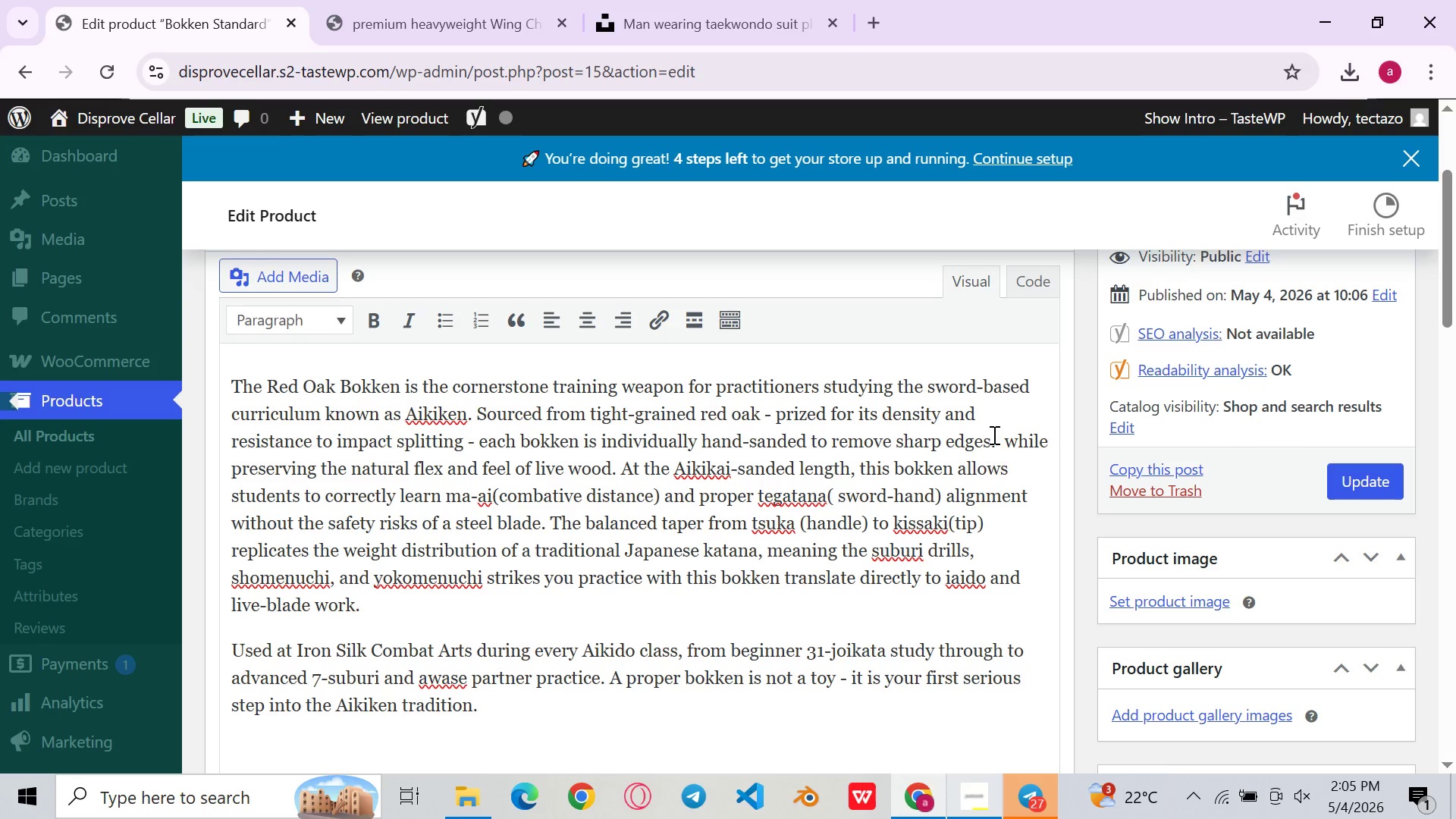 
key(Backspace)
 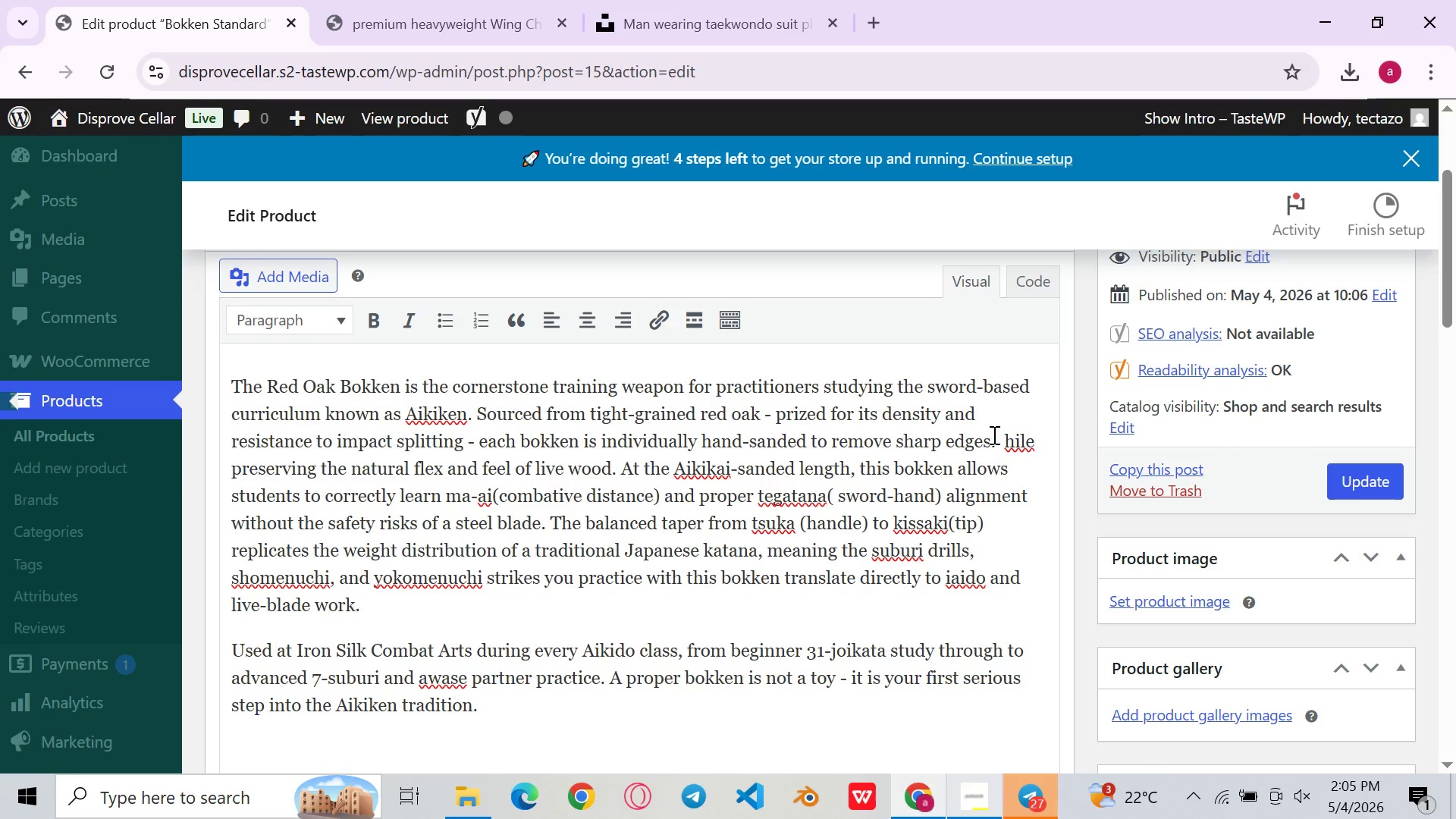 
key(Shift+W)
 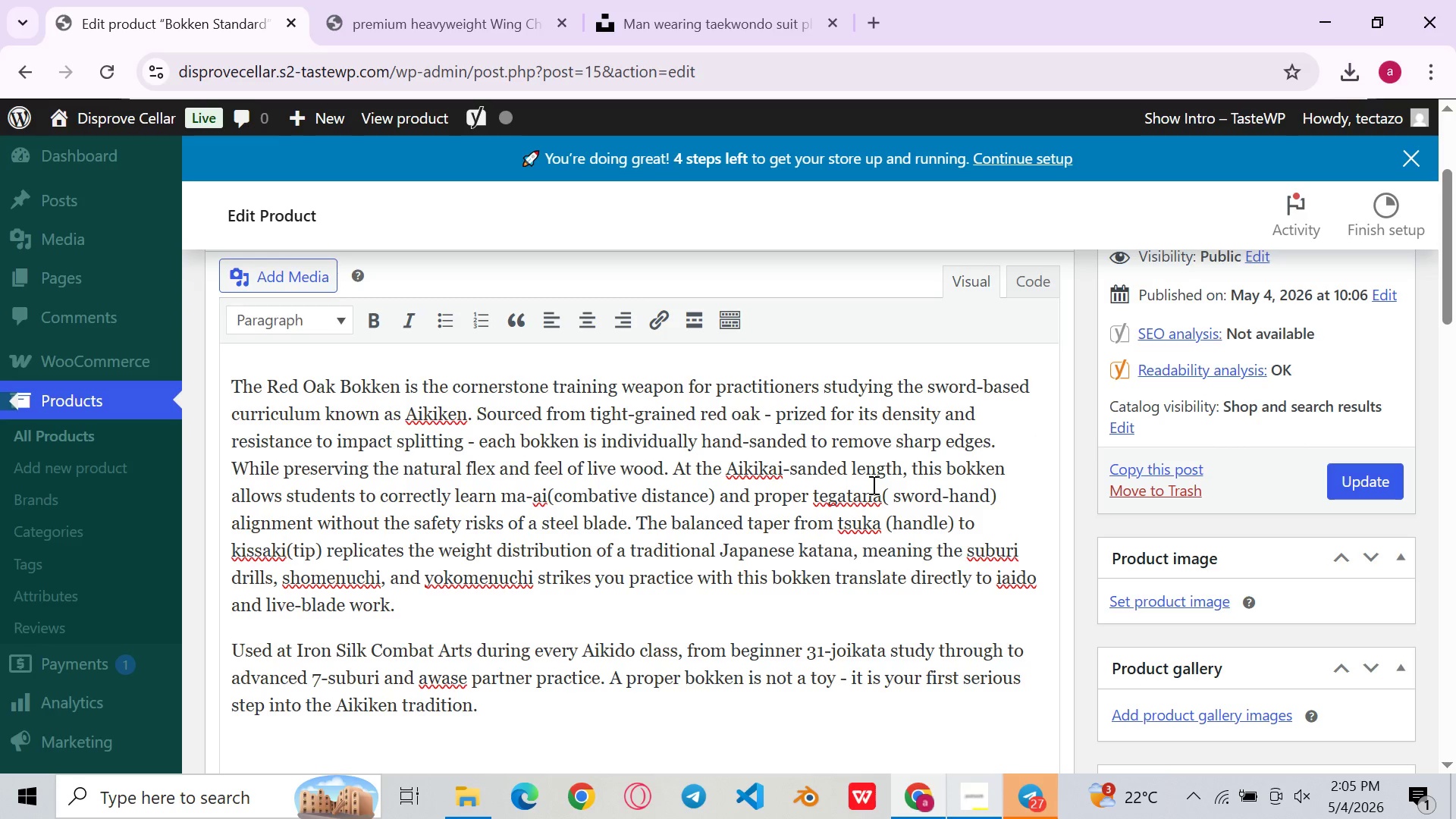 
left_click([872, 485])
 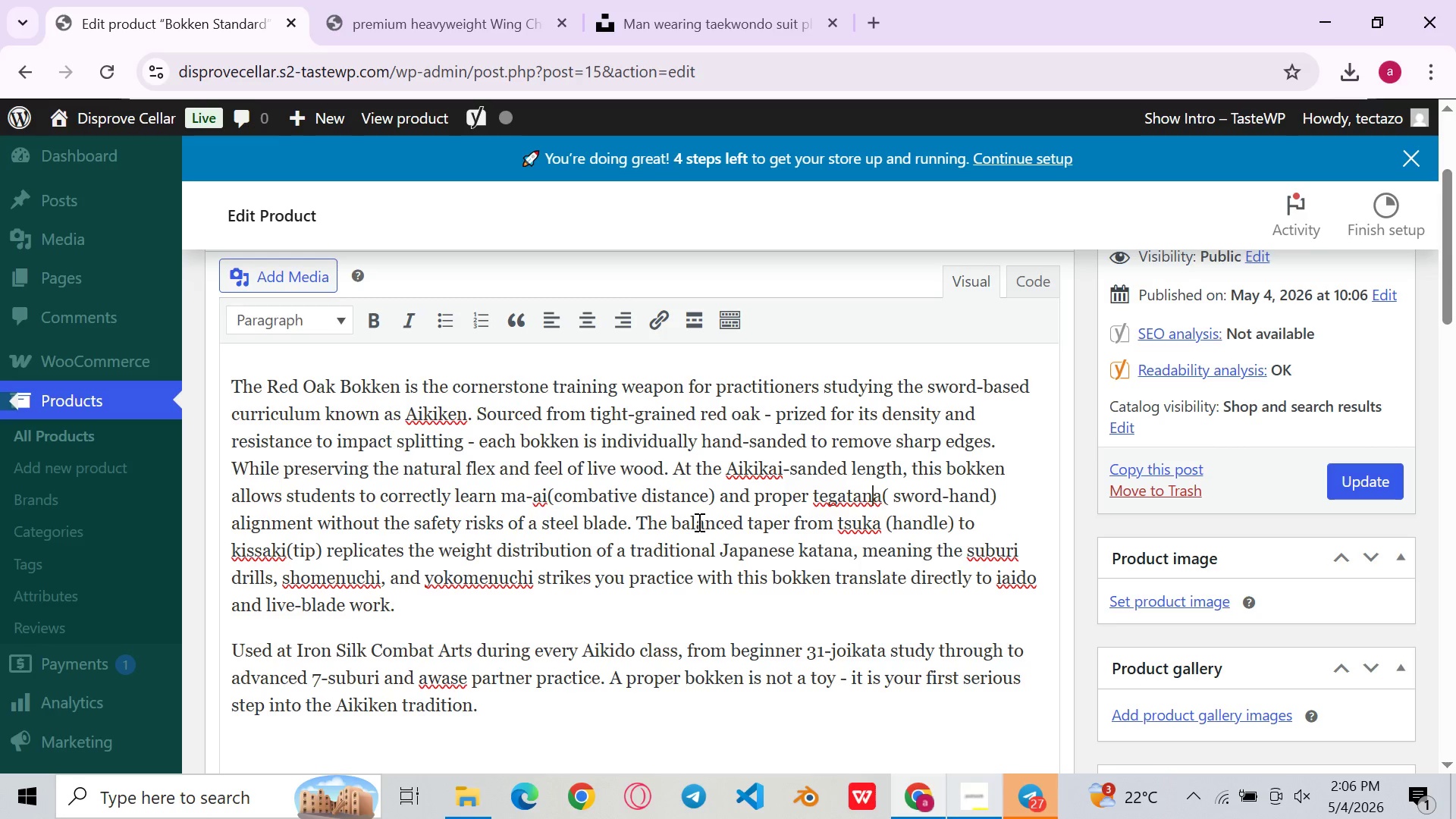 
wait(5.56)
 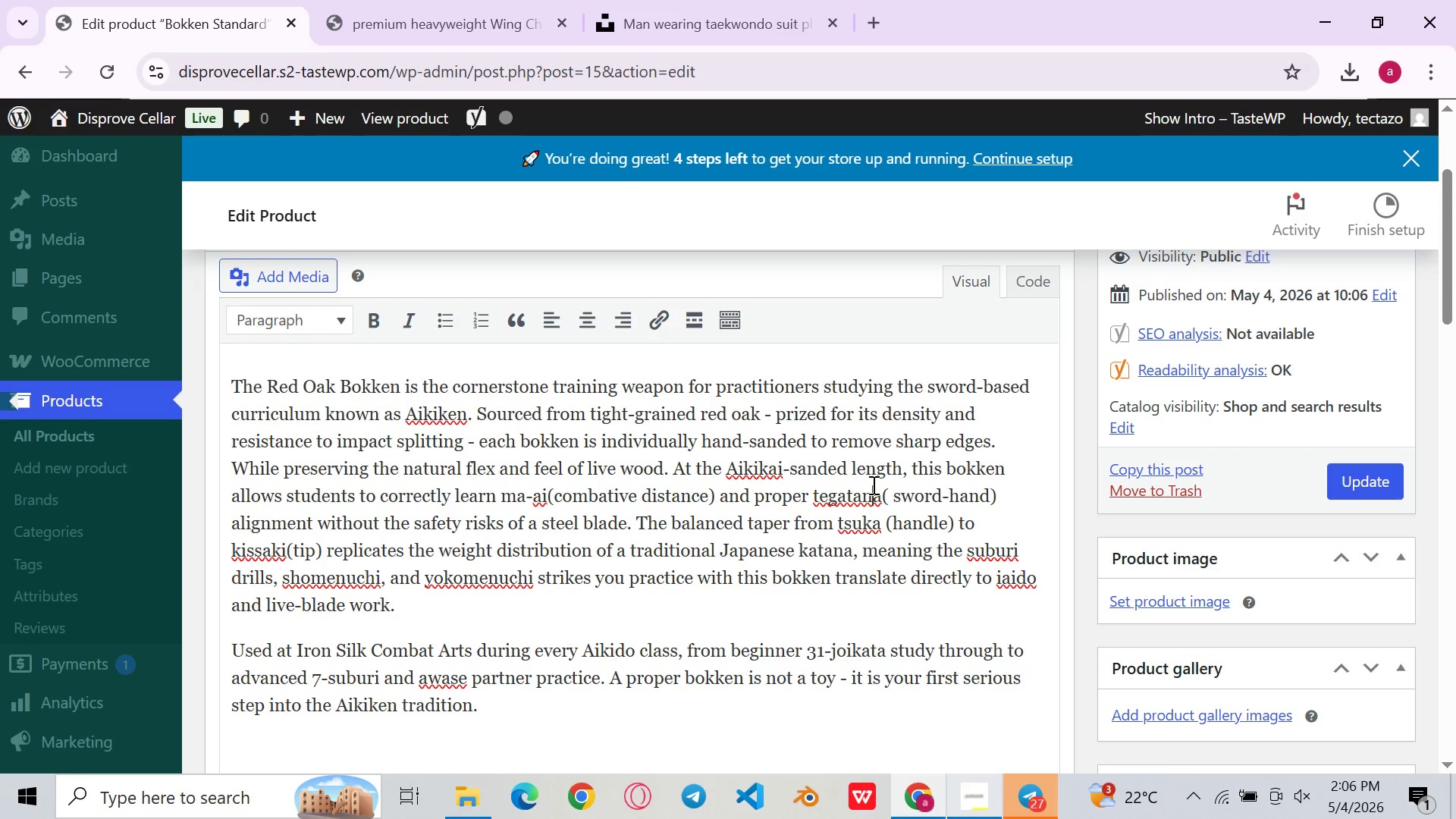 
left_click([718, 491])
 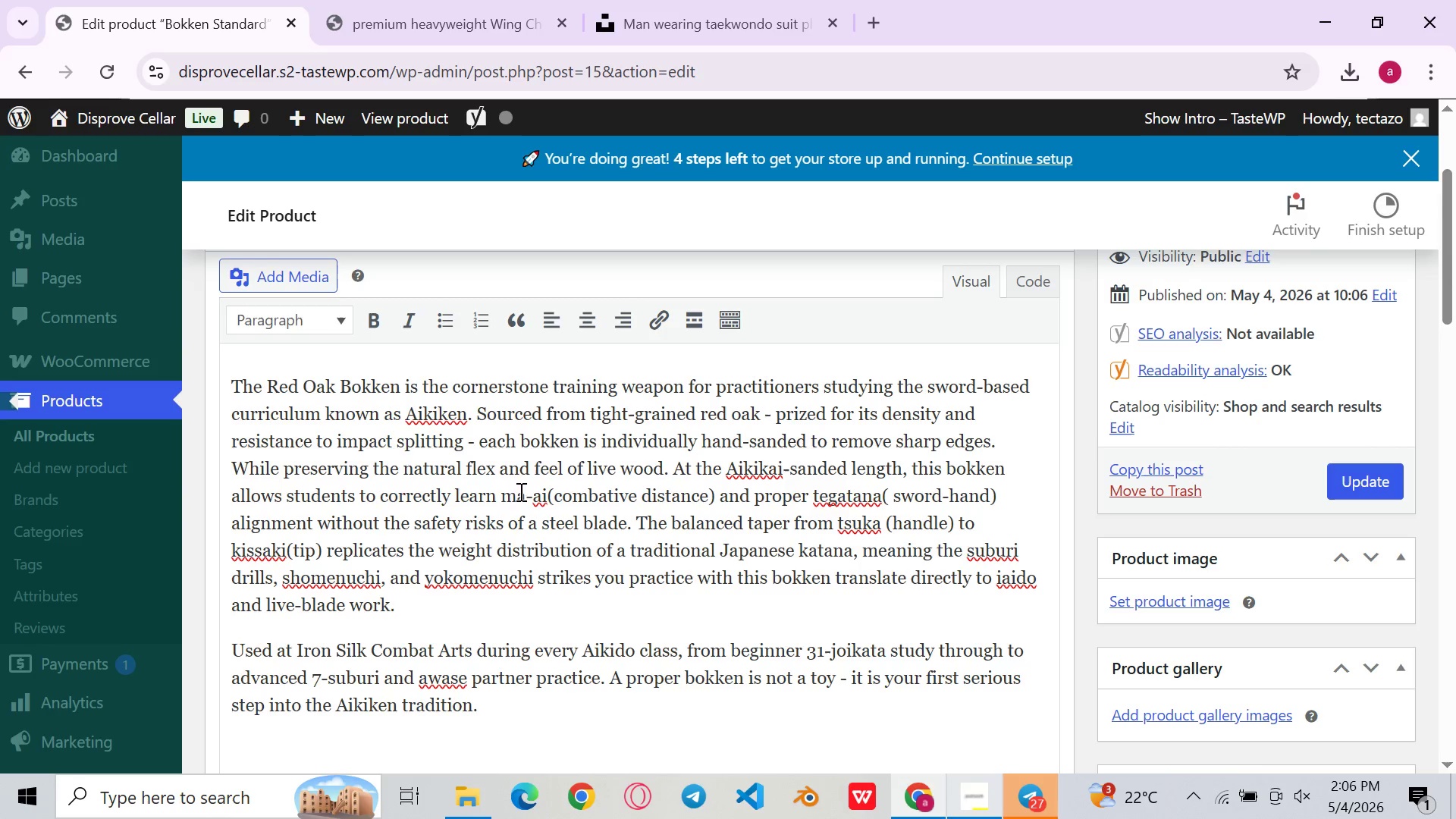 
wait(5.48)
 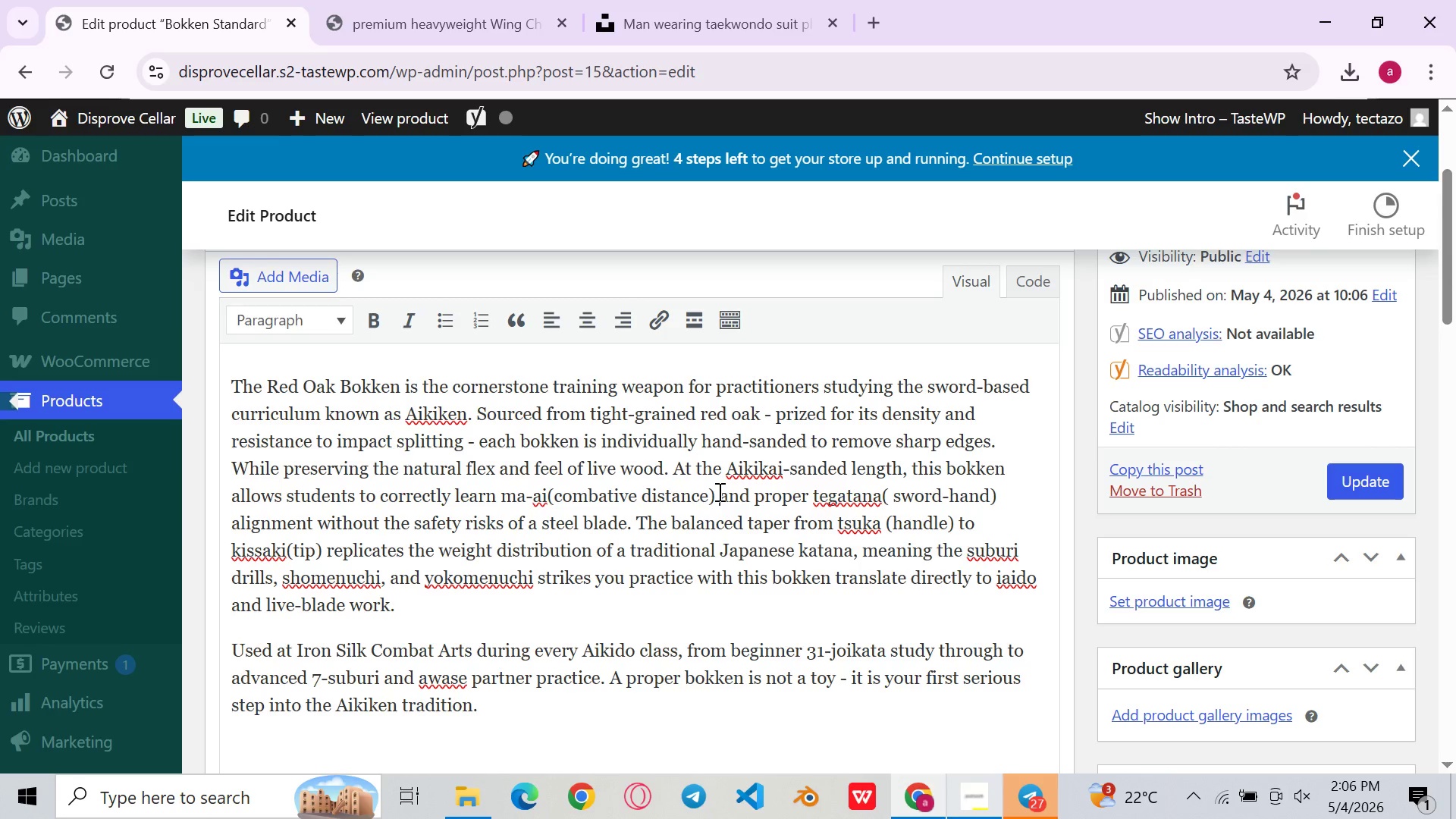 
left_click([655, 500])
 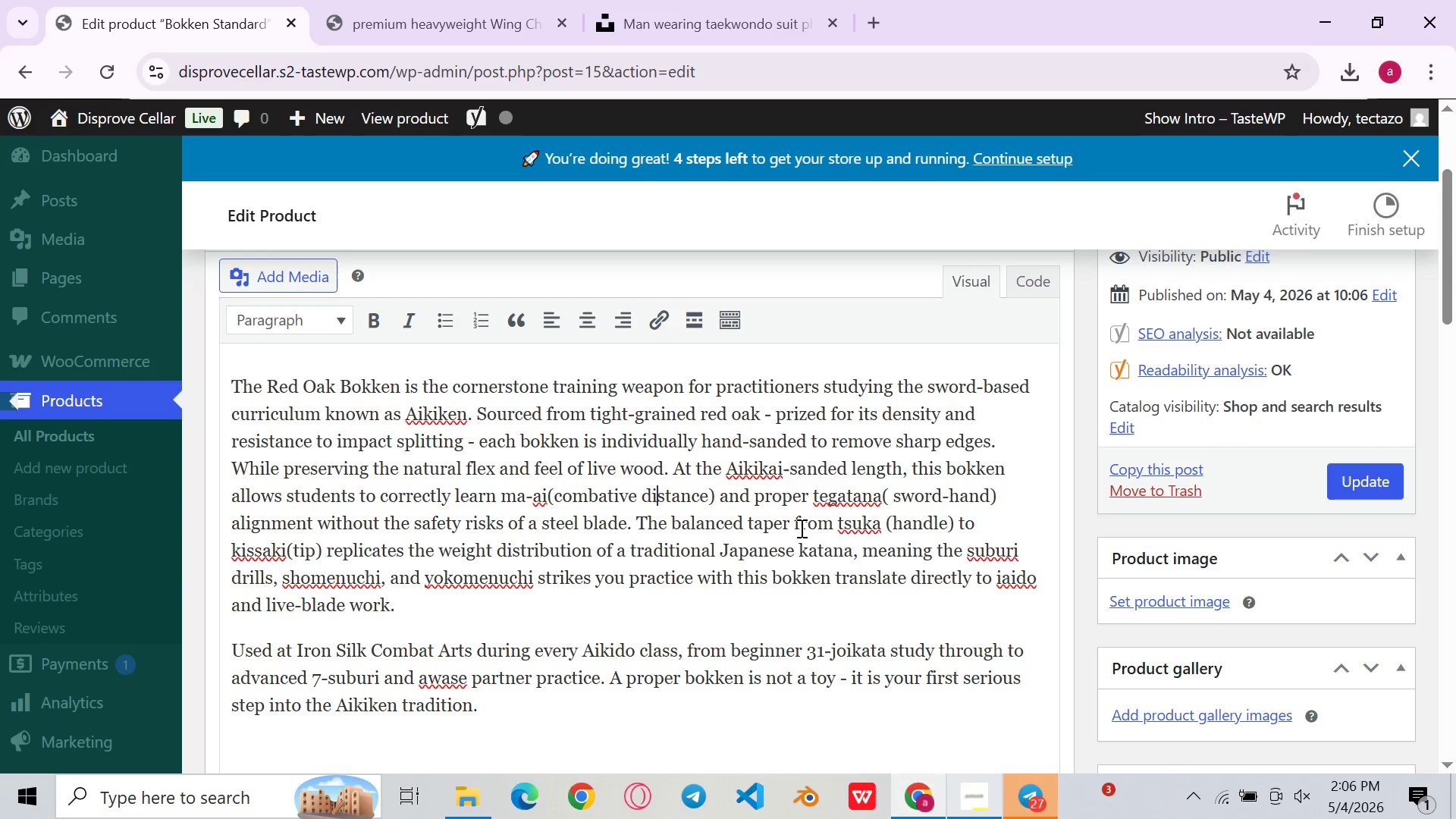 
wait(15.84)
 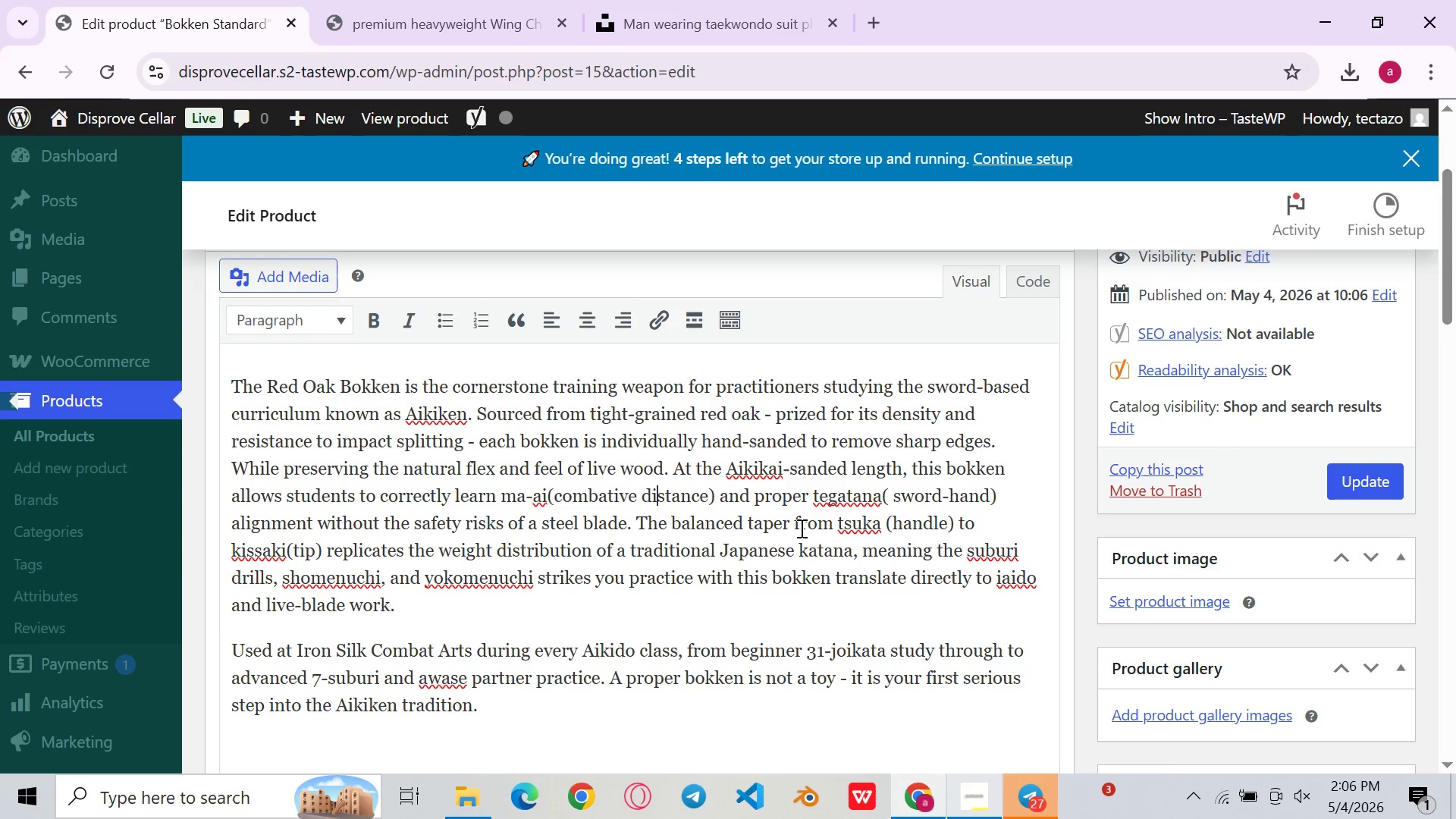 
left_click([795, 556])
 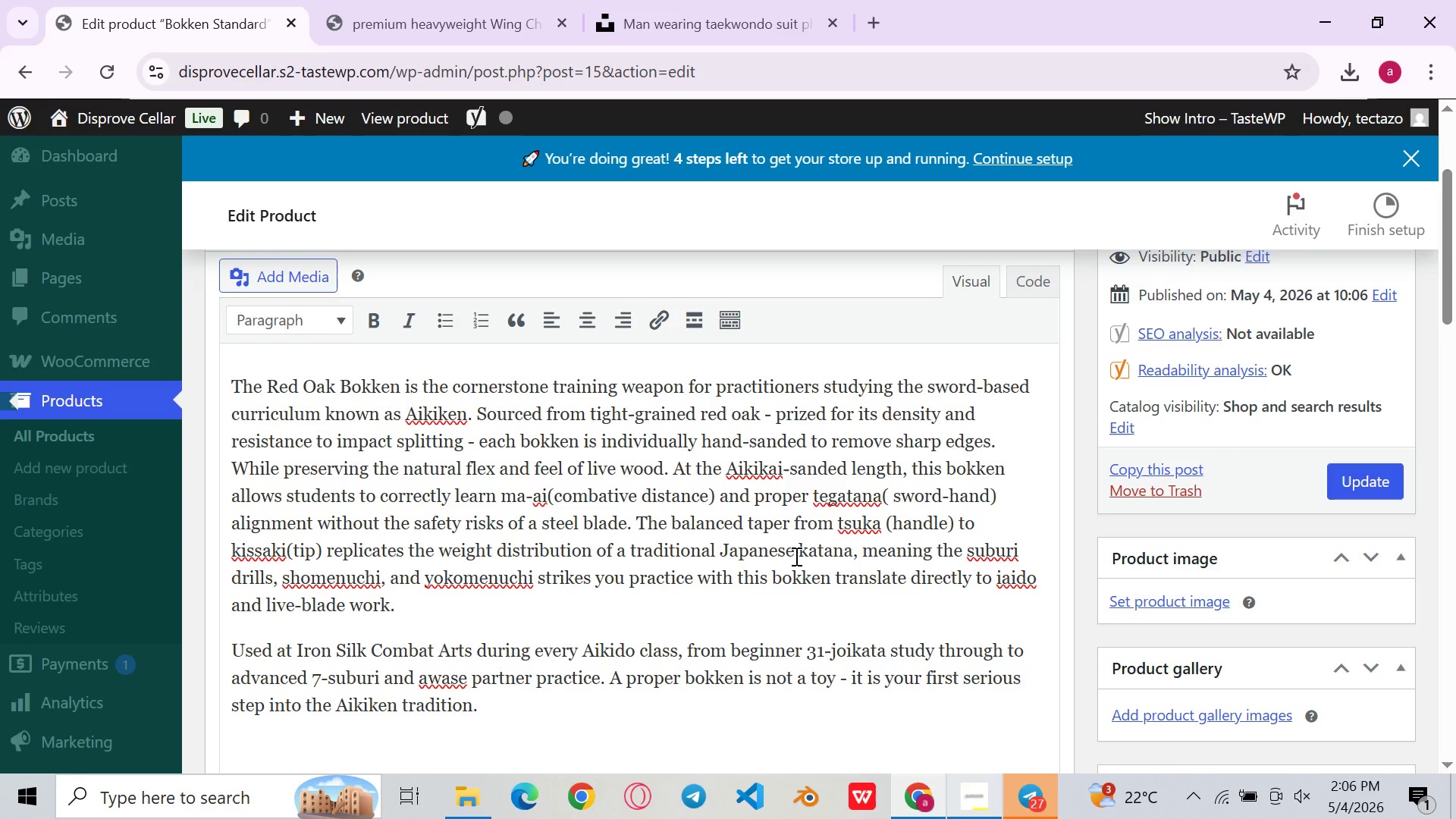 
key(Period)
 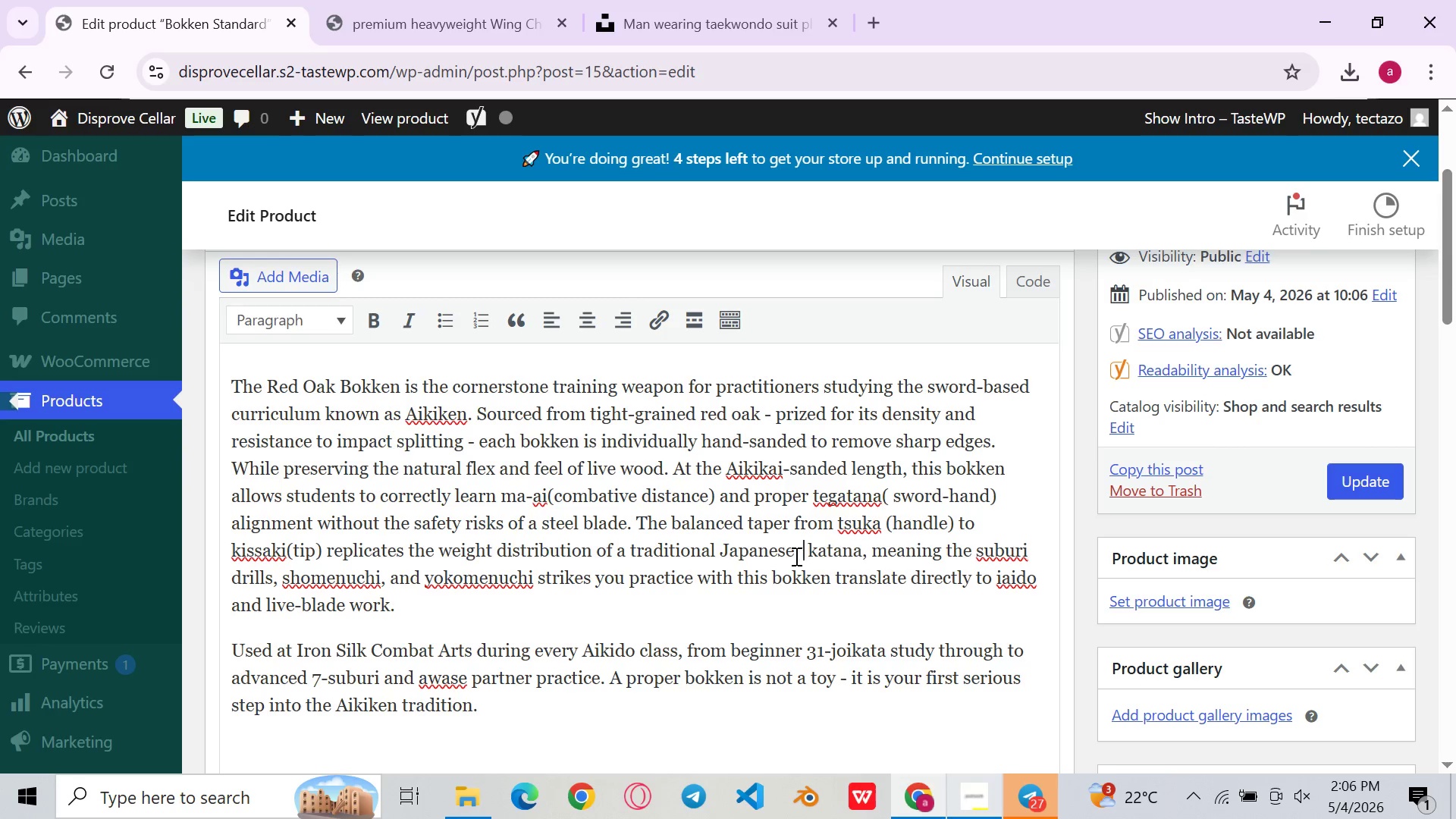 
key(Space)
 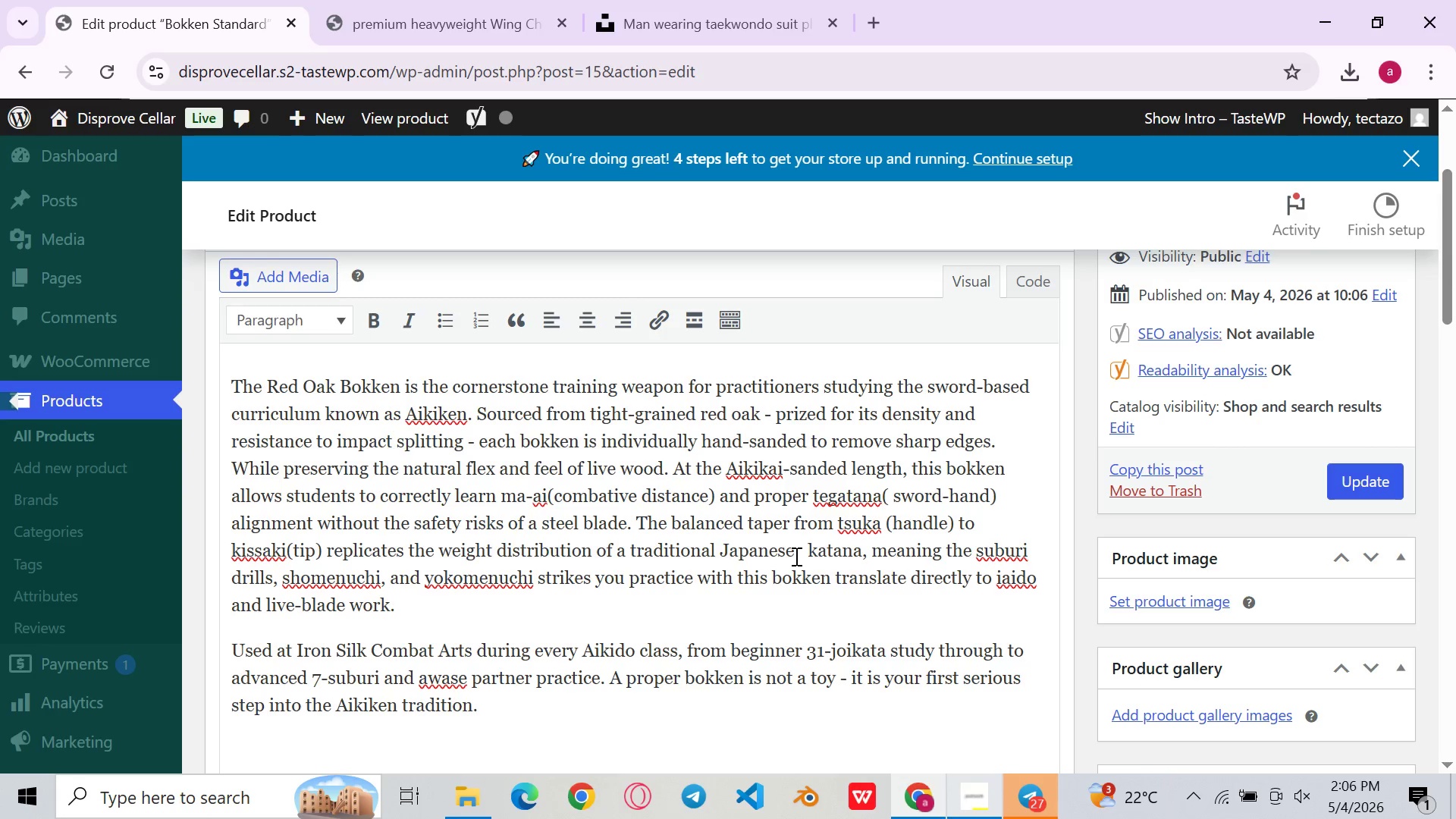 
key(ArrowRight)
 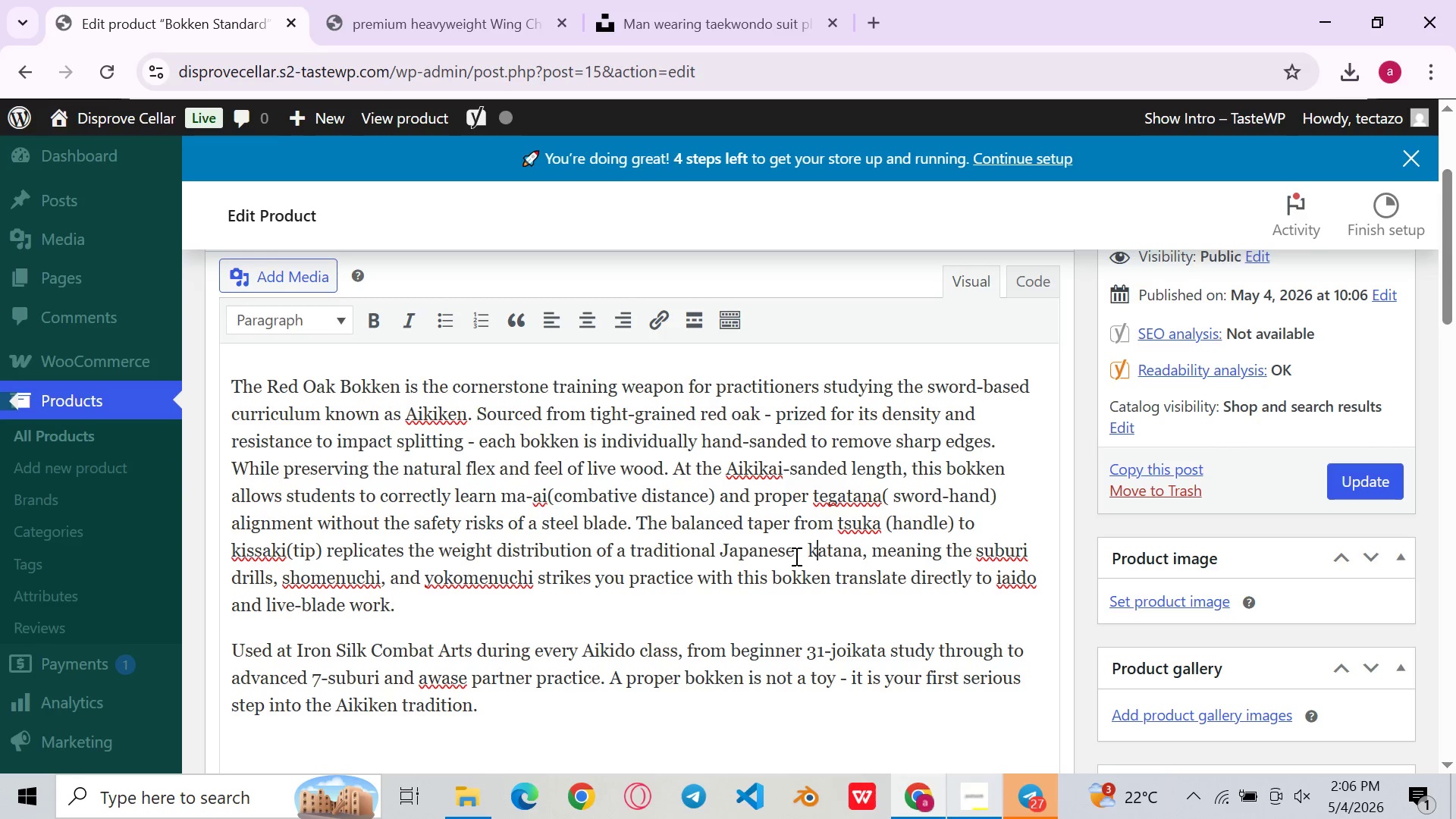 
key(ArrowRight)
 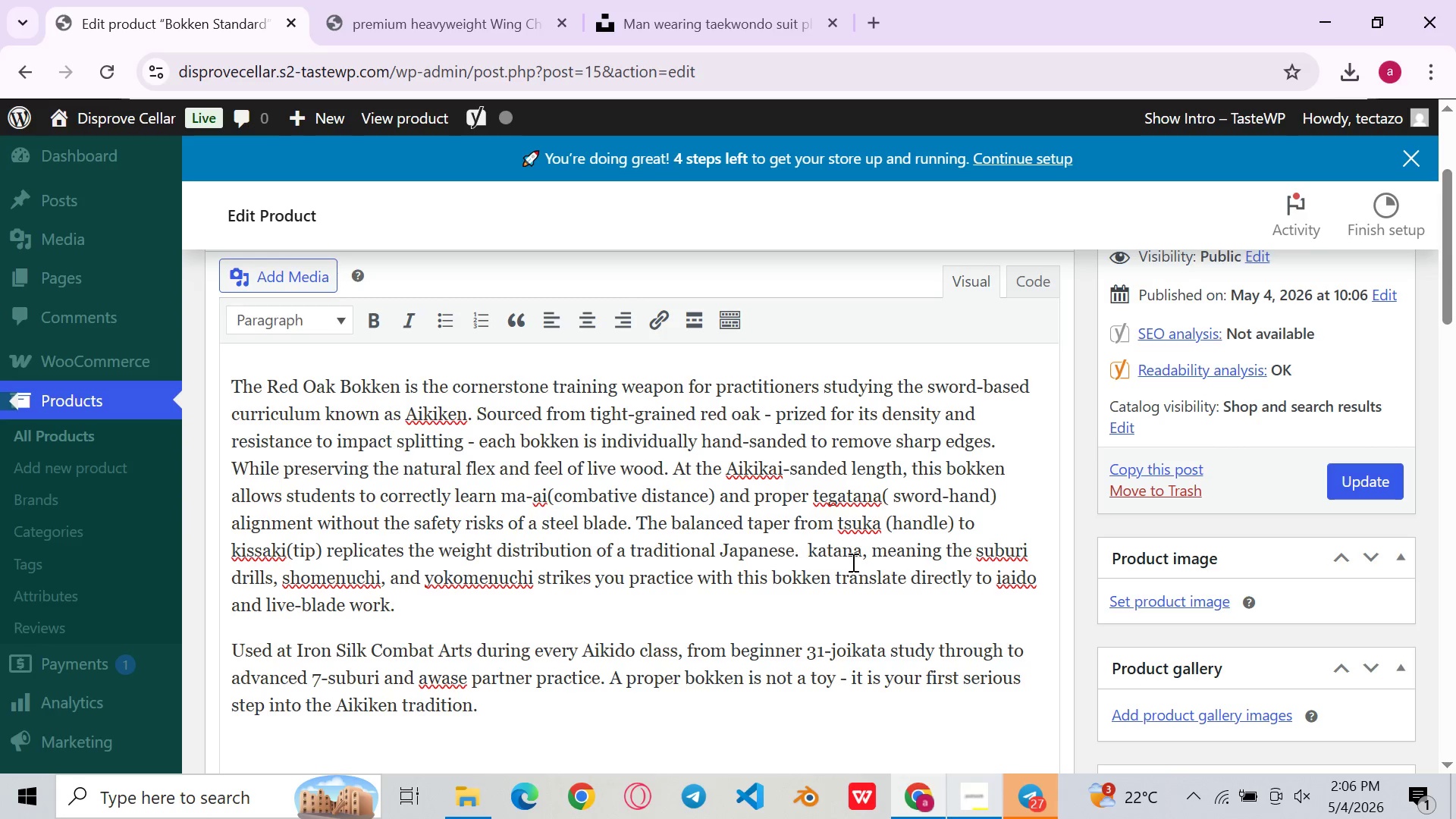 
left_click([852, 562])
 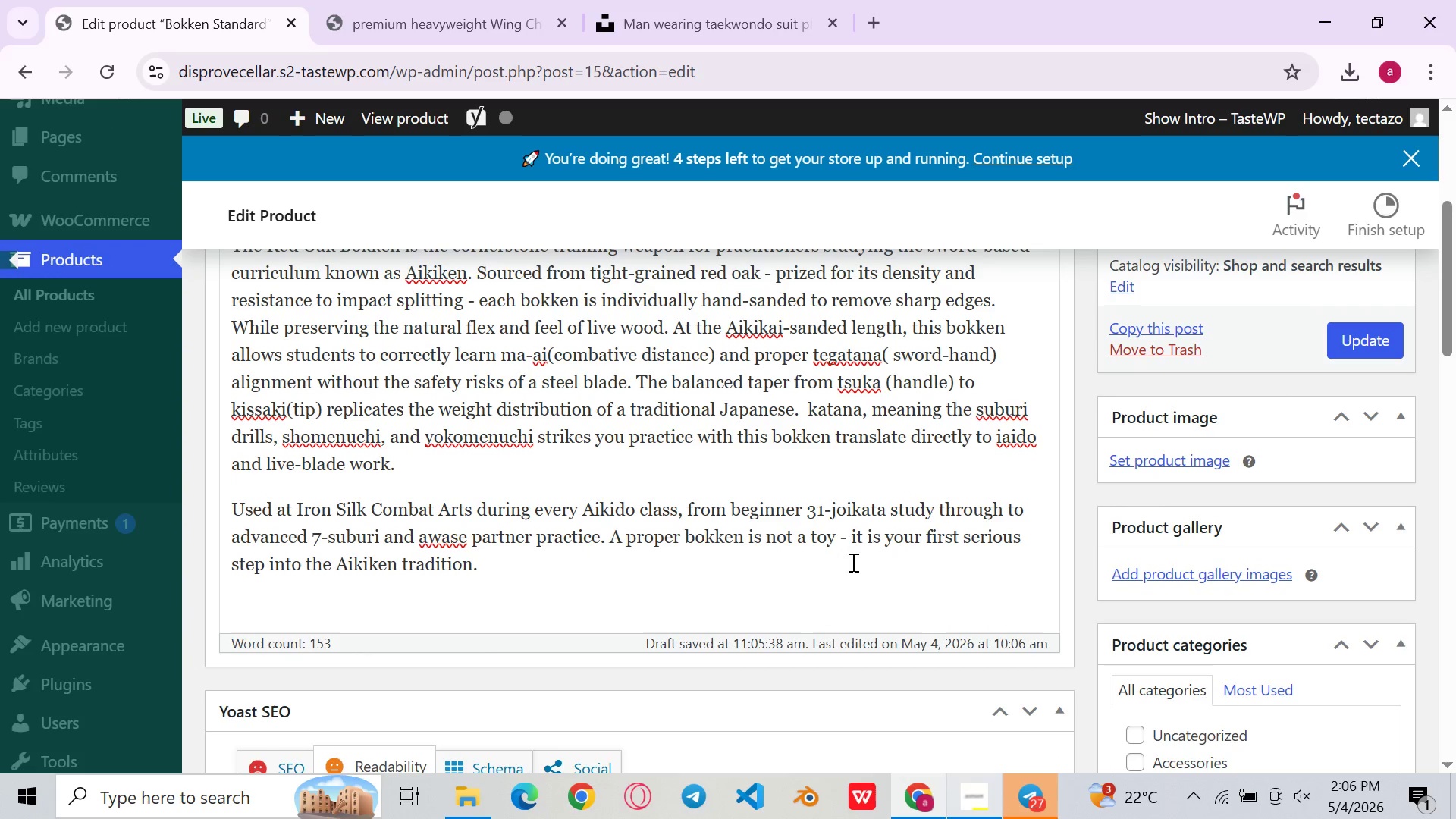 
left_click([897, 469])
 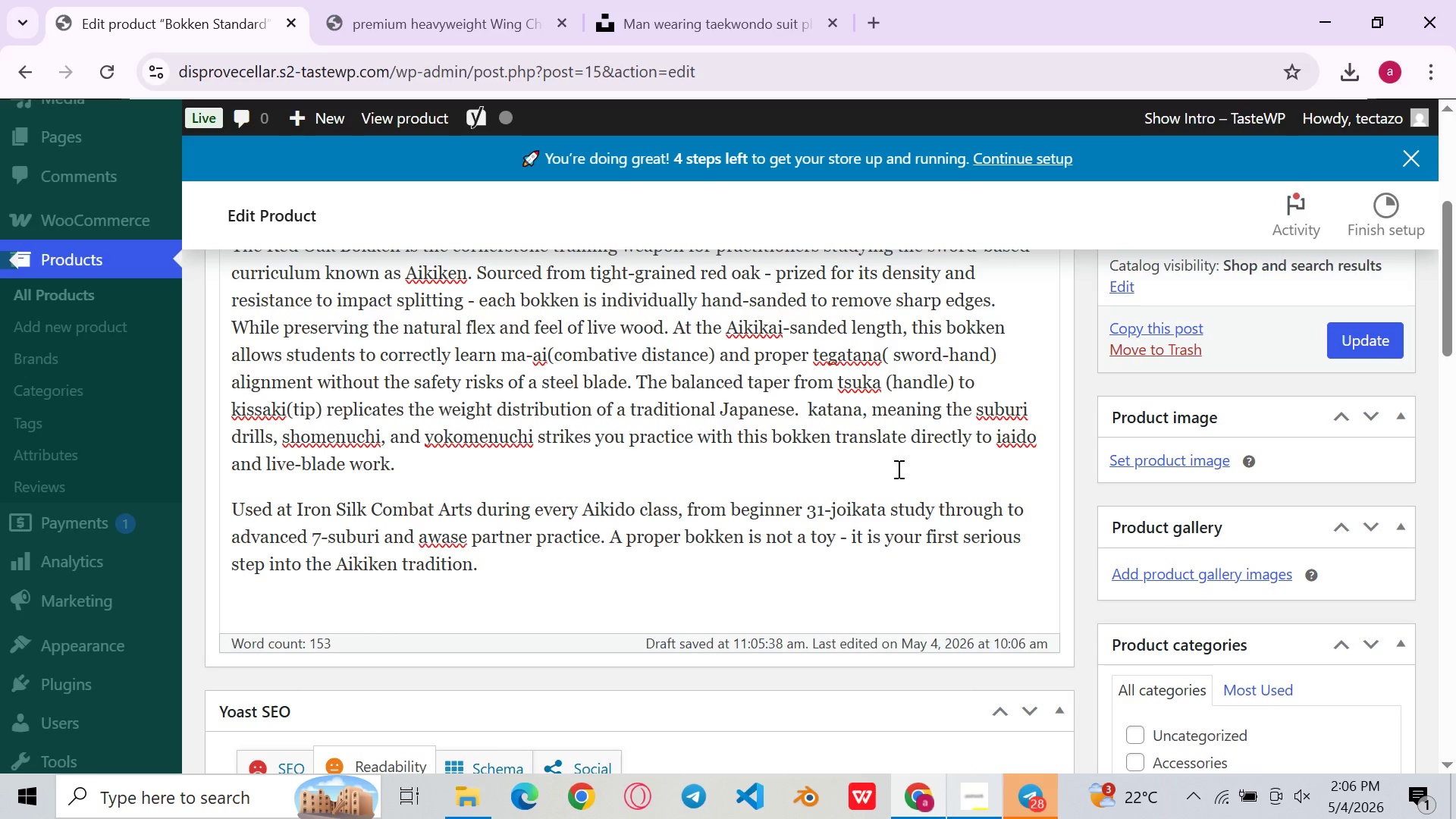 
left_click([837, 441])
 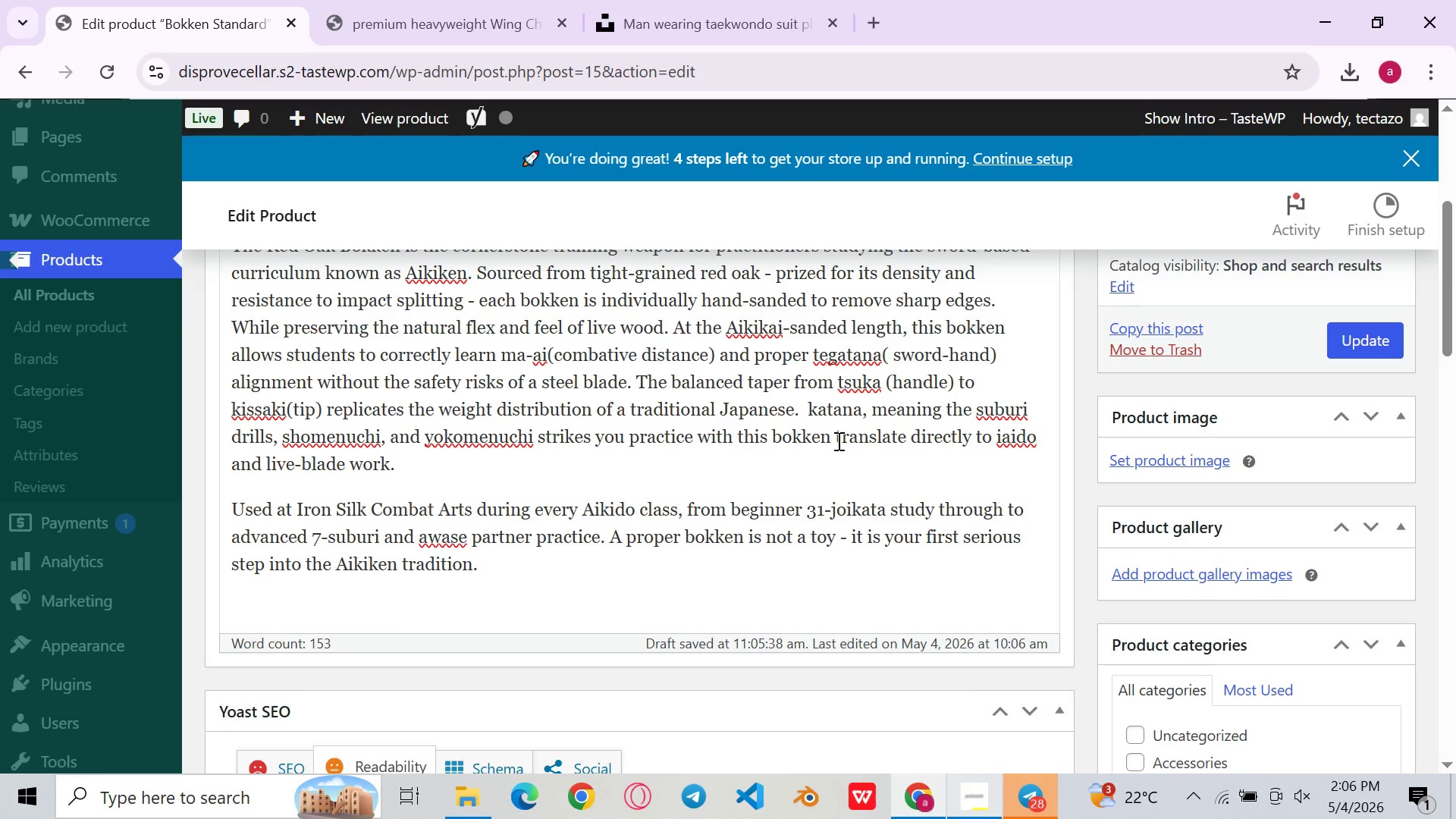 
key(Backspace)
type(. It )
 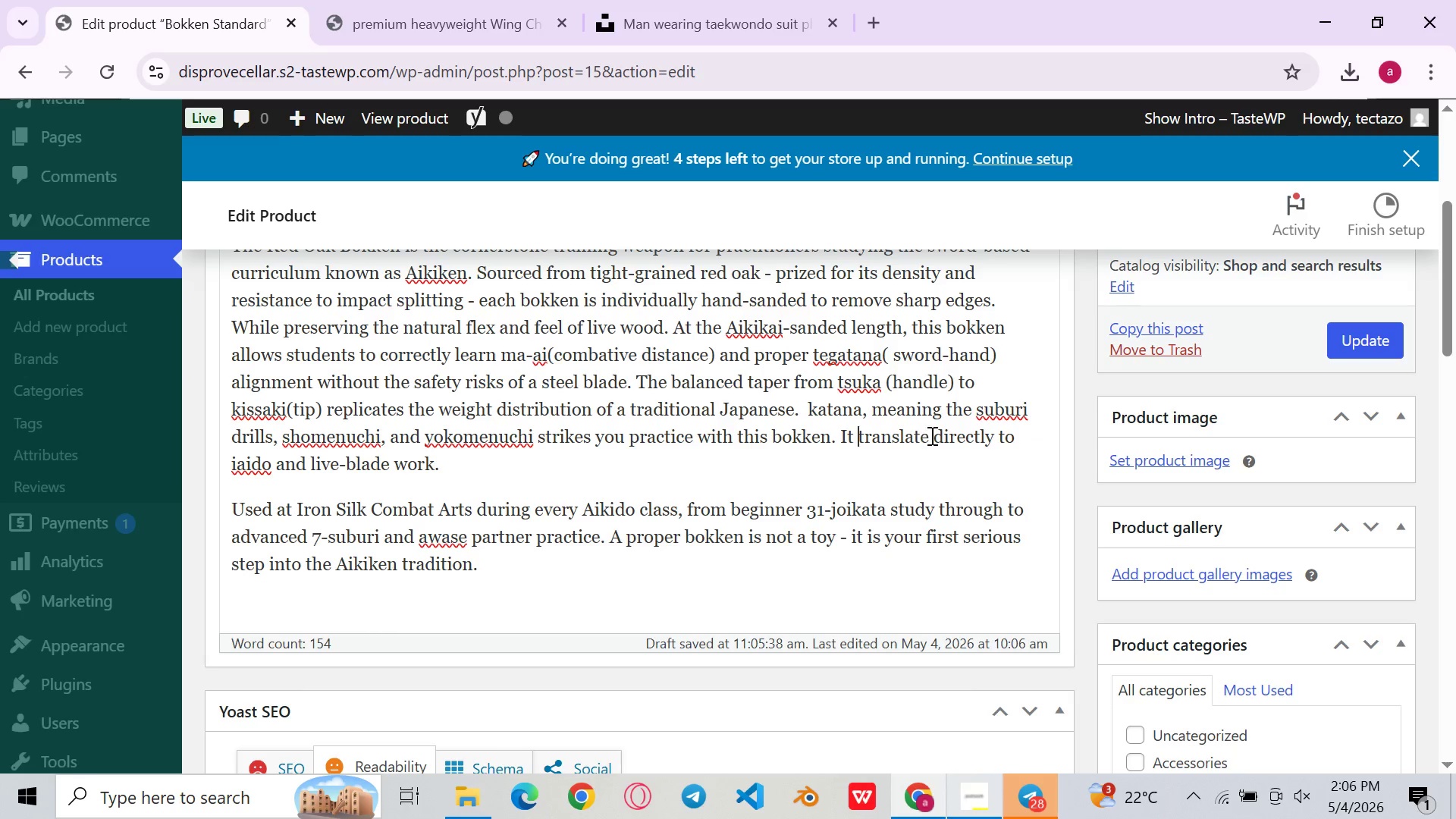 
left_click([924, 441])
 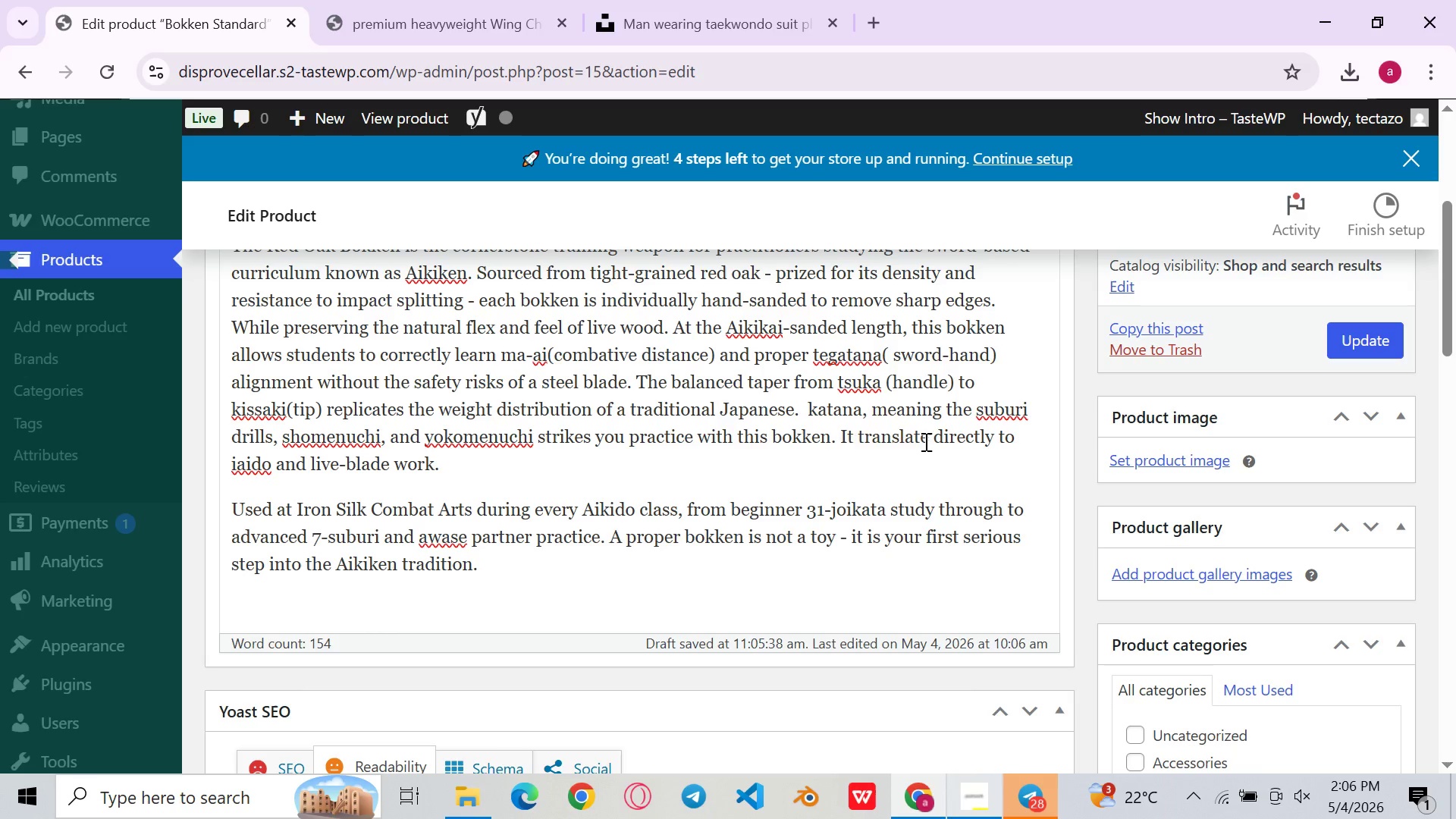 
double_click([924, 441])
 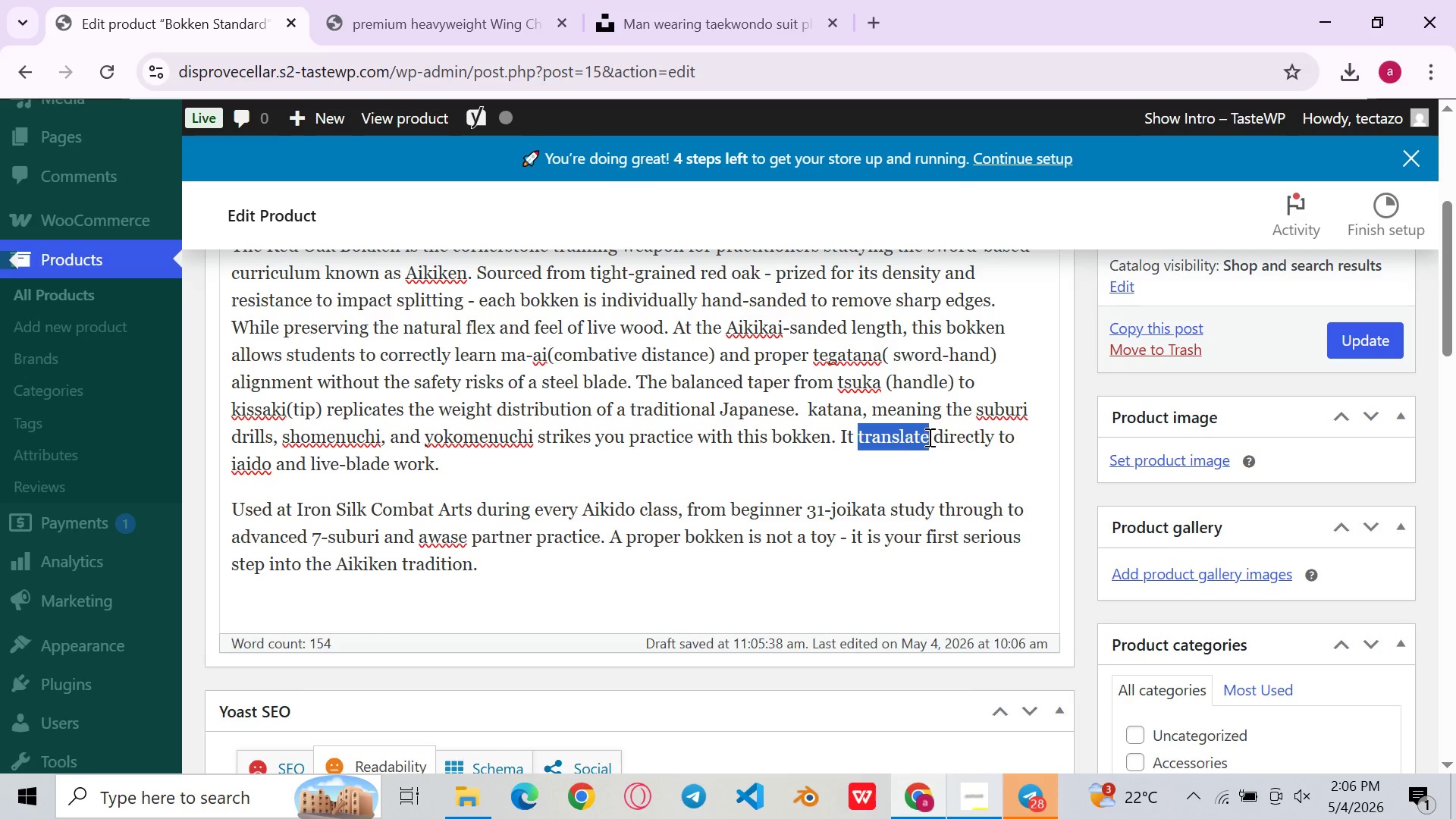 
left_click([928, 437])
 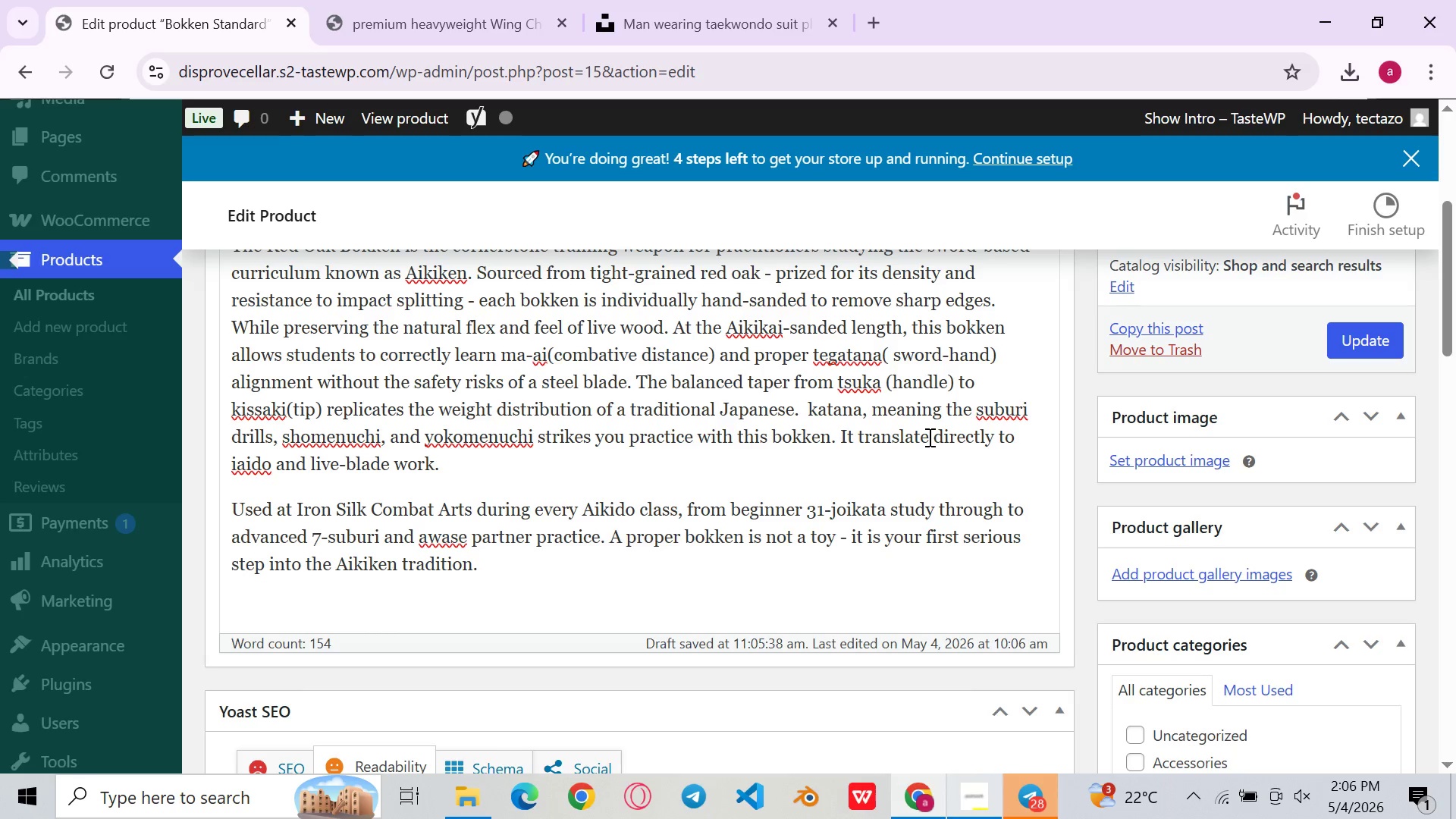 
key(S)
 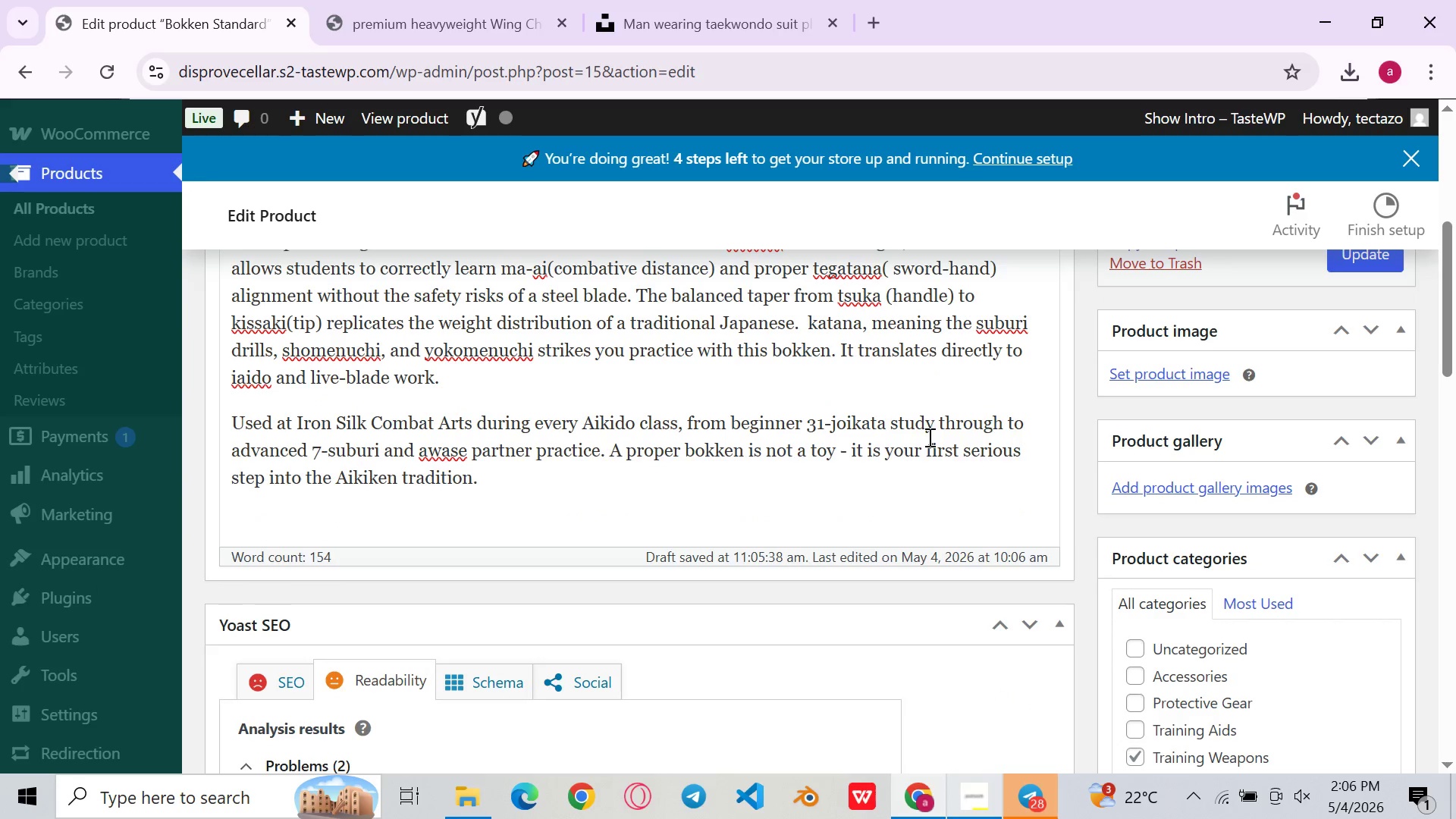 
left_click([871, 440])
 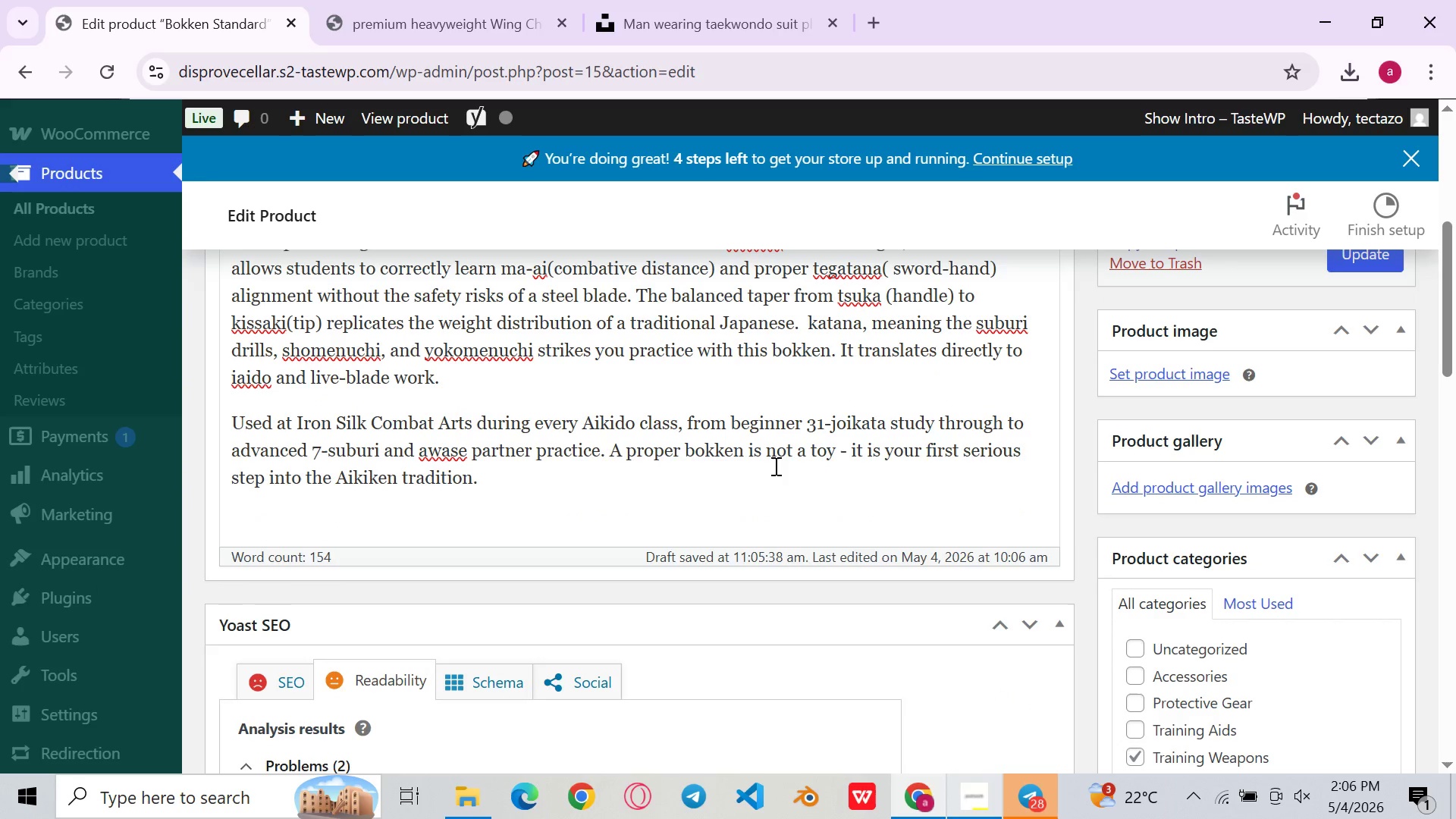 
left_click([774, 466])
 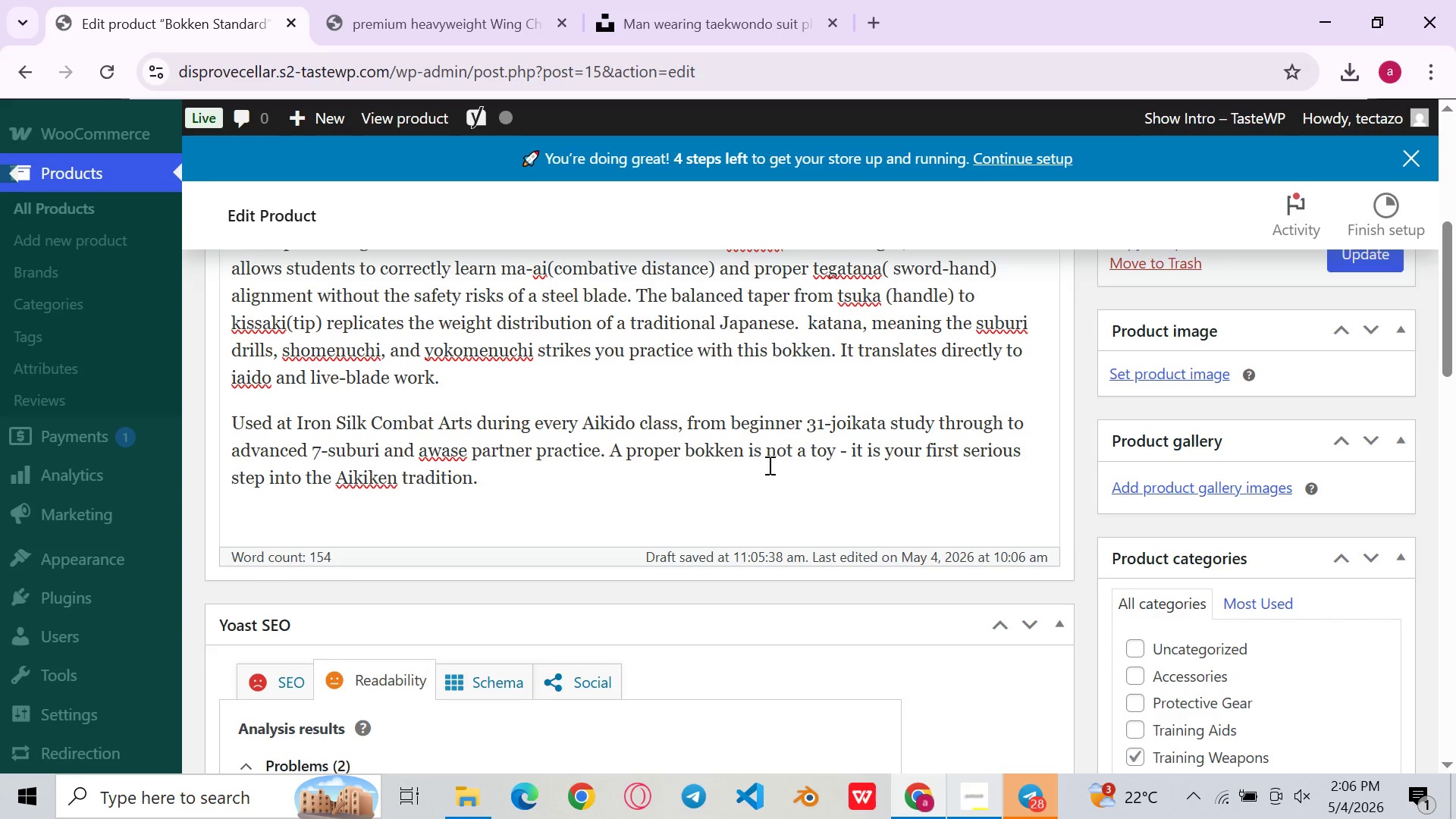 
wait(6.19)
 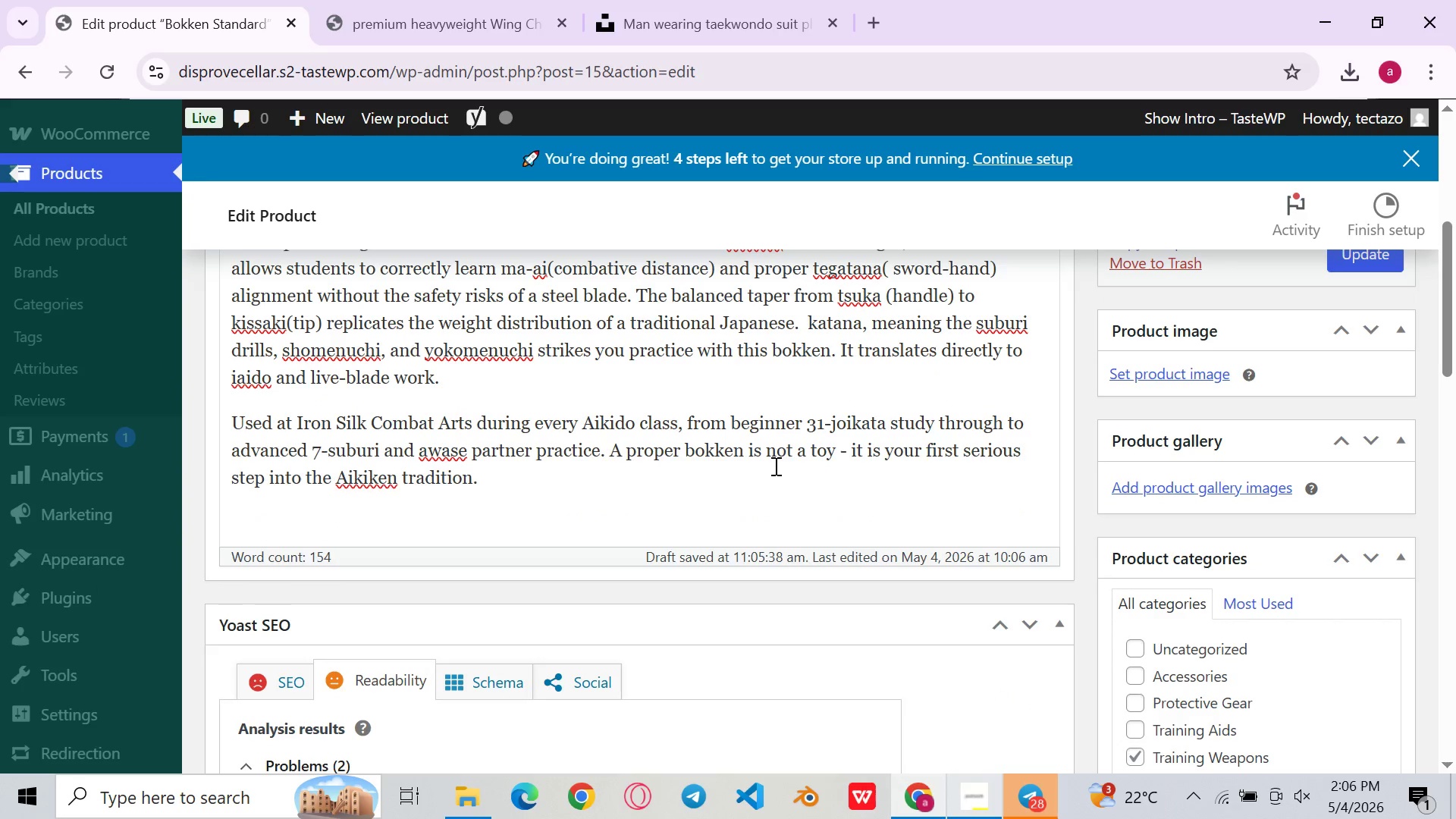 
left_click([681, 425])
 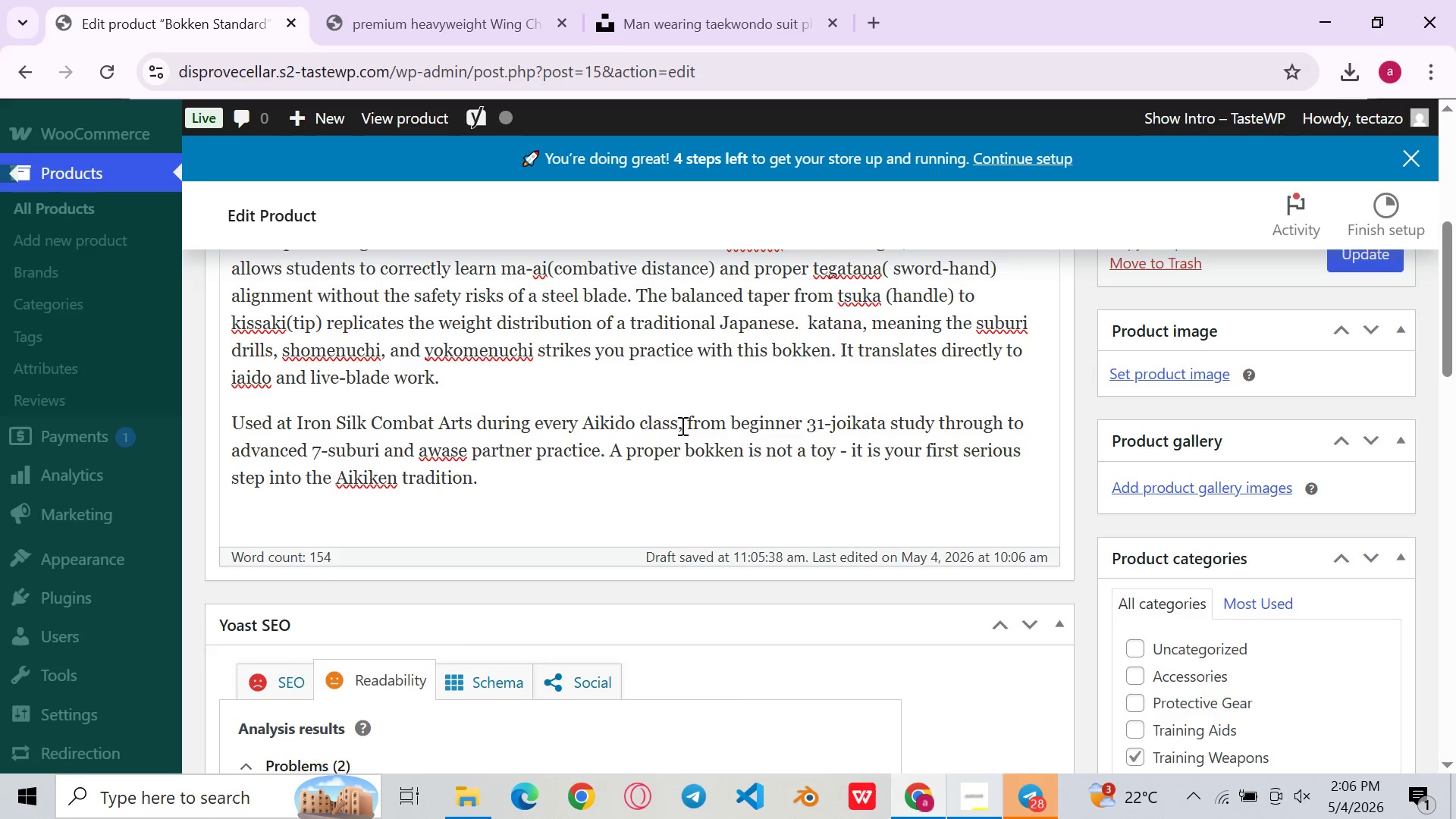 
key(Backspace)
 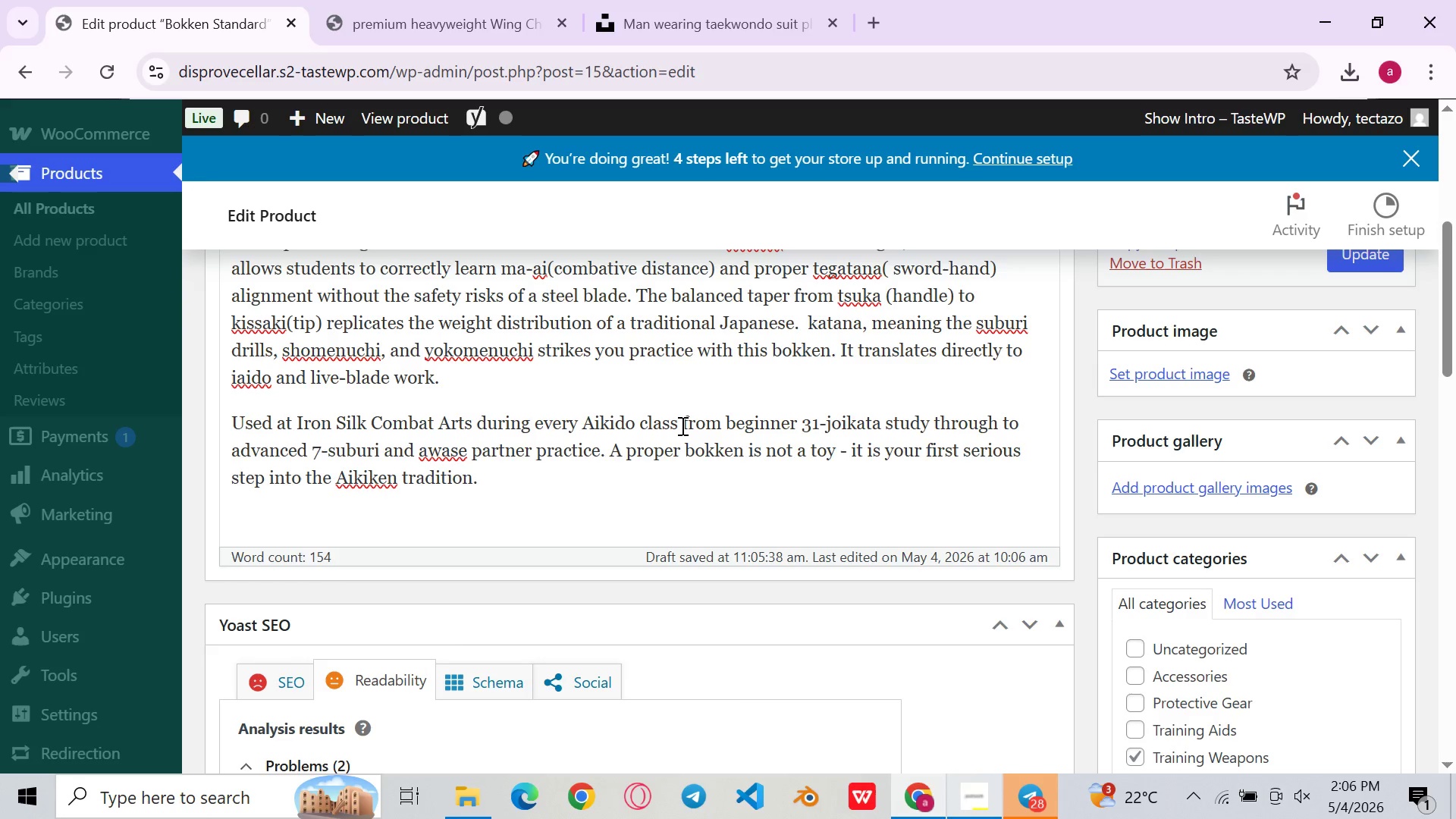 
key(Period)
 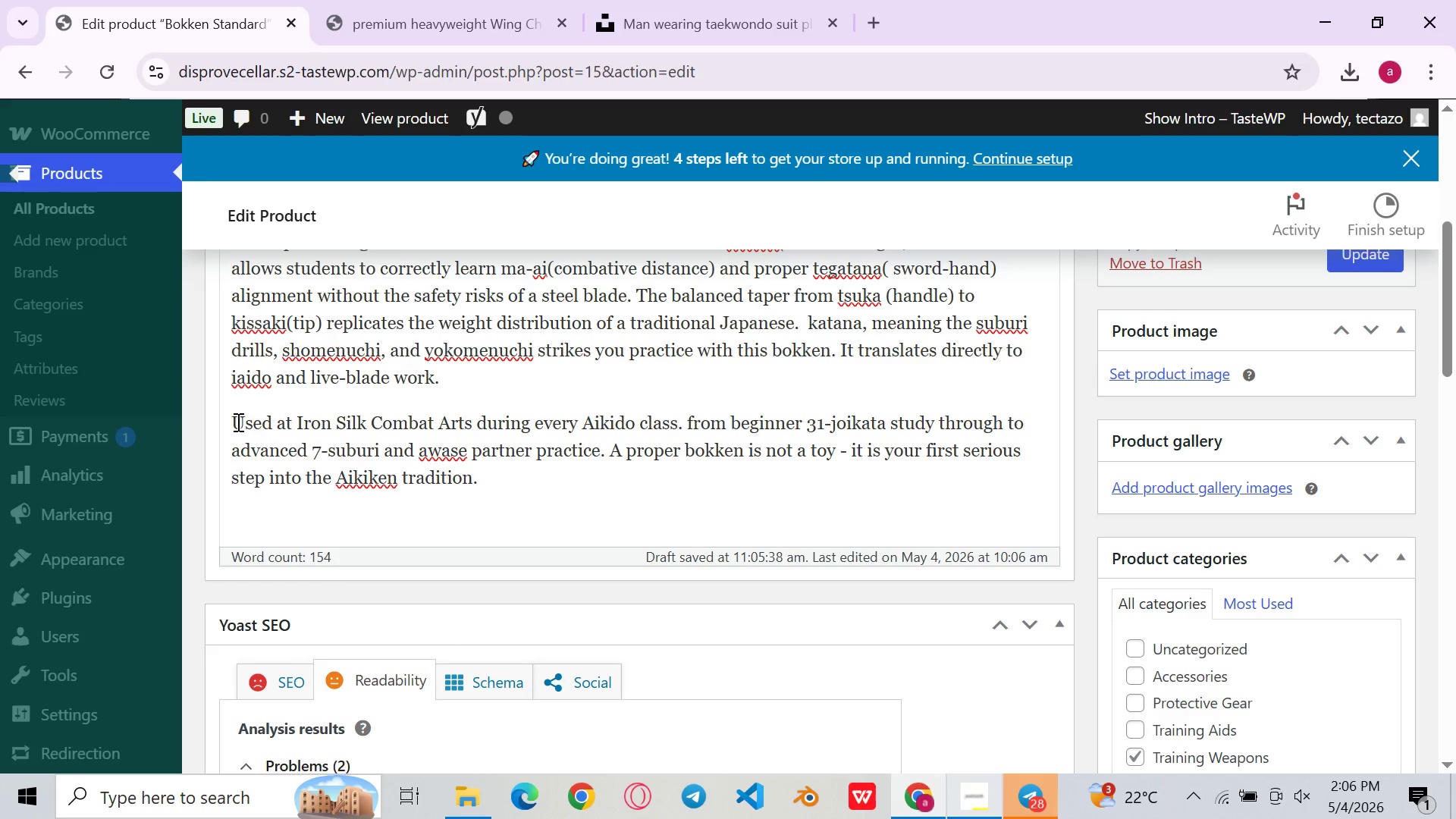 
left_click([228, 421])
 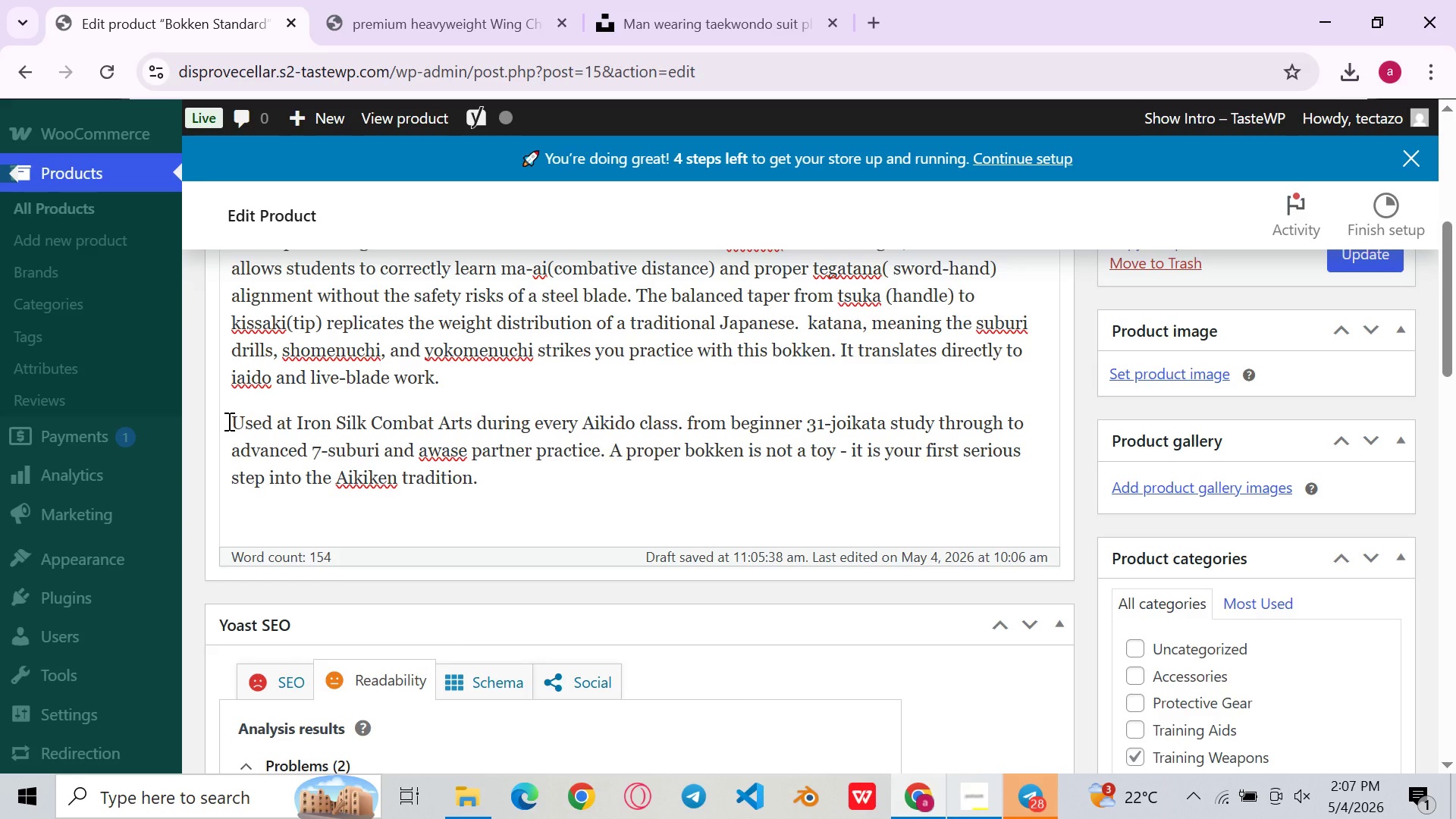 
type(It is )
 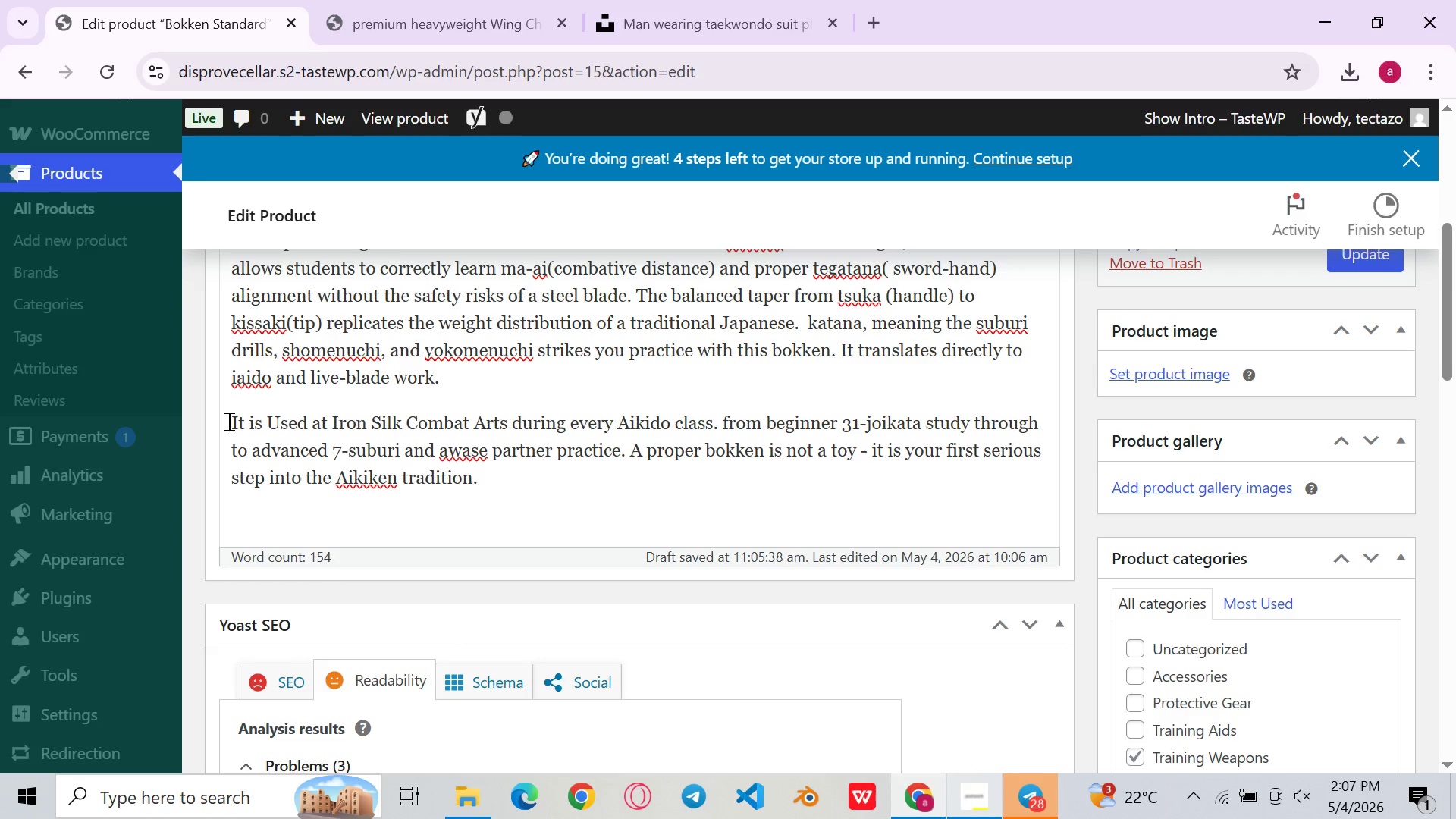 
key(ArrowRight)
 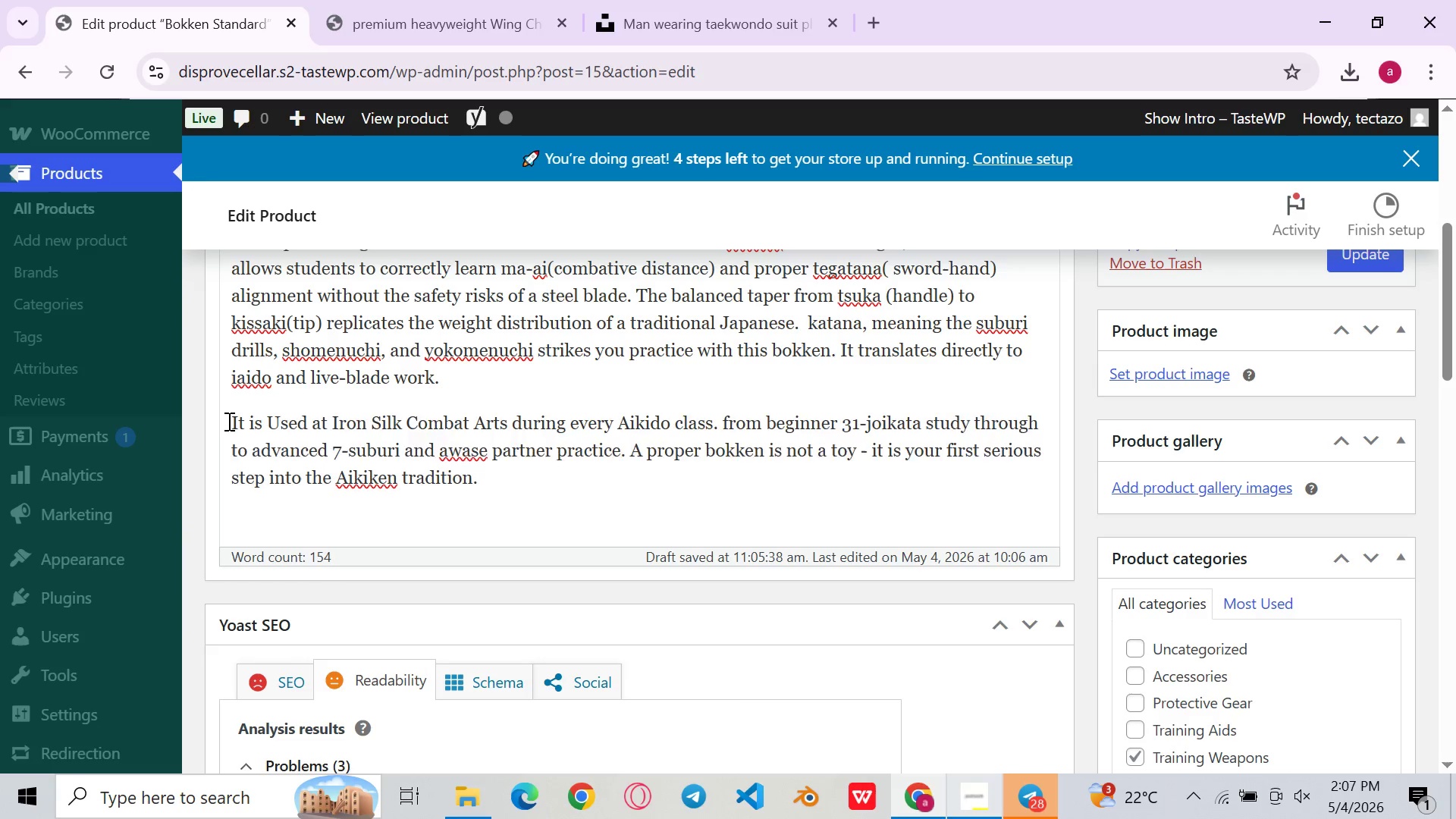 
key(Backspace)
 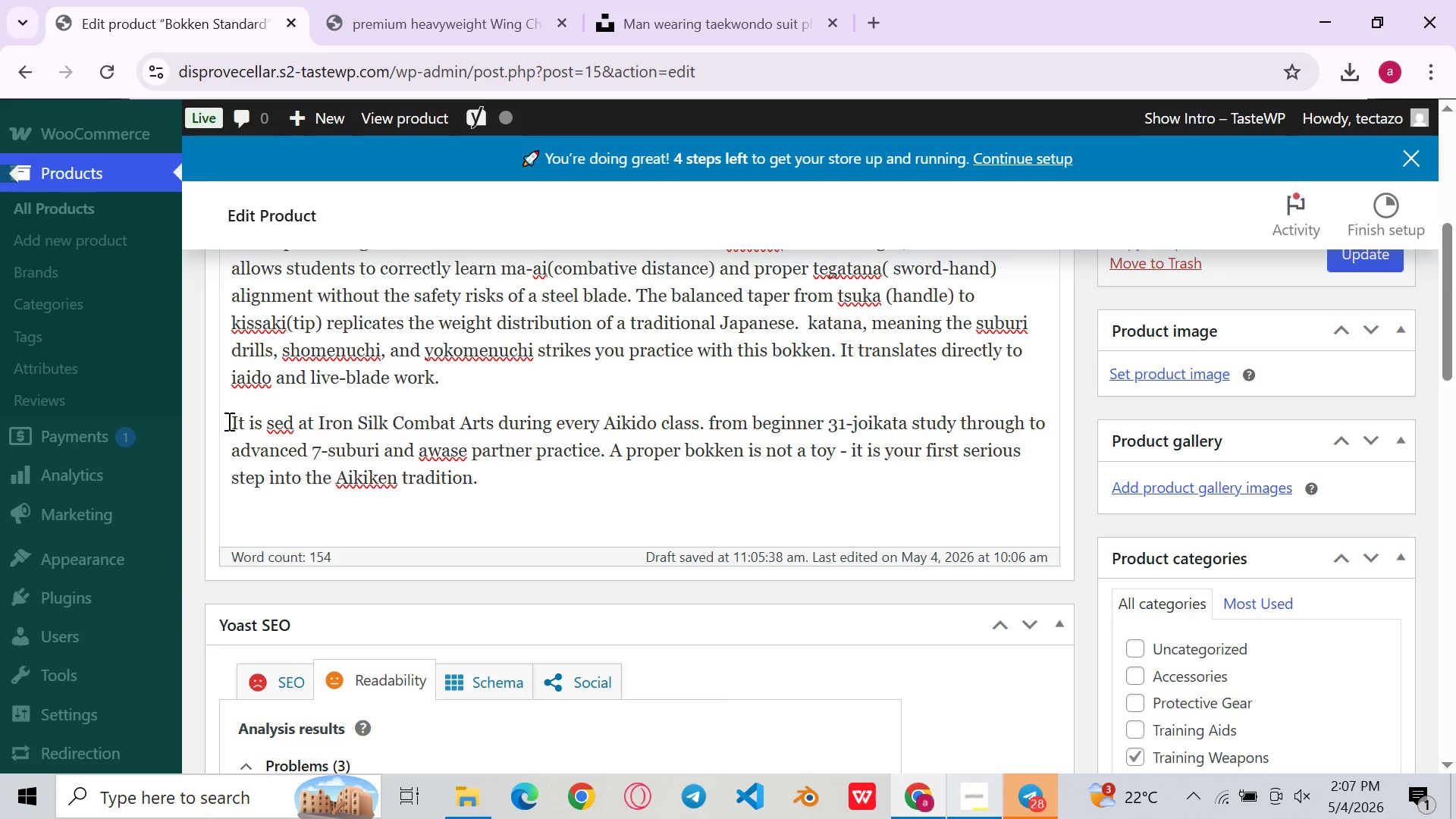 
key(U)
 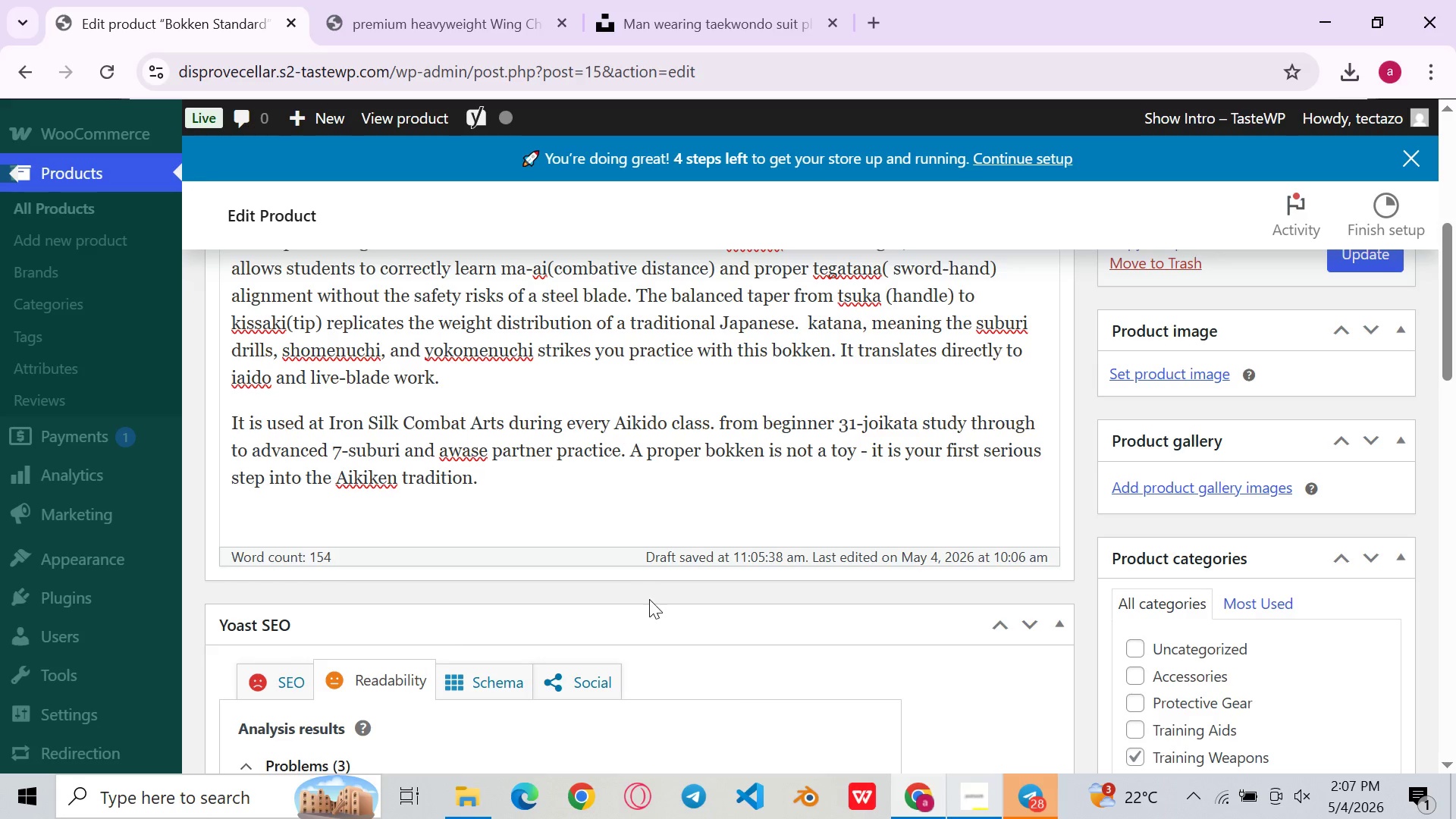 
left_click([649, 599])
 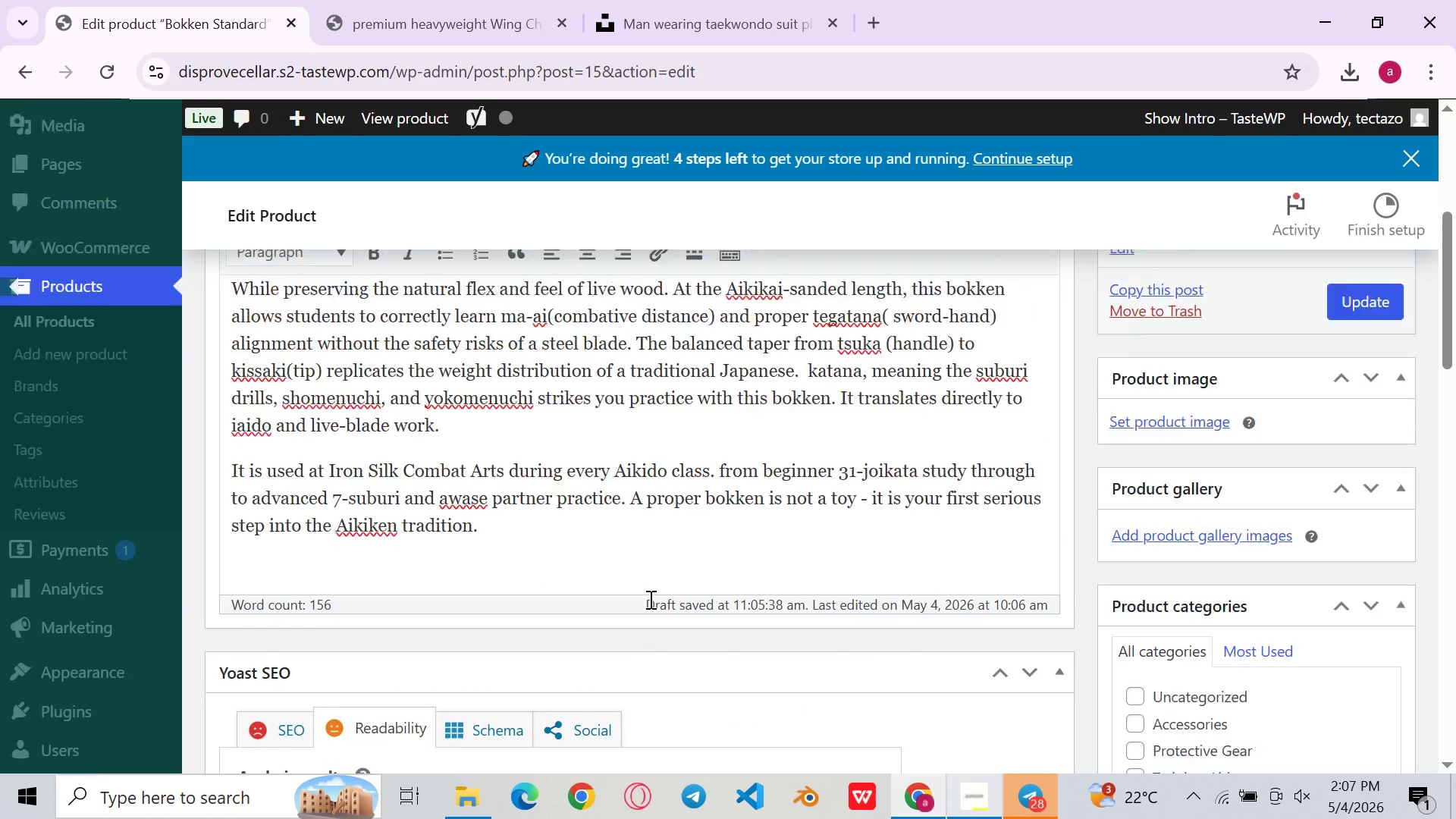 
left_click([616, 616])
 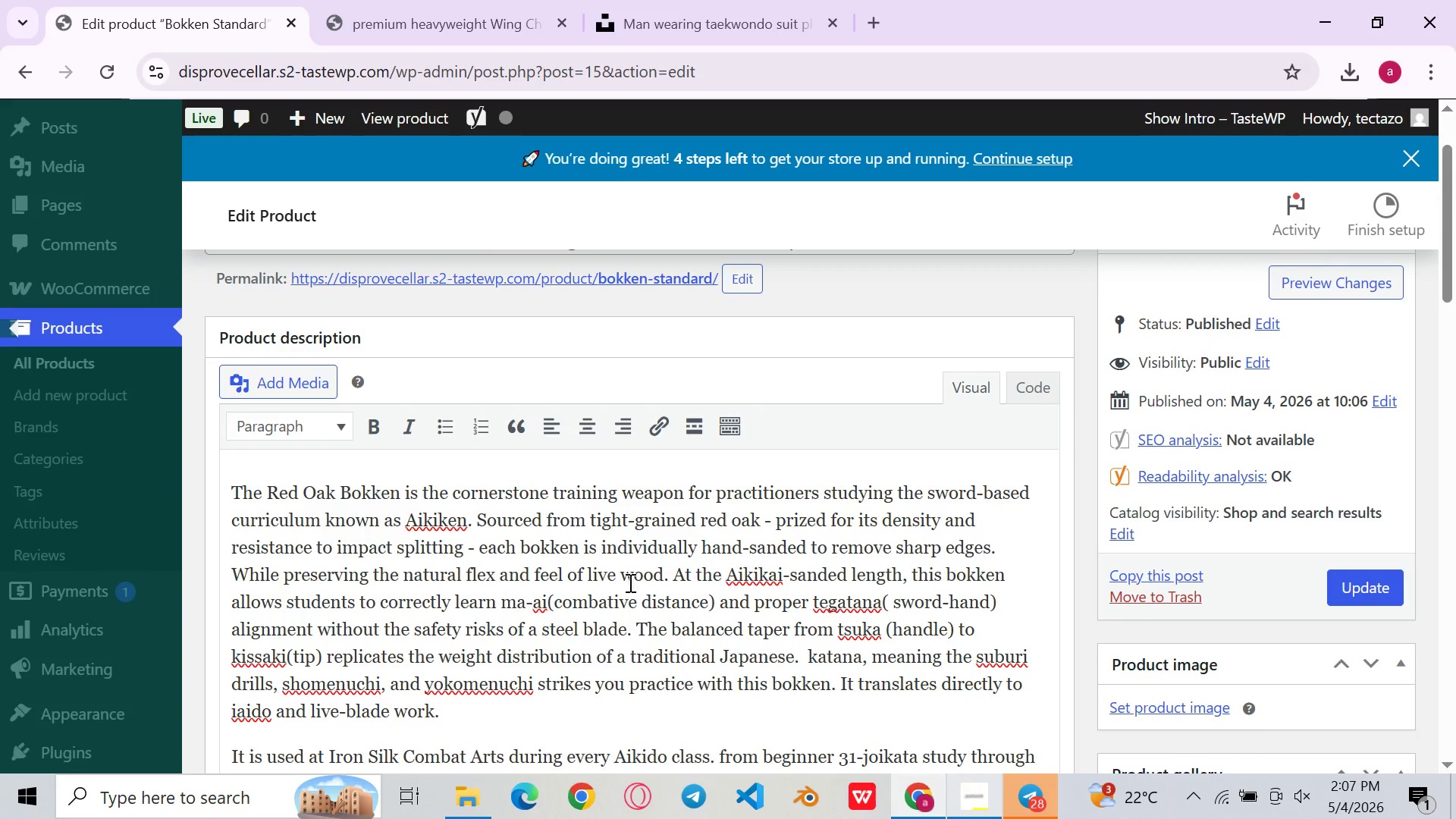 
left_click([711, 528])
 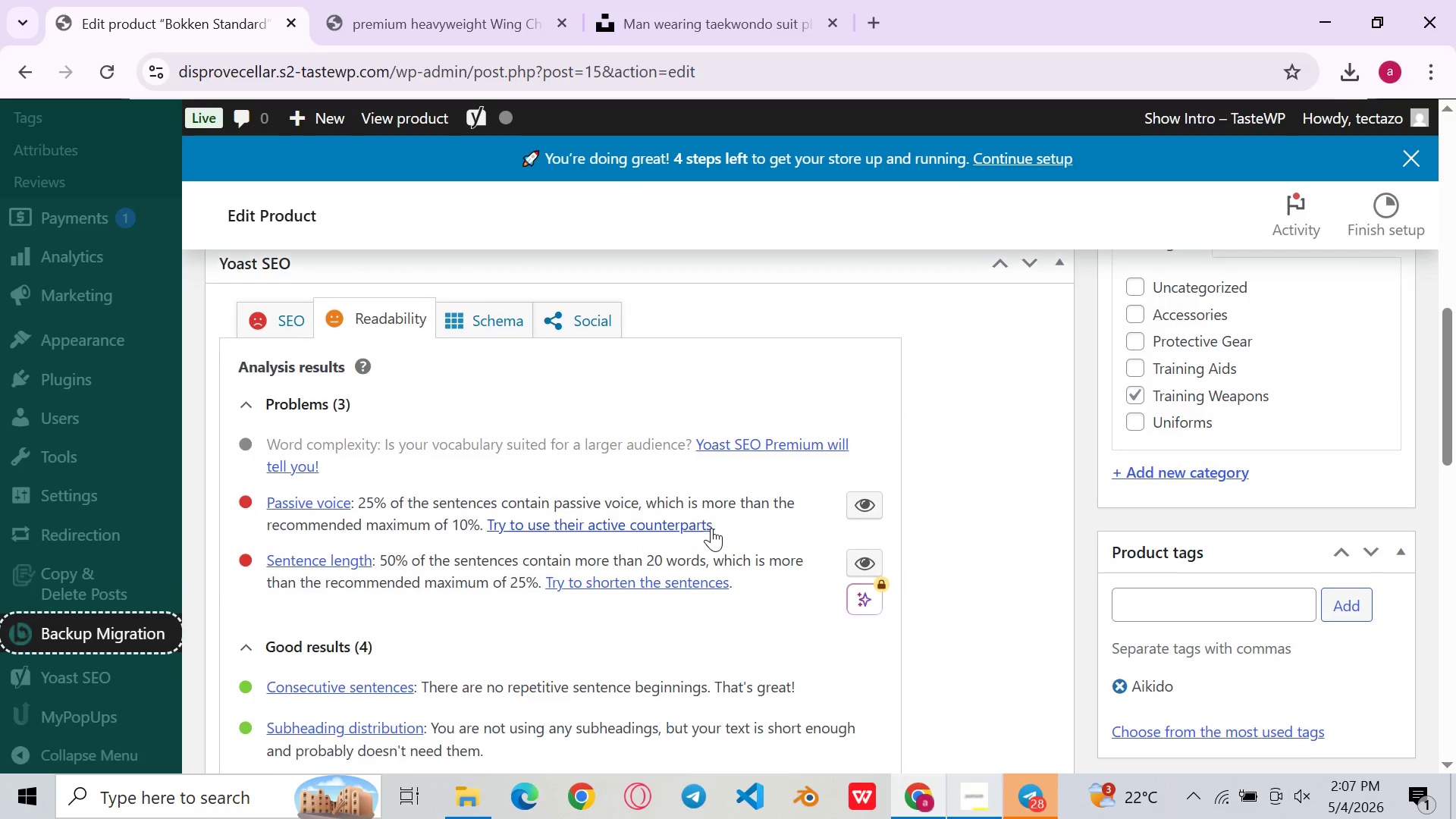 
wait(9.22)
 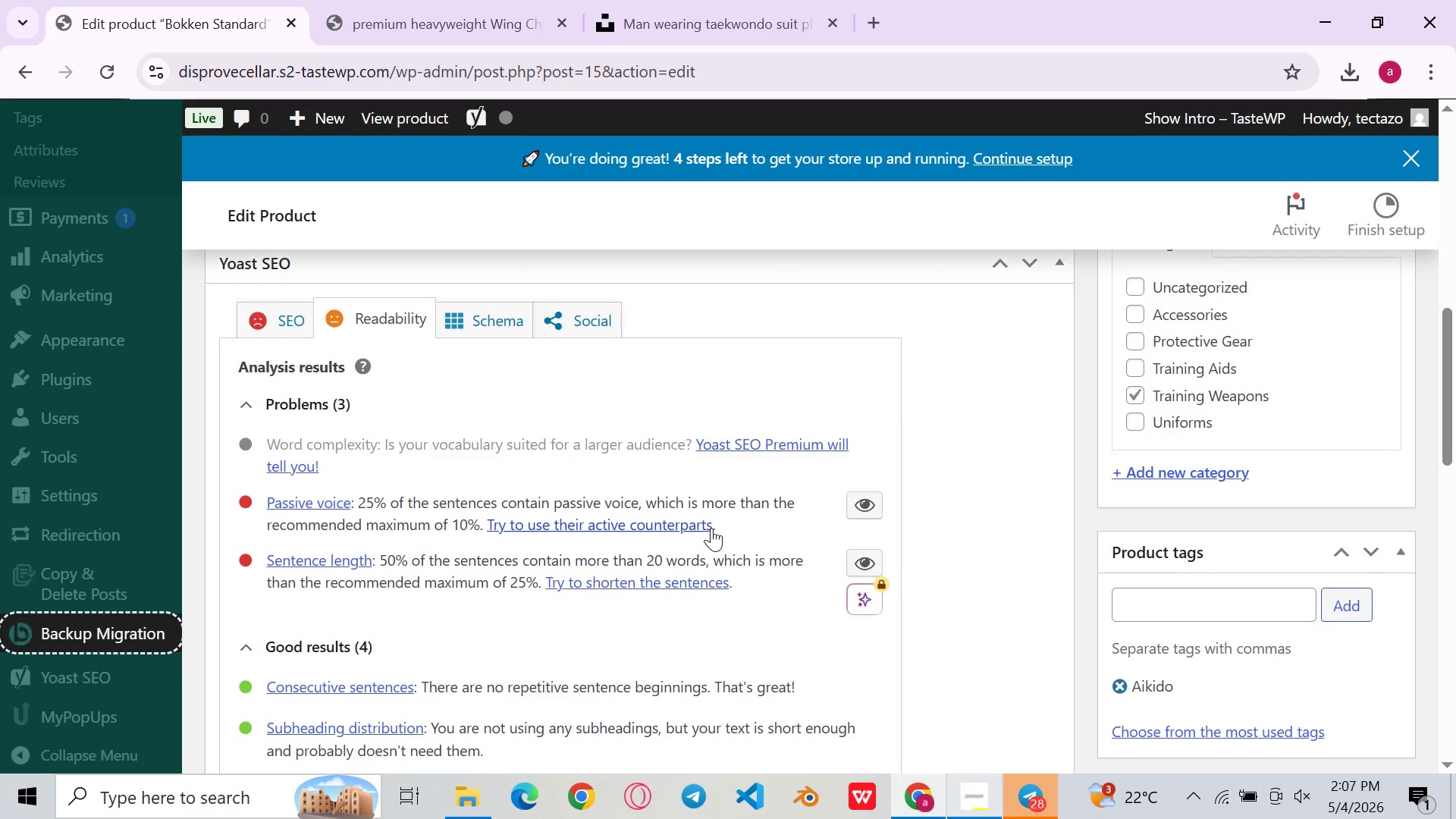 
left_click([265, 421])
 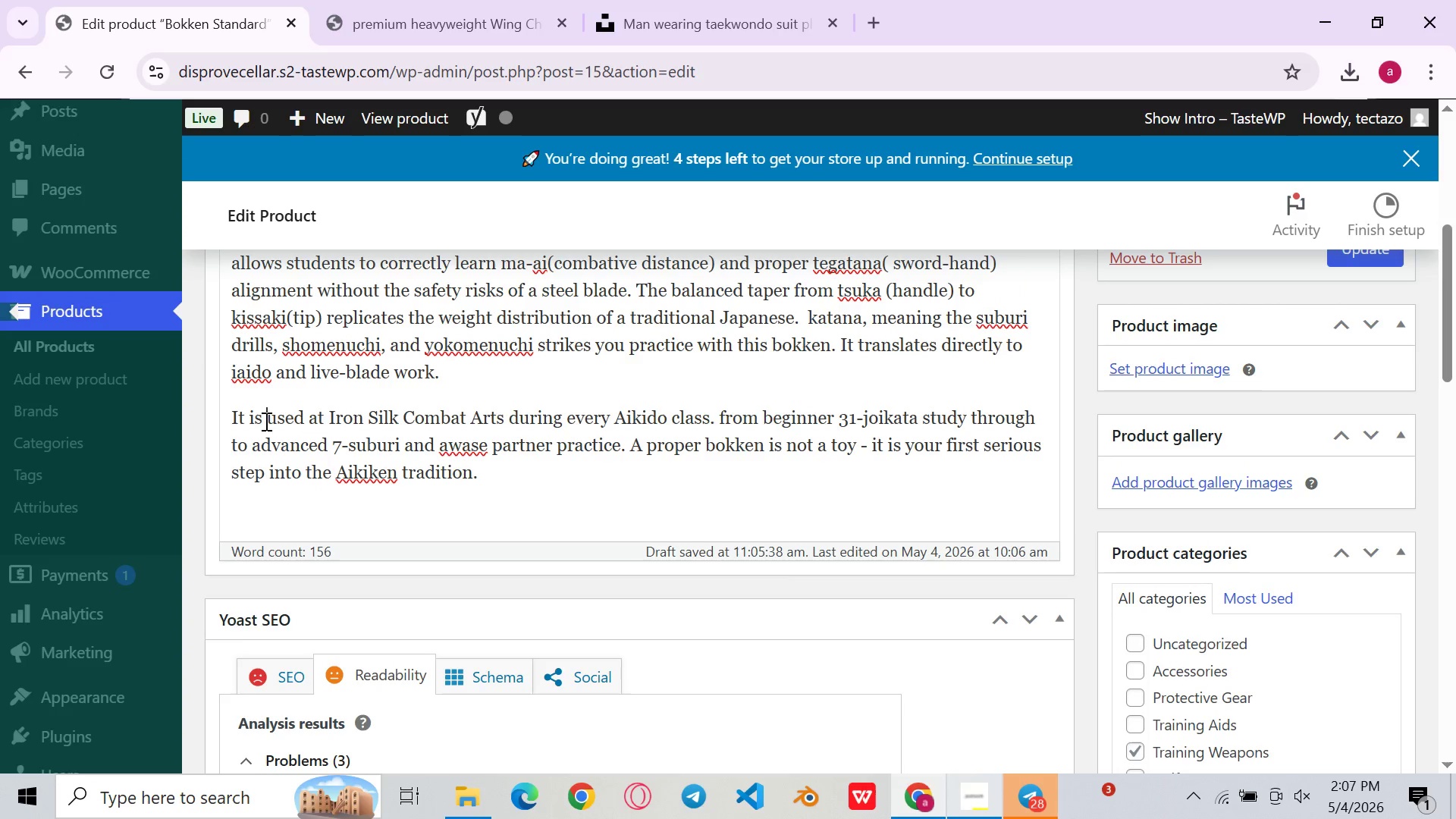 
key(Control+Z)
 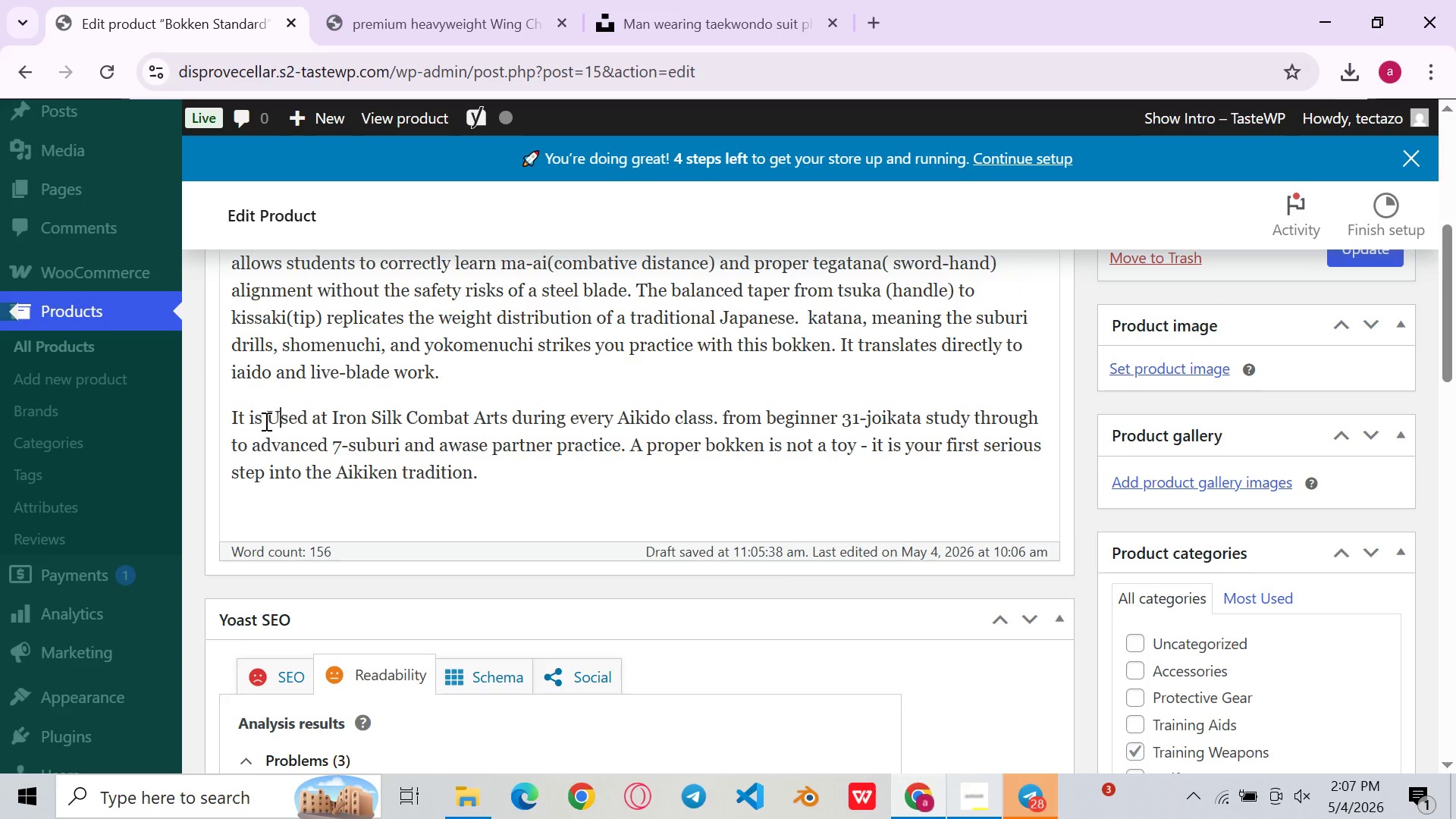 
key(Control+ControlLeft)
 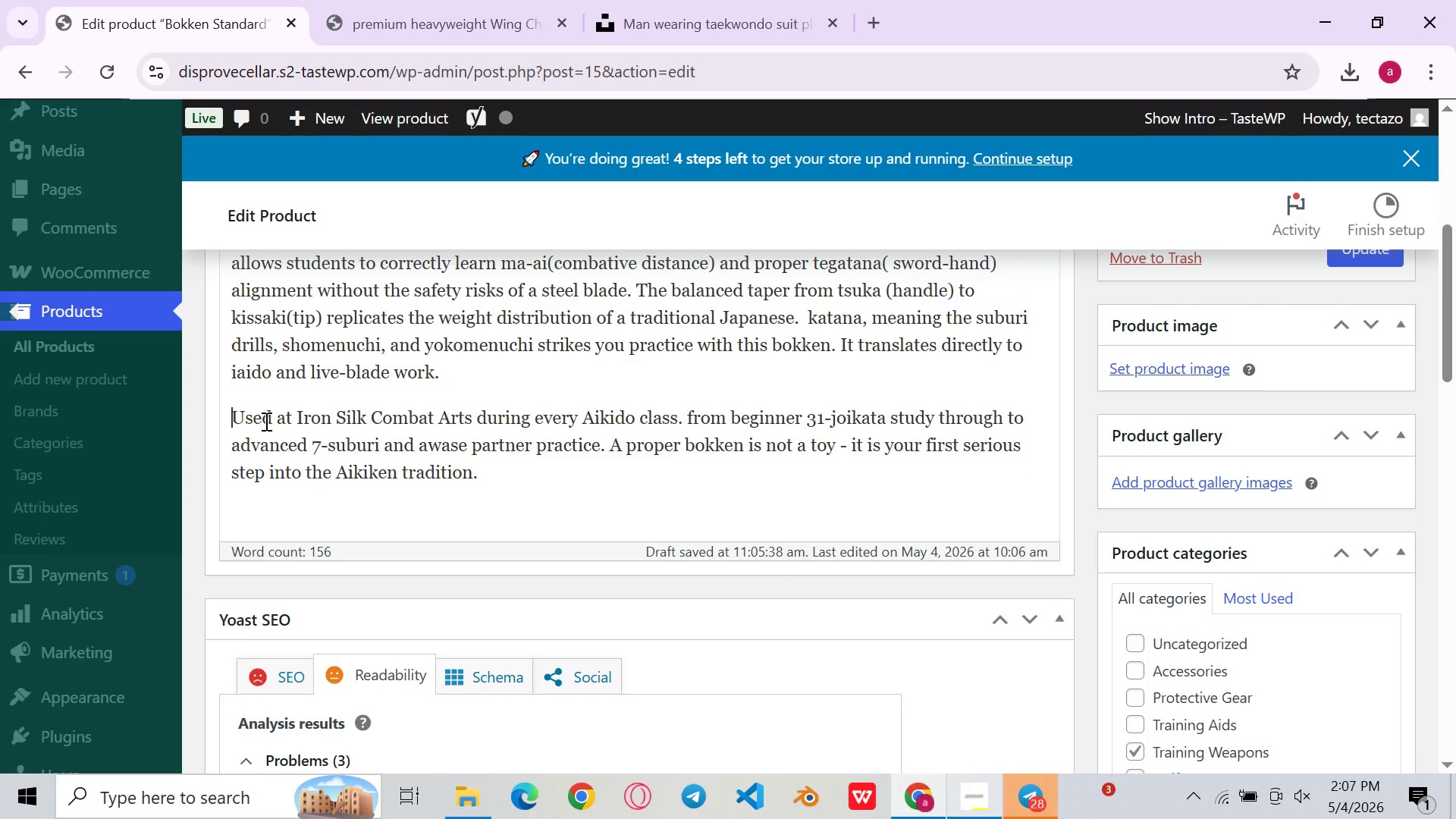 
key(Control+Z)
 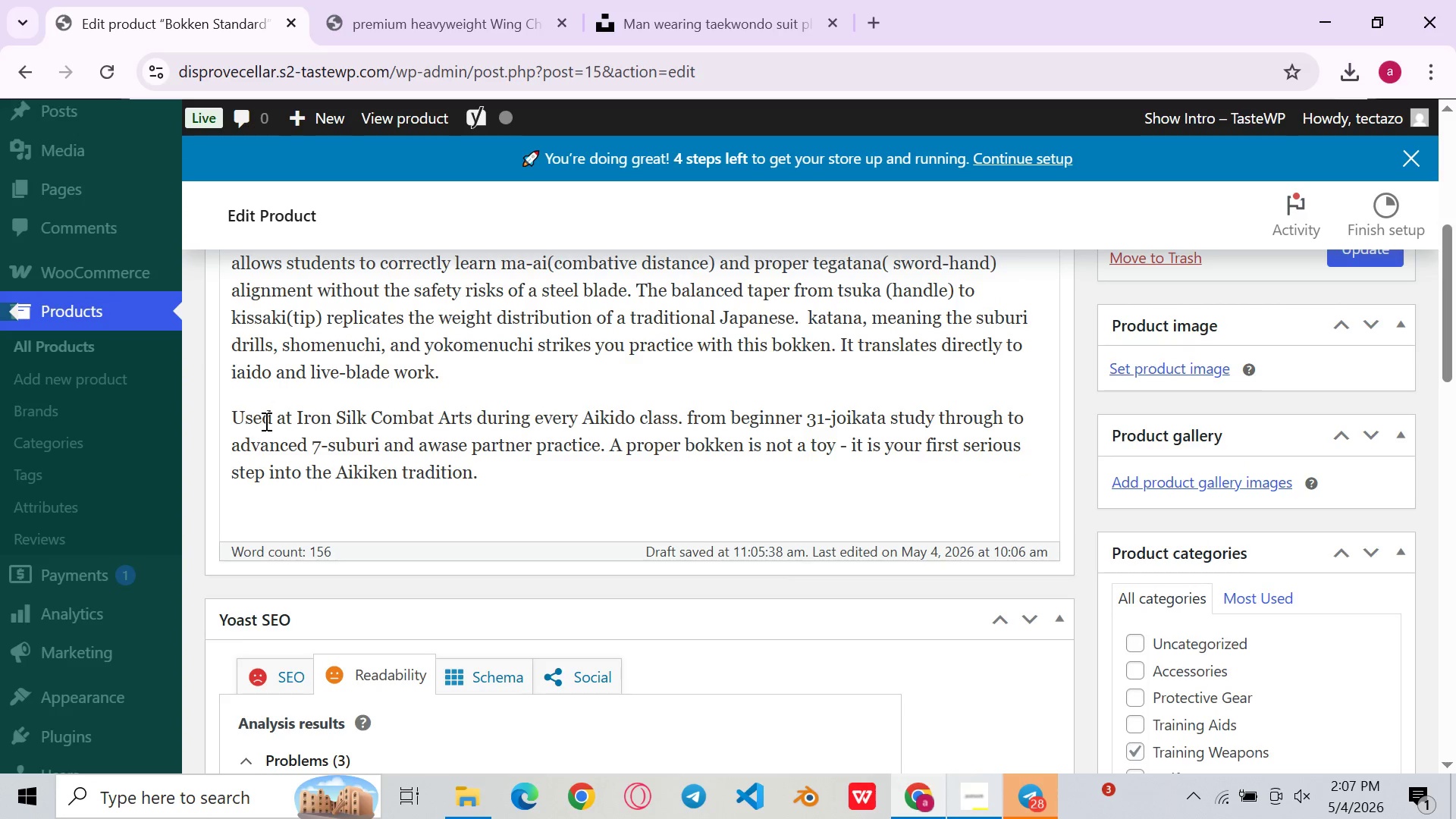 
mouse_move([347, 414])
 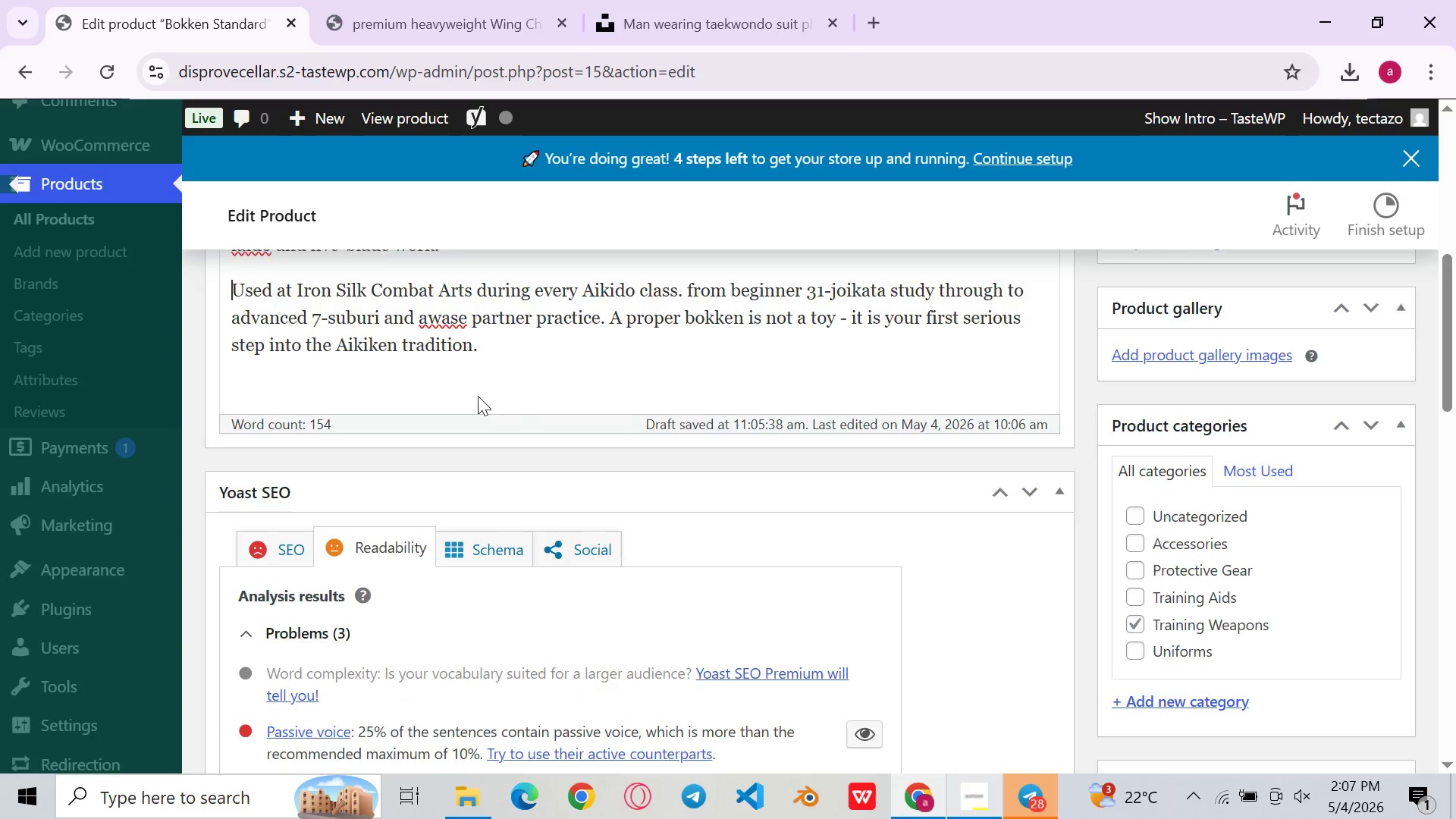 
left_click([572, 357])
 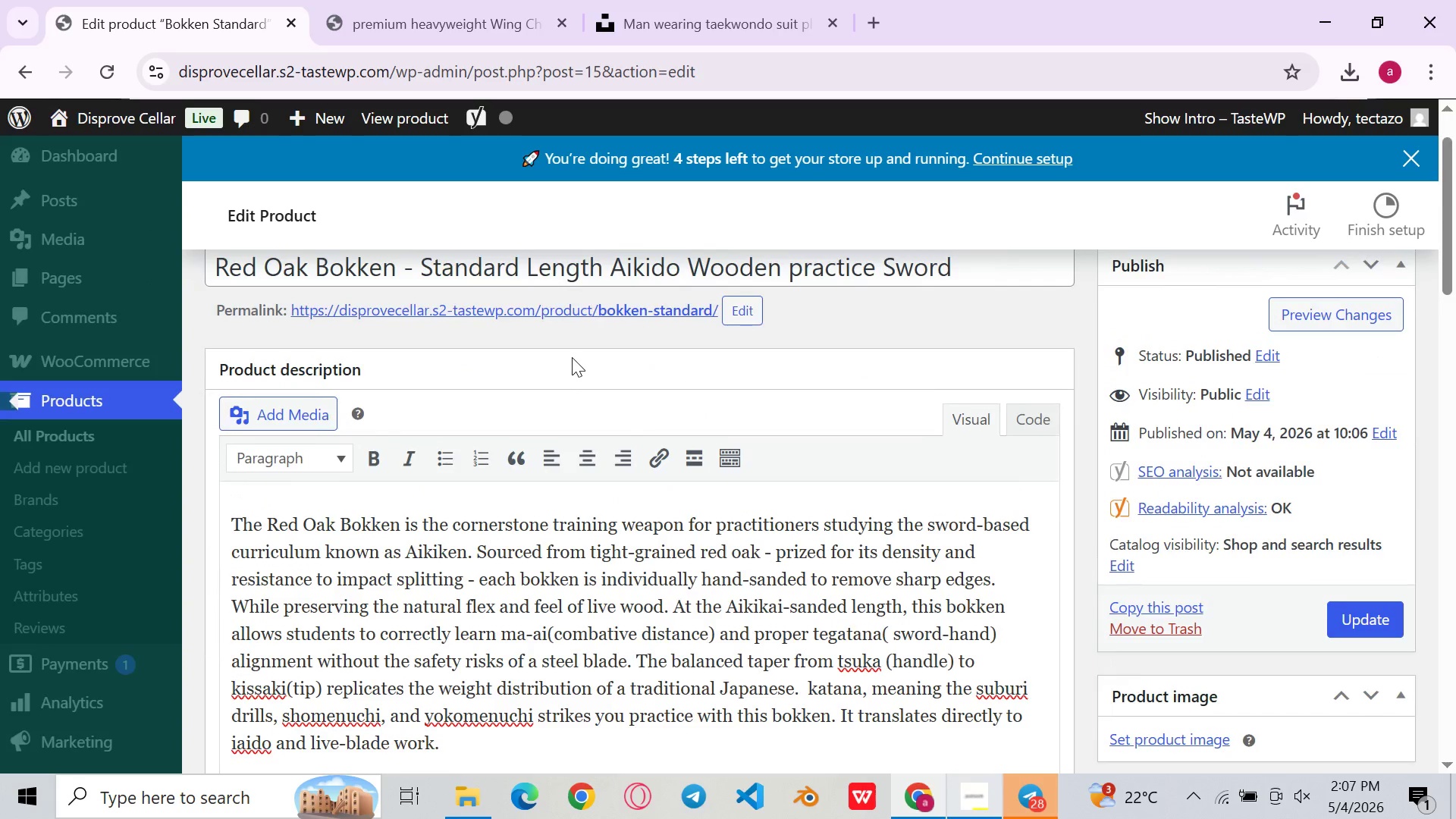 
left_click([664, 420])
 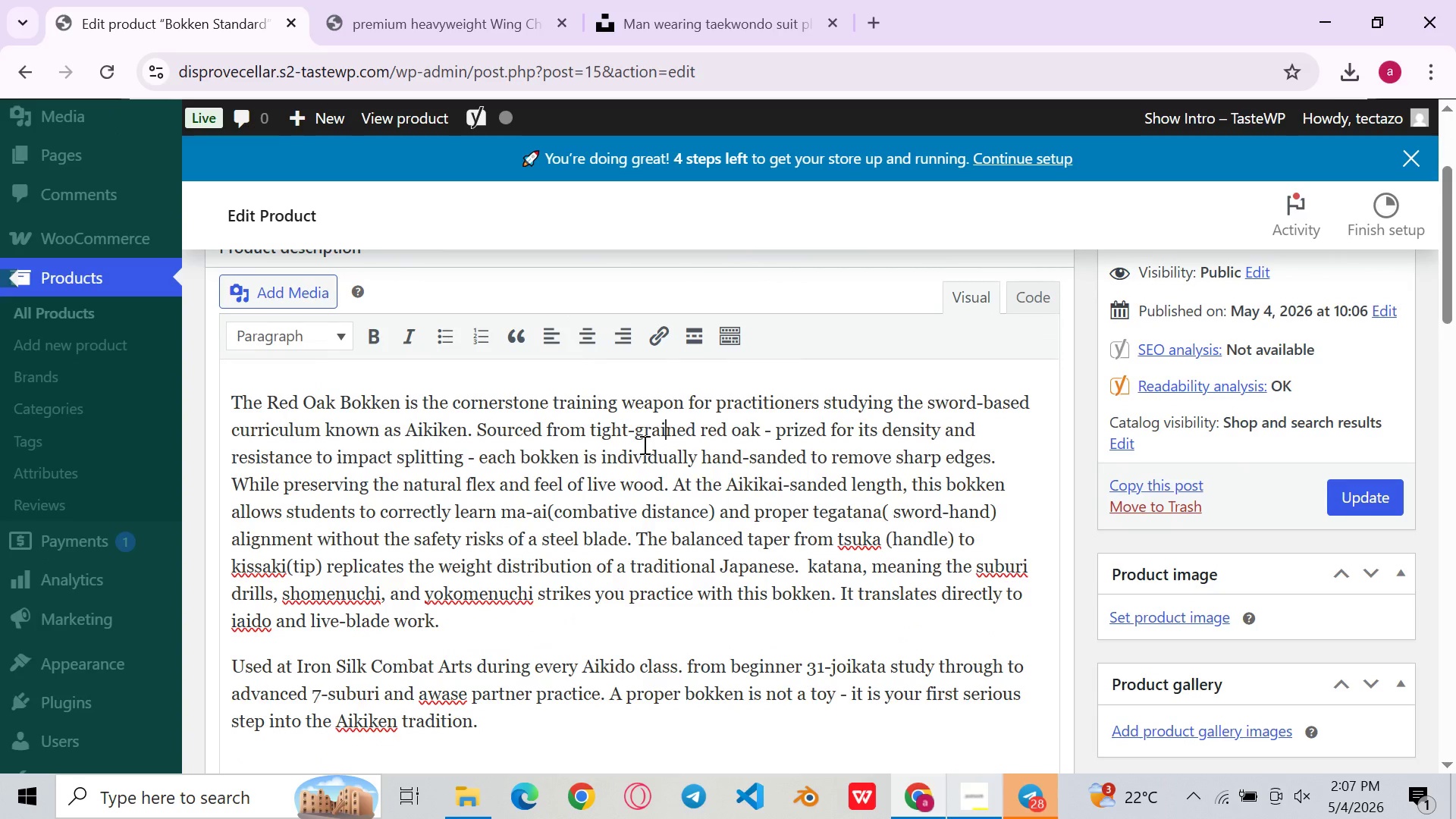 
left_click([643, 444])
 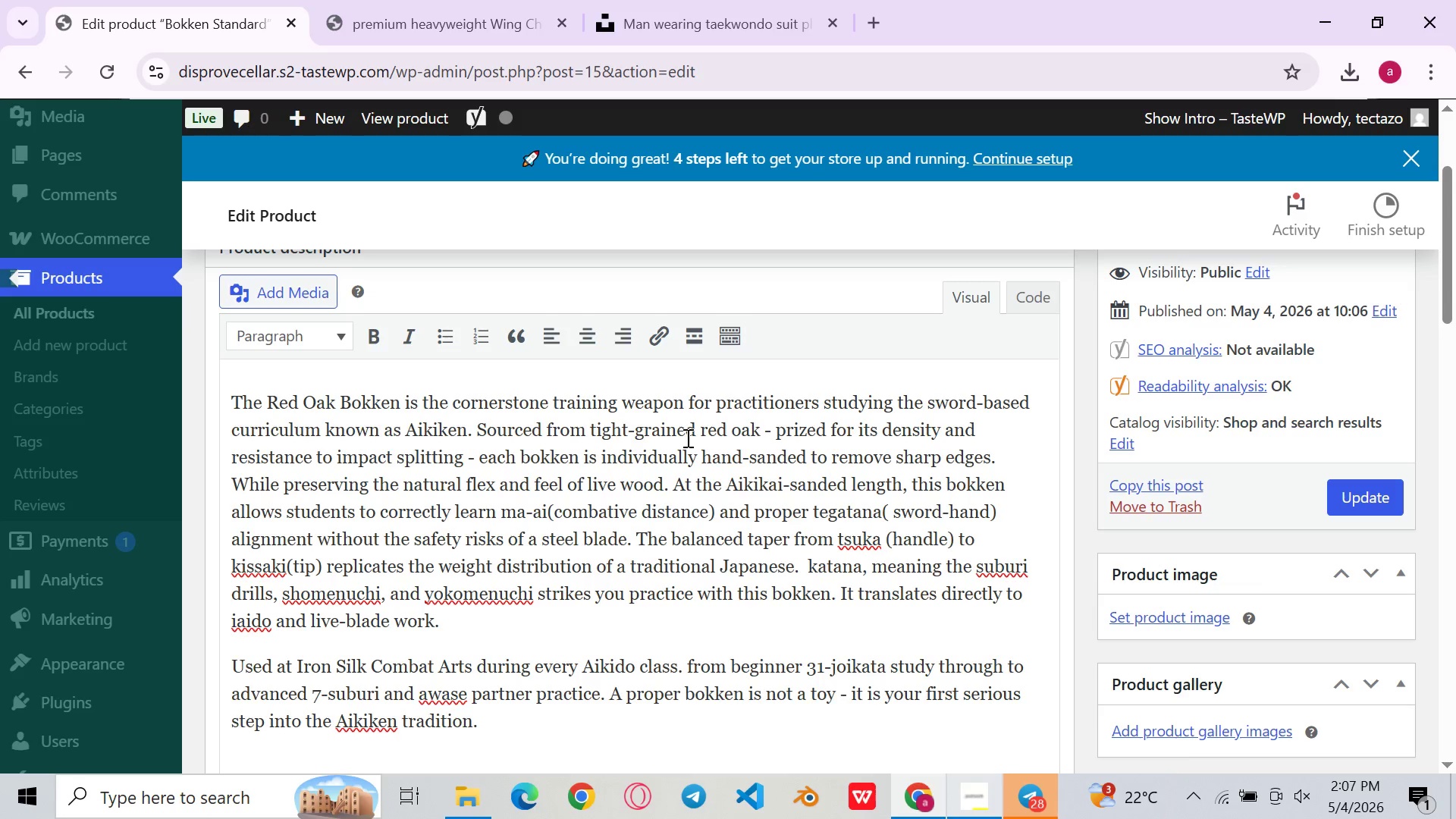 
left_click([686, 438])
 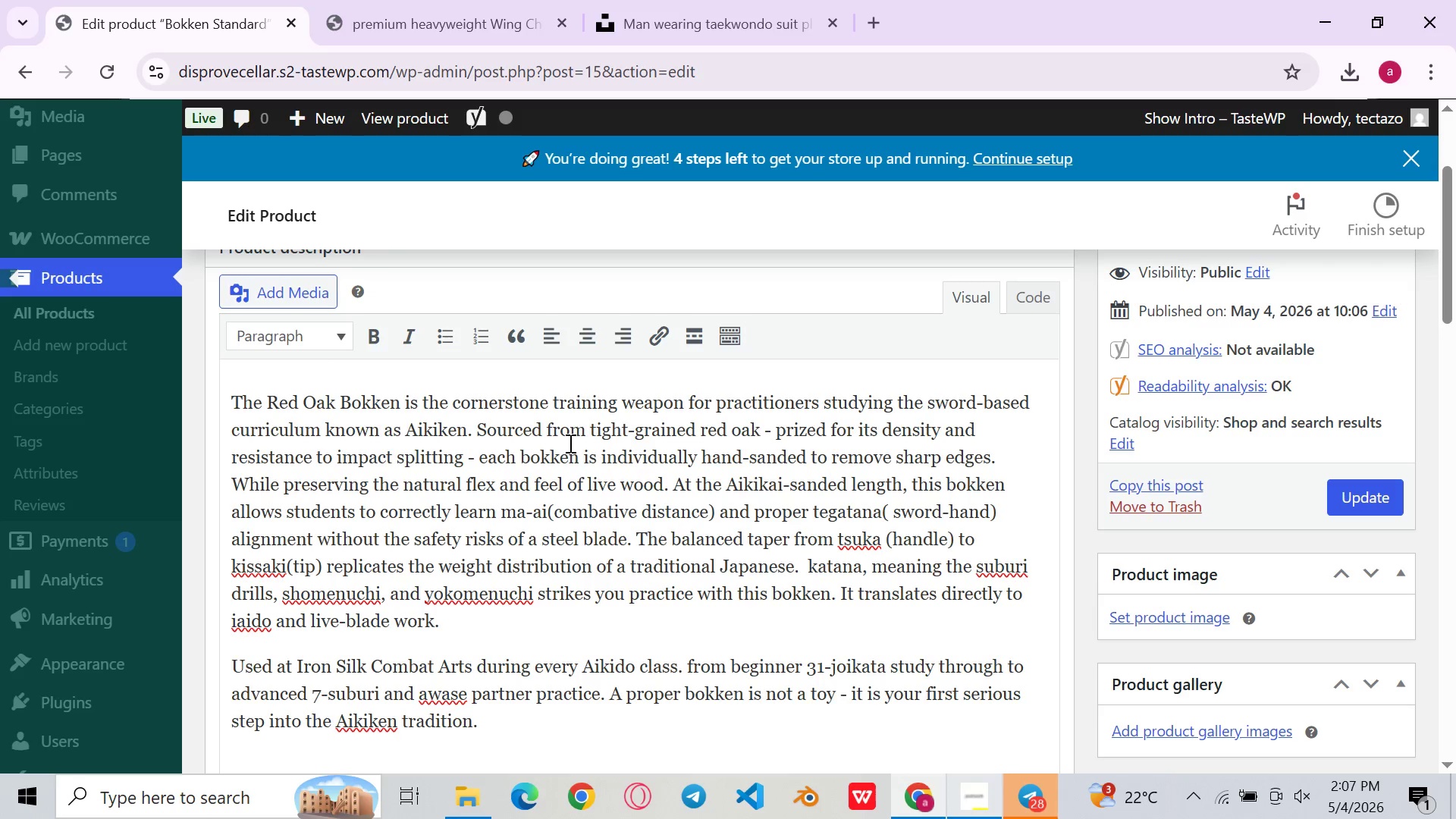 
left_click([566, 443])
 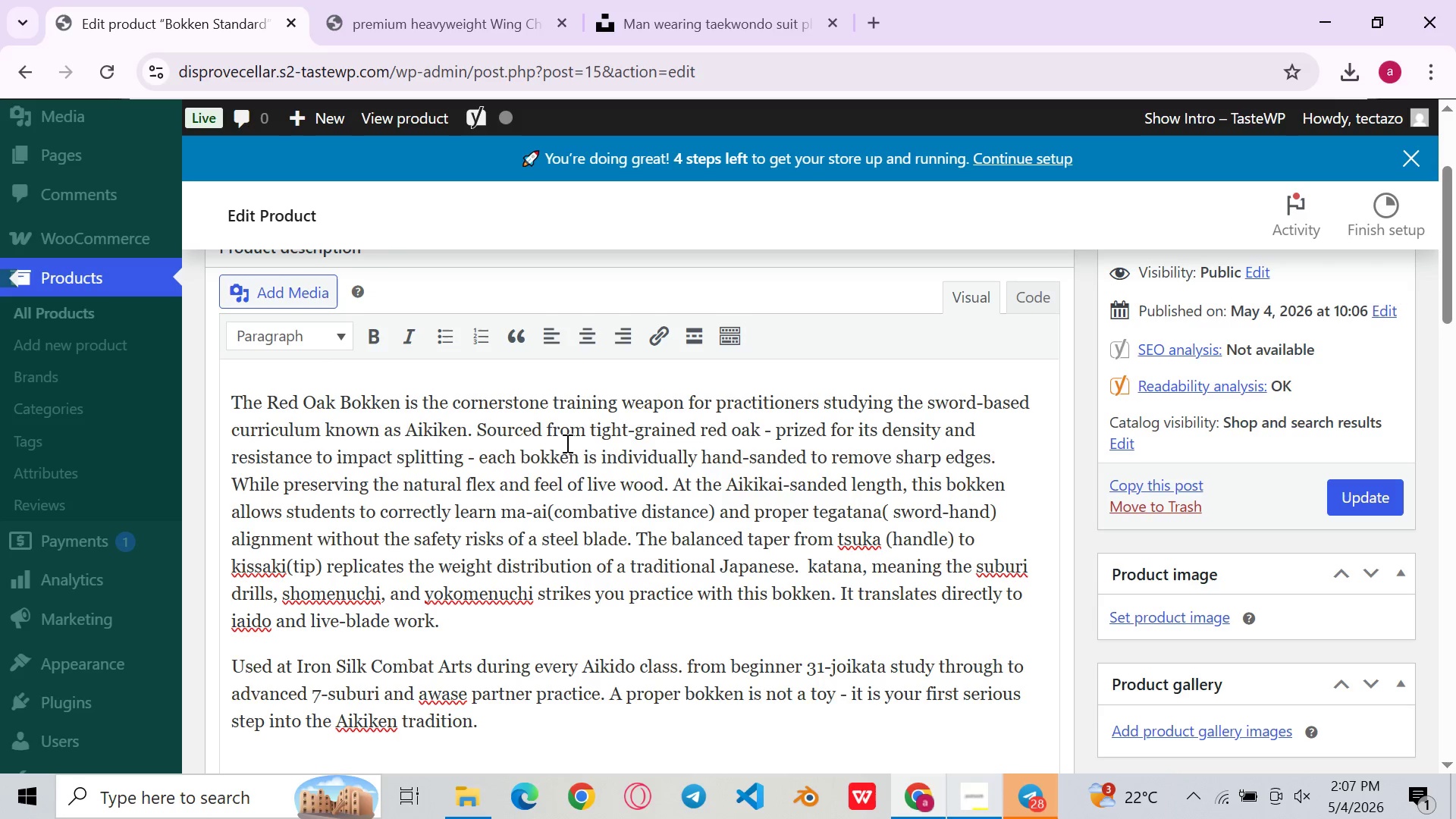 
left_click([620, 448])
 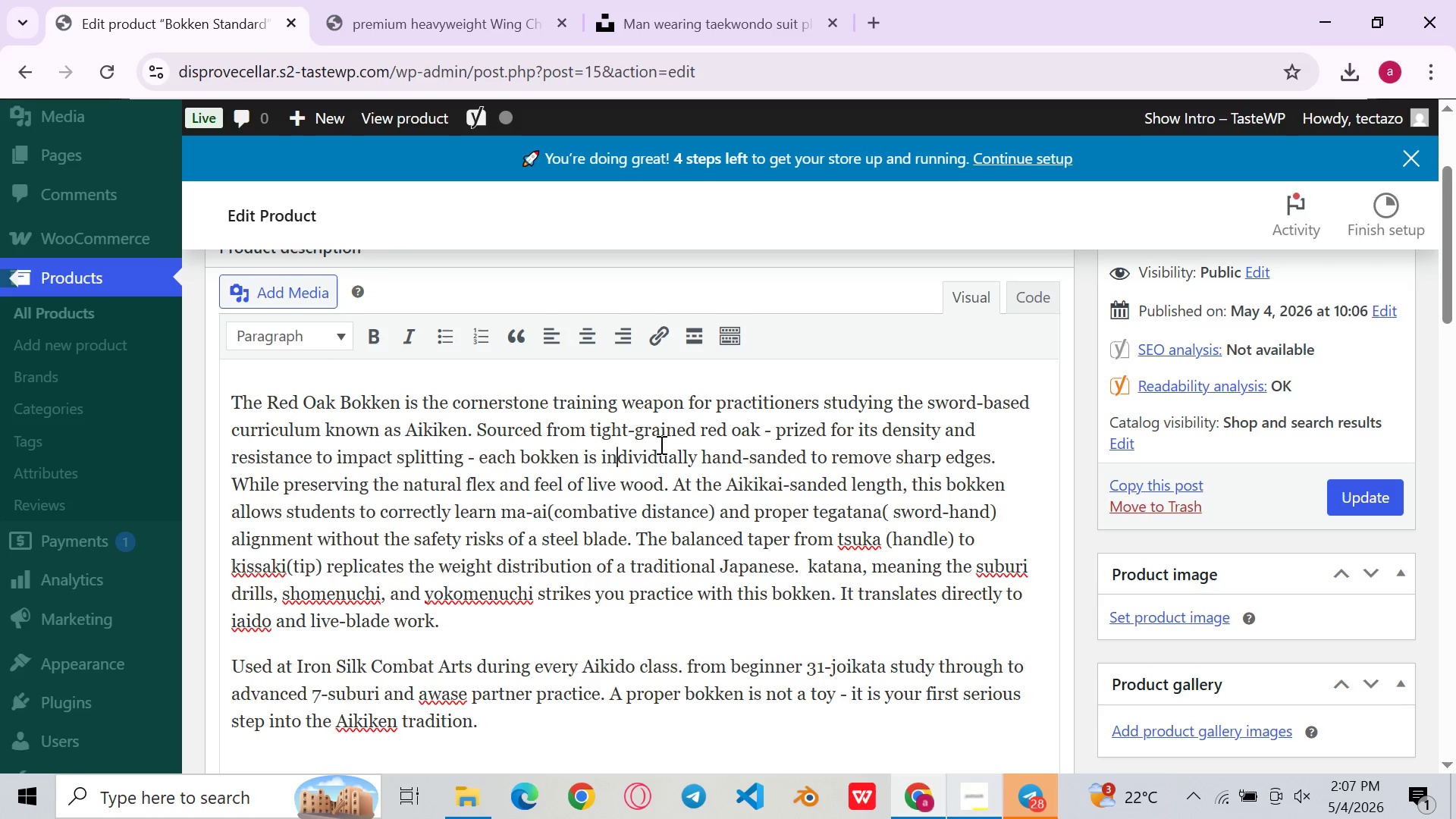 
left_click([660, 444])
 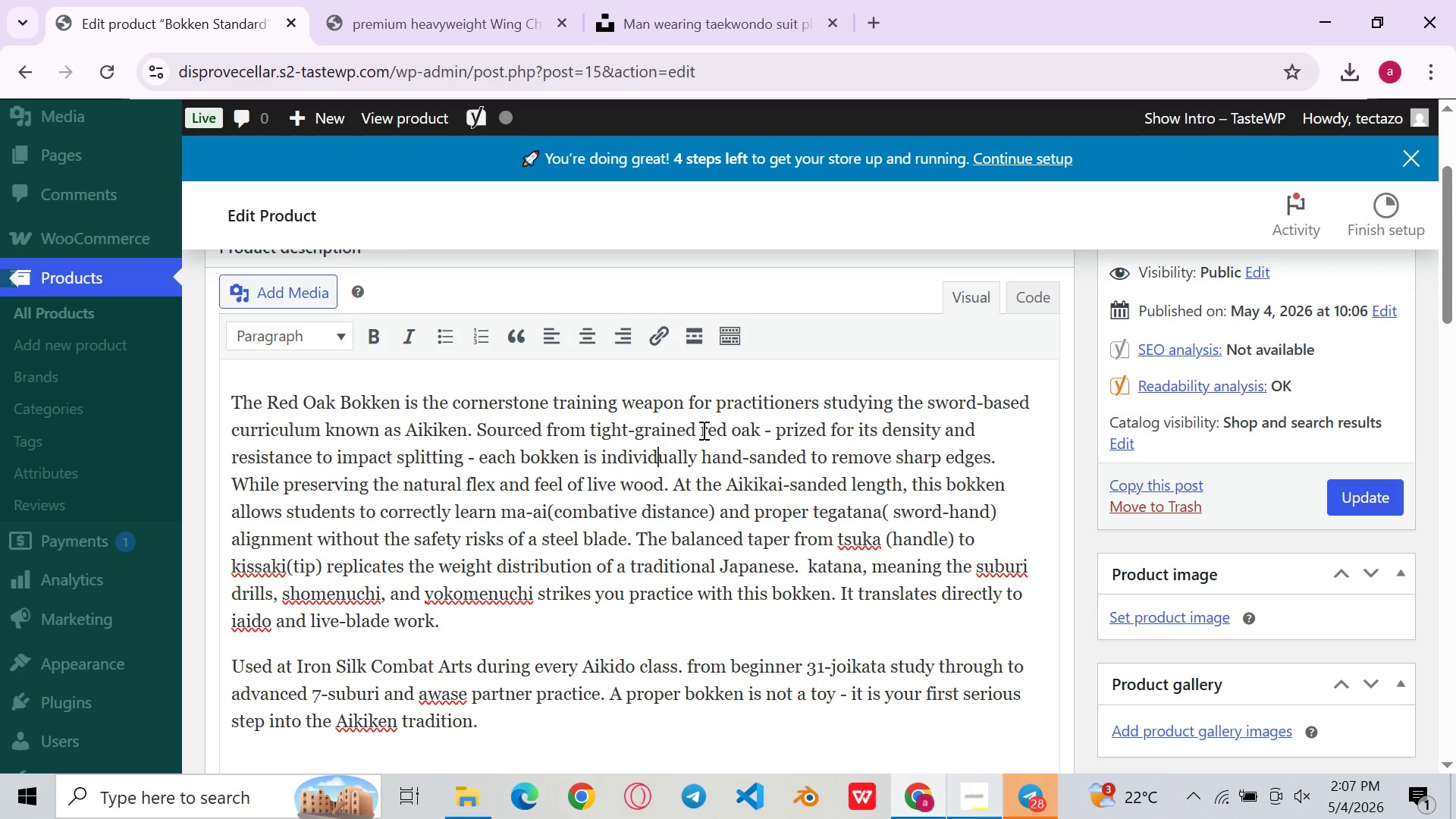 
left_click([727, 436])
 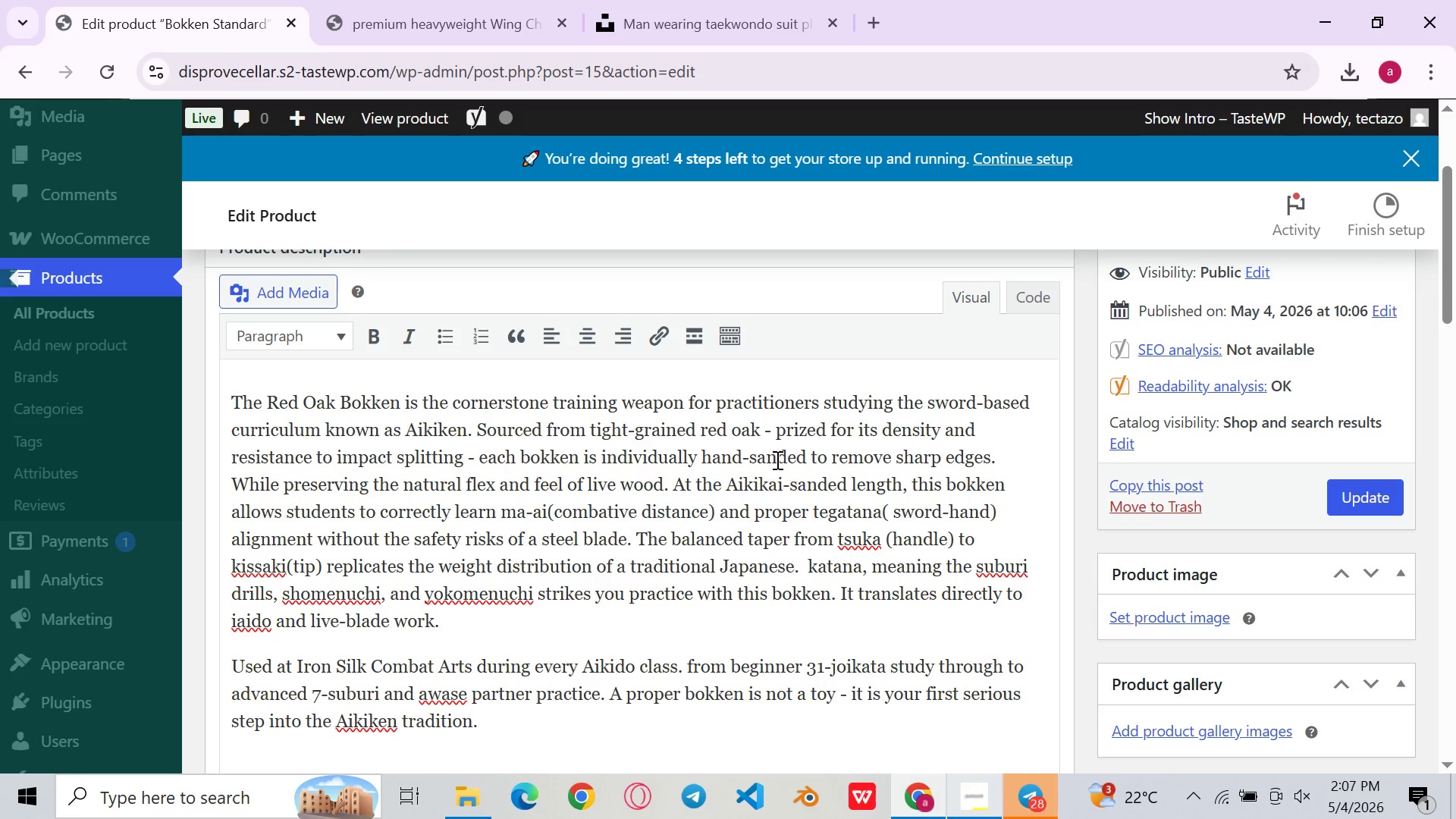 
left_click([776, 460])
 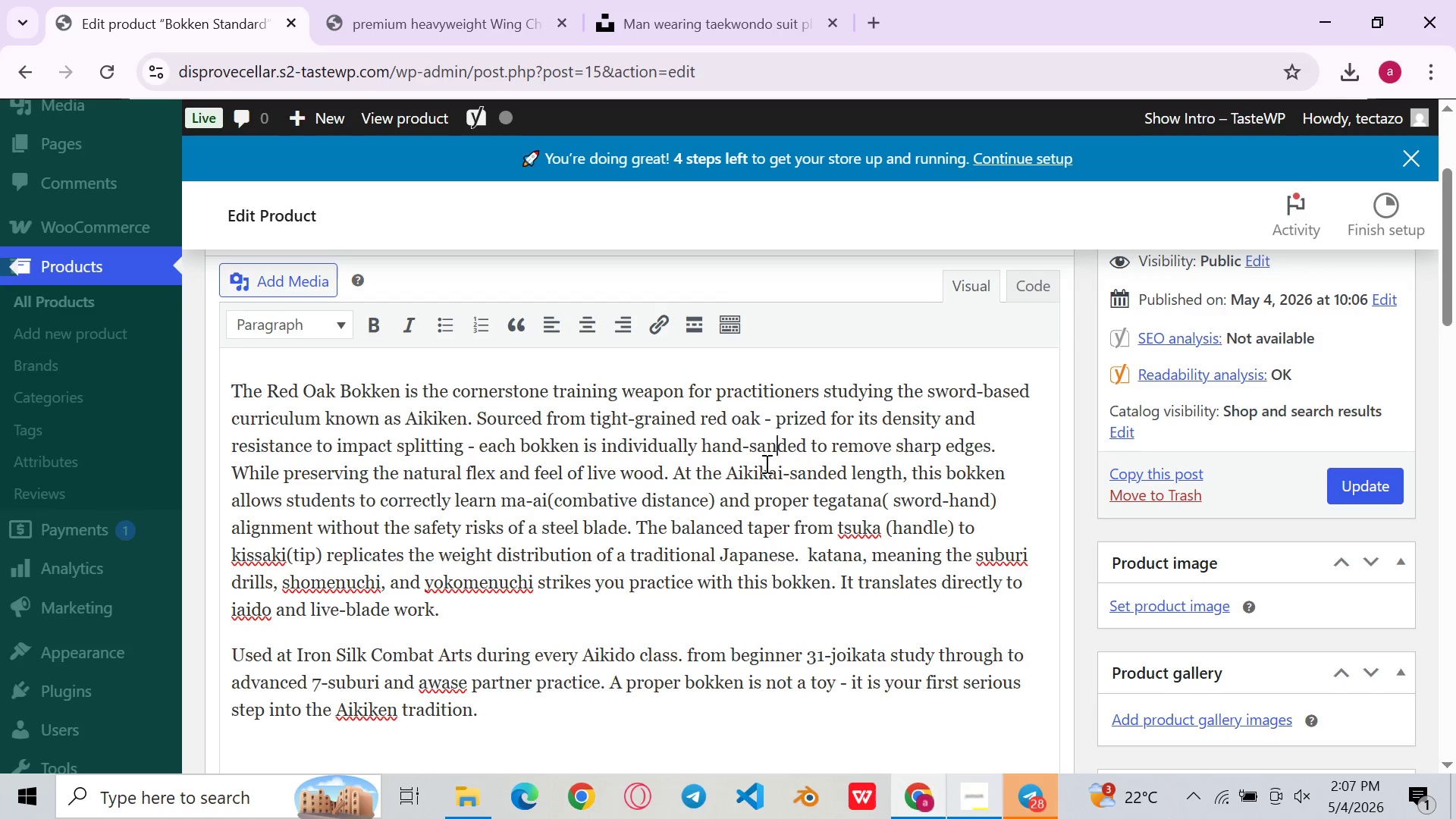 
left_click([726, 481])
 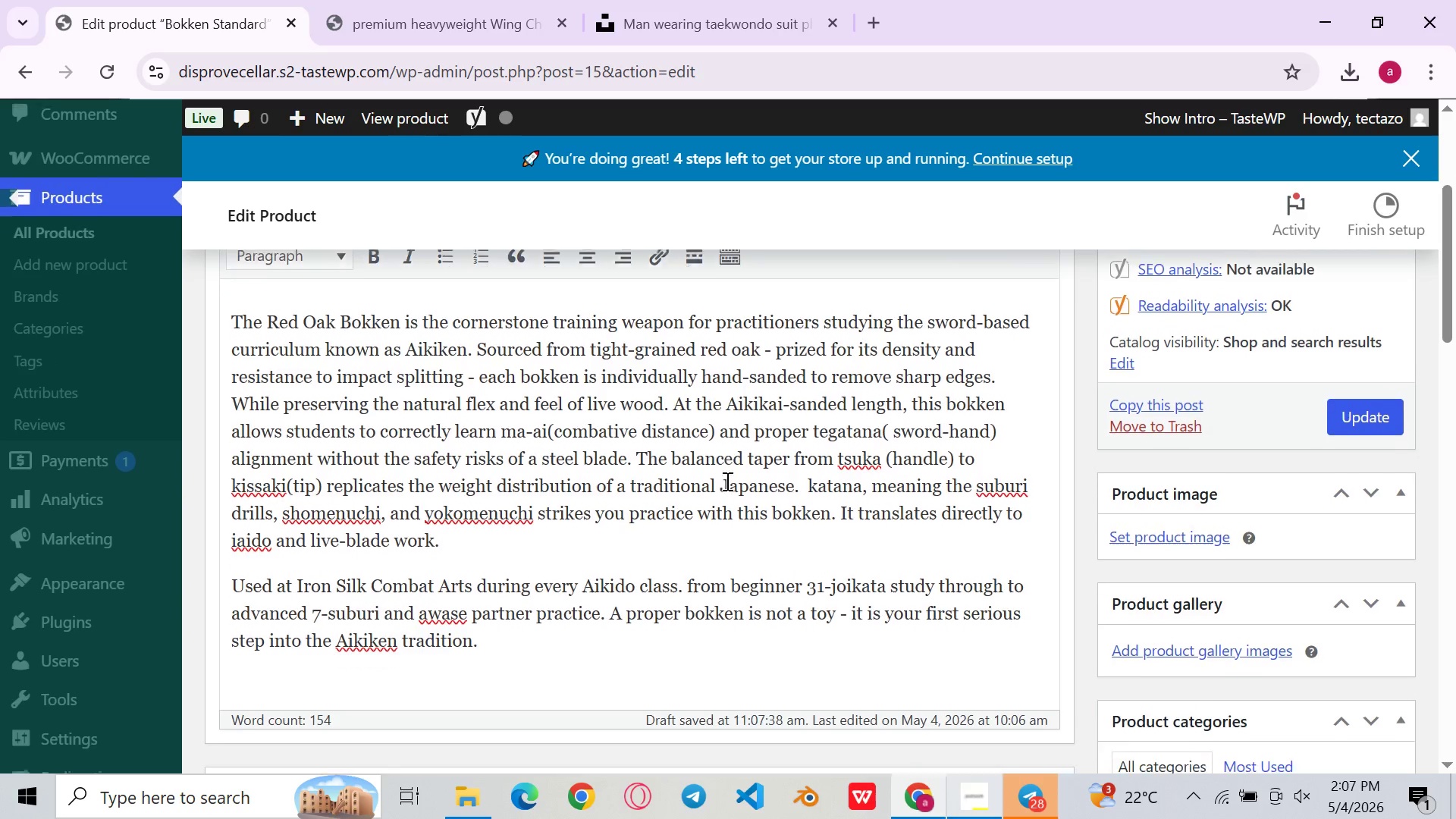 
wait(15.42)
 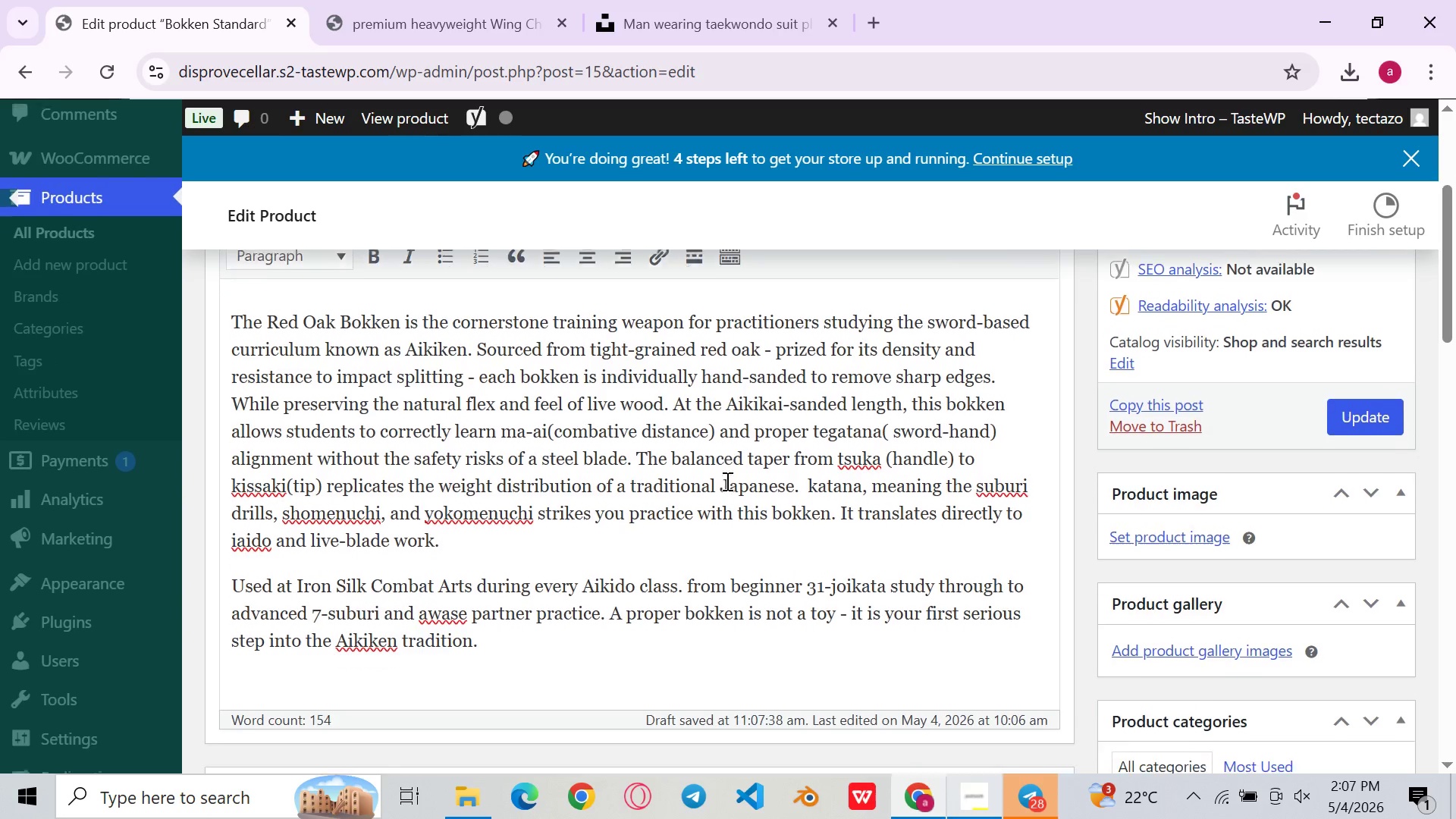 
left_click([849, 390])
 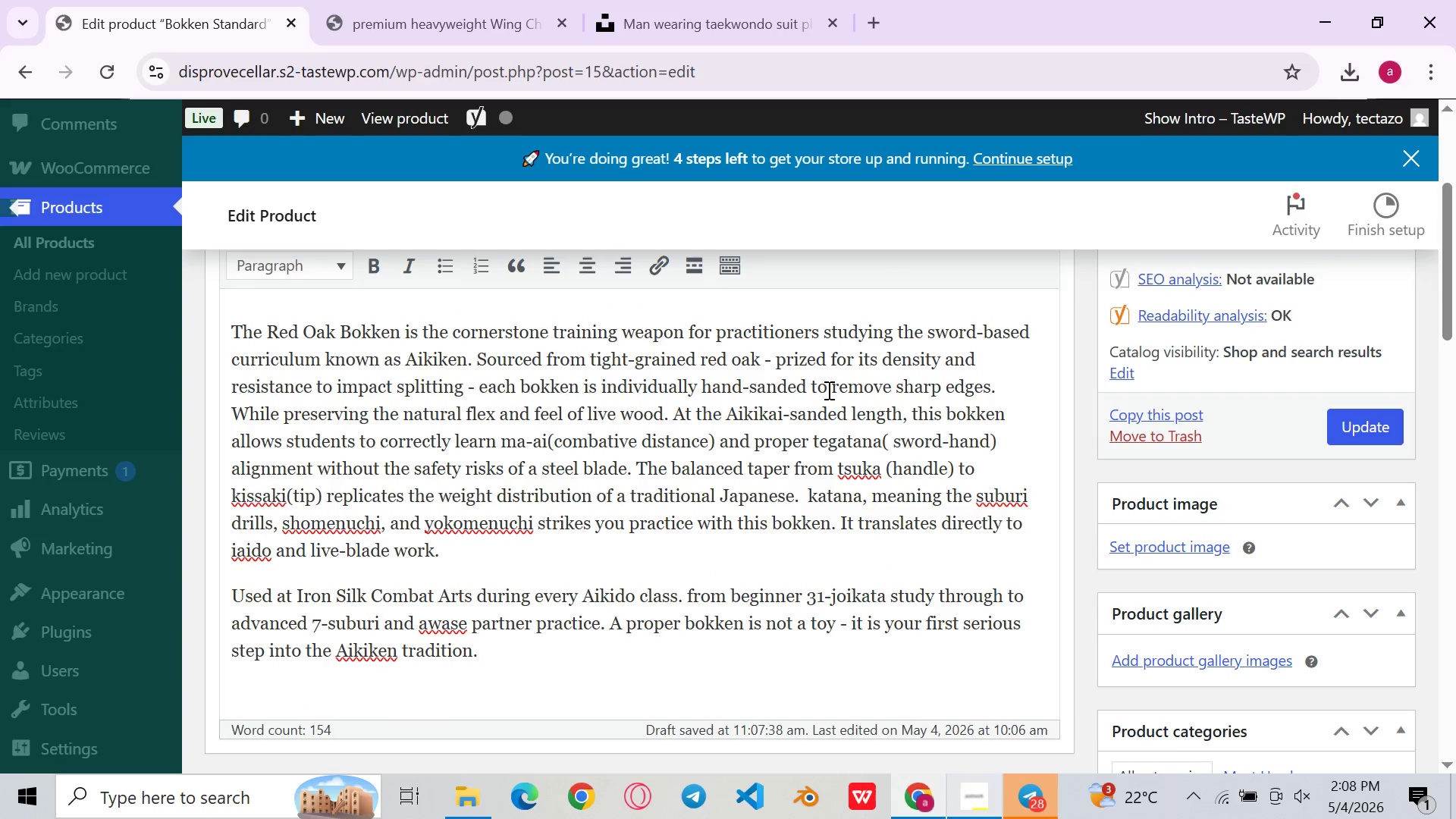 
left_click([723, 378])
 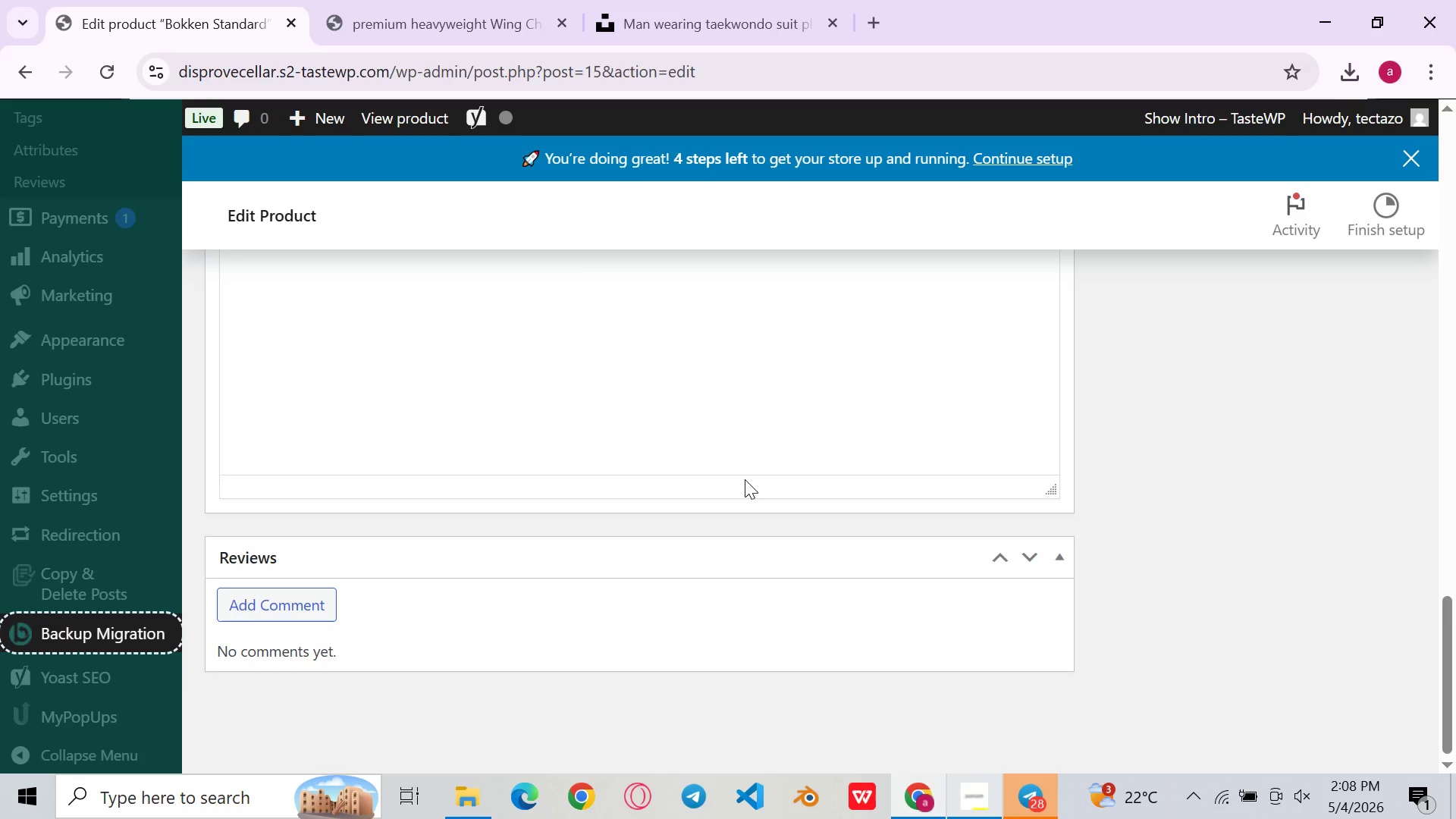 
wait(6.88)
 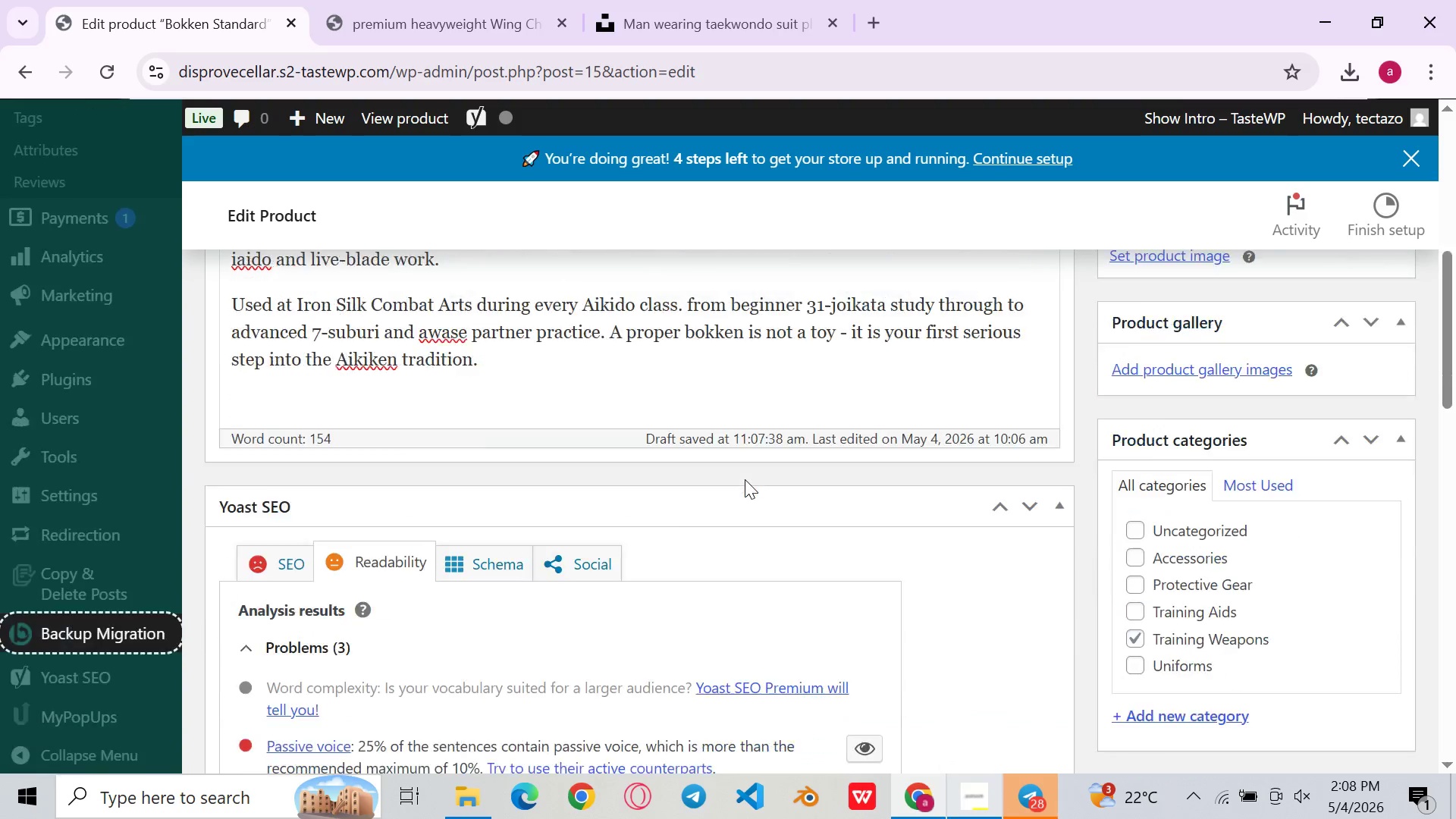 
mouse_move([676, 394])
 